 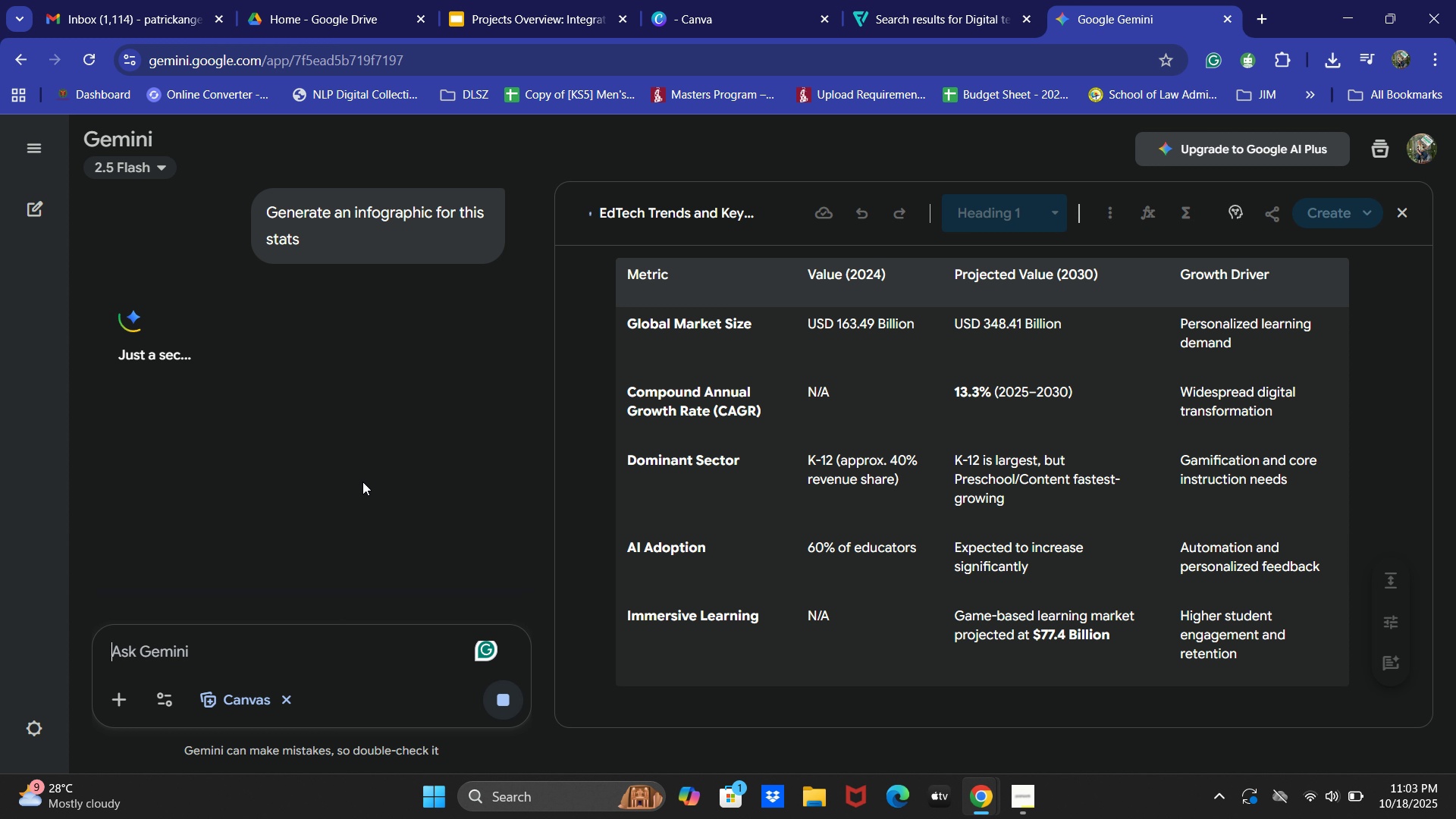 
scroll: coordinate [467, 406], scroll_direction: down, amount: 6.0
 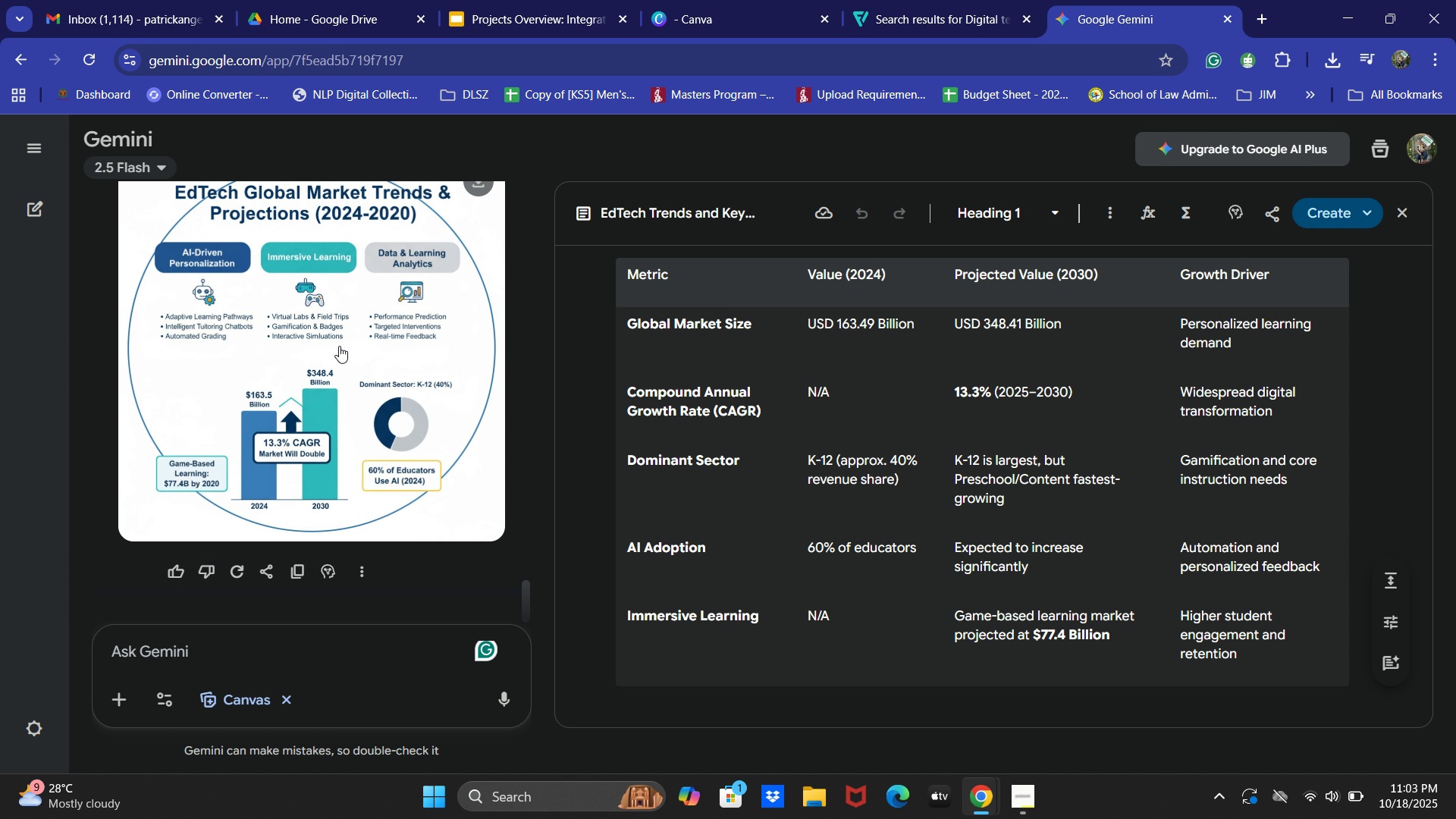 
left_click([339, 346])
 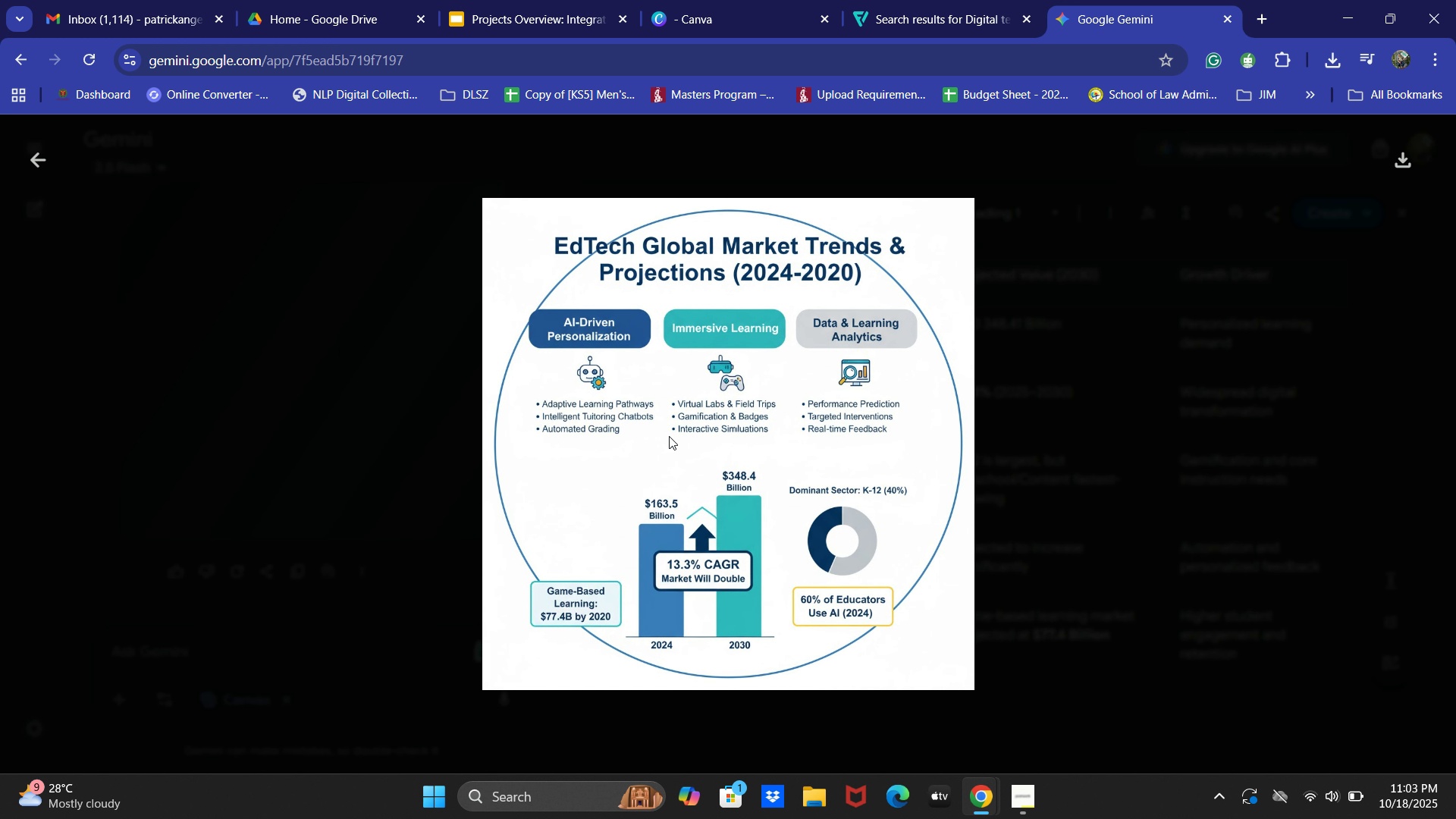 
right_click([680, 429])
 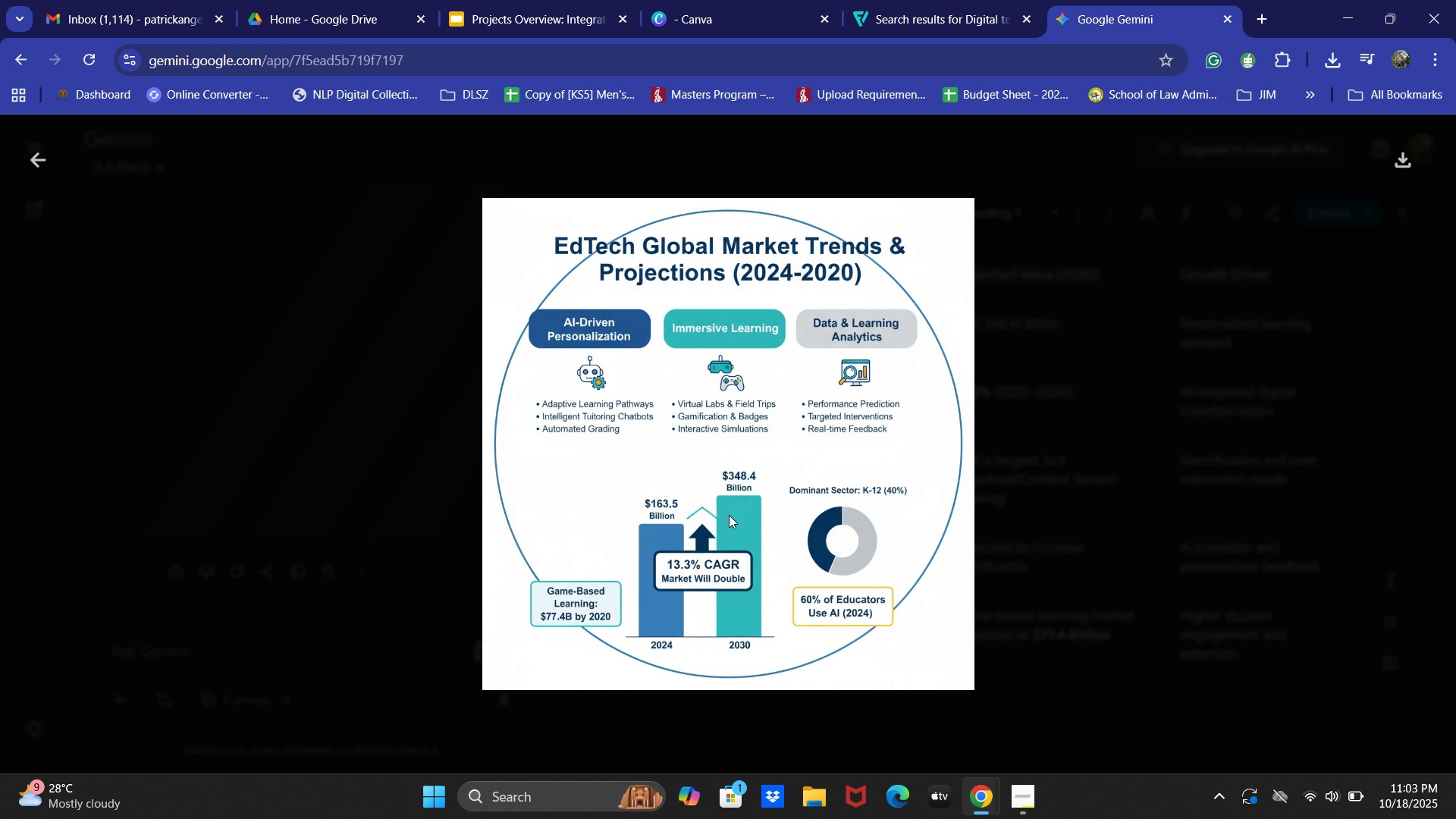 
left_click([729, 515])
 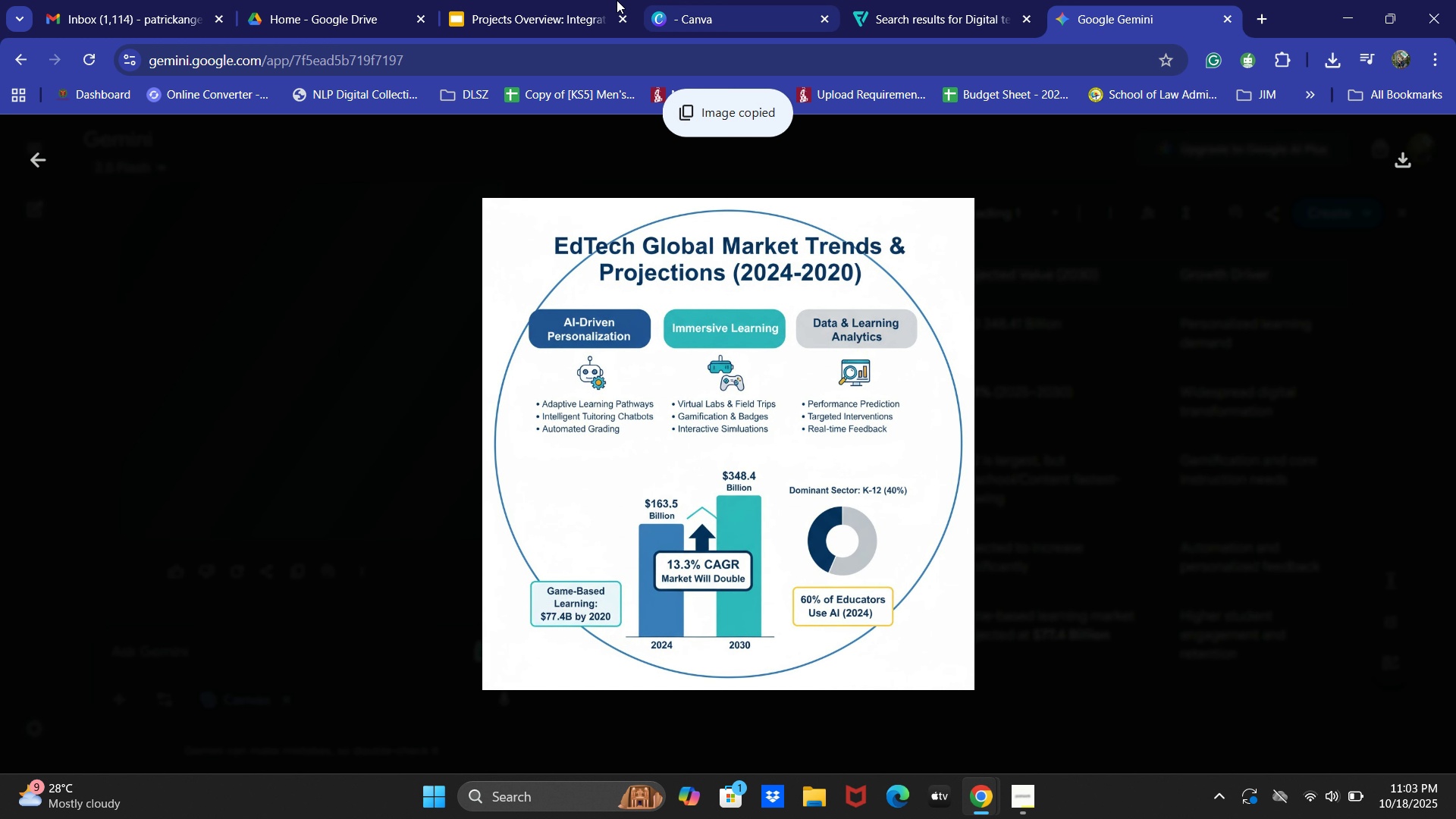 
left_click([607, 0])
 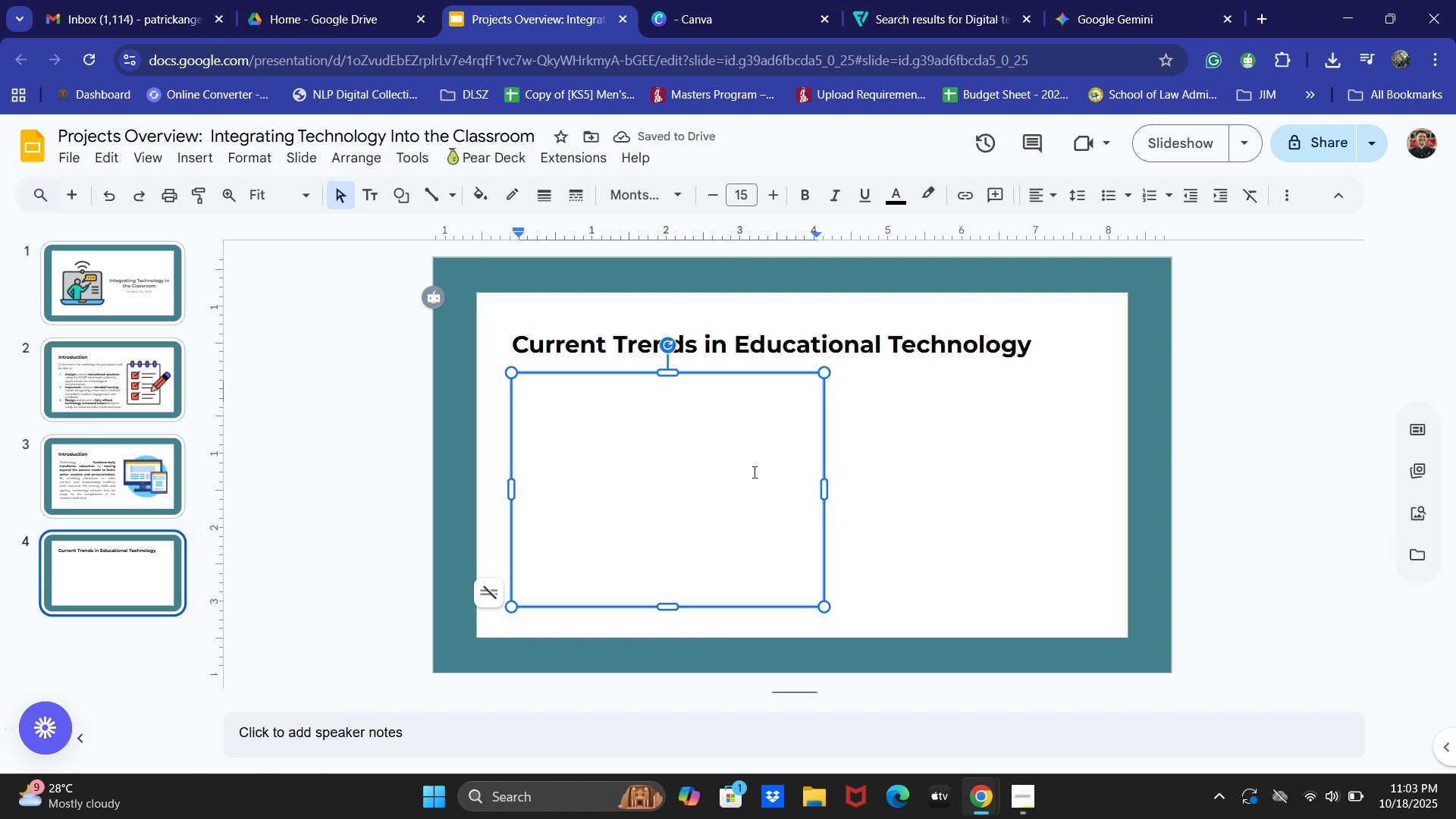 
left_click([956, 445])
 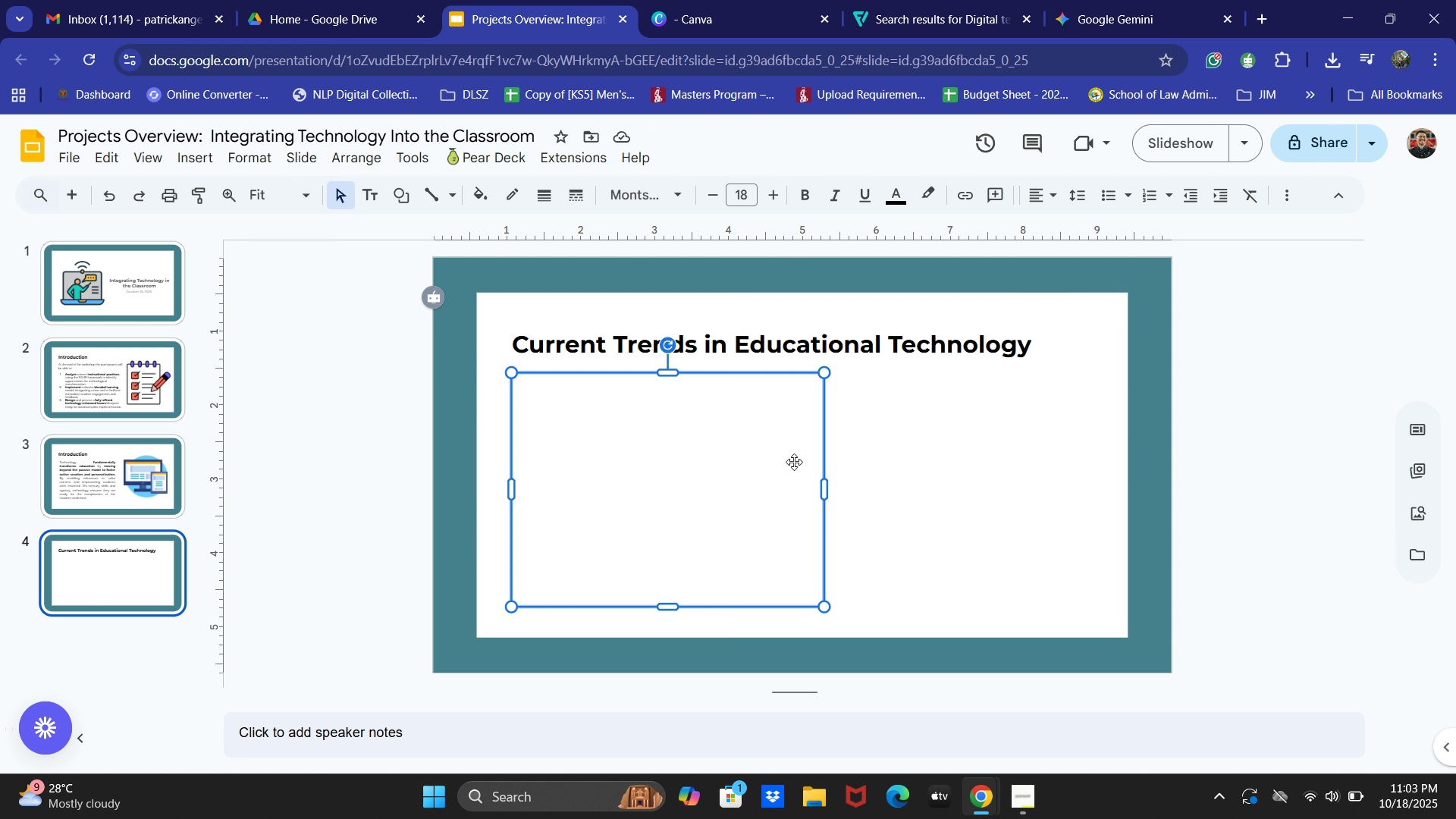 
double_click([970, 466])
 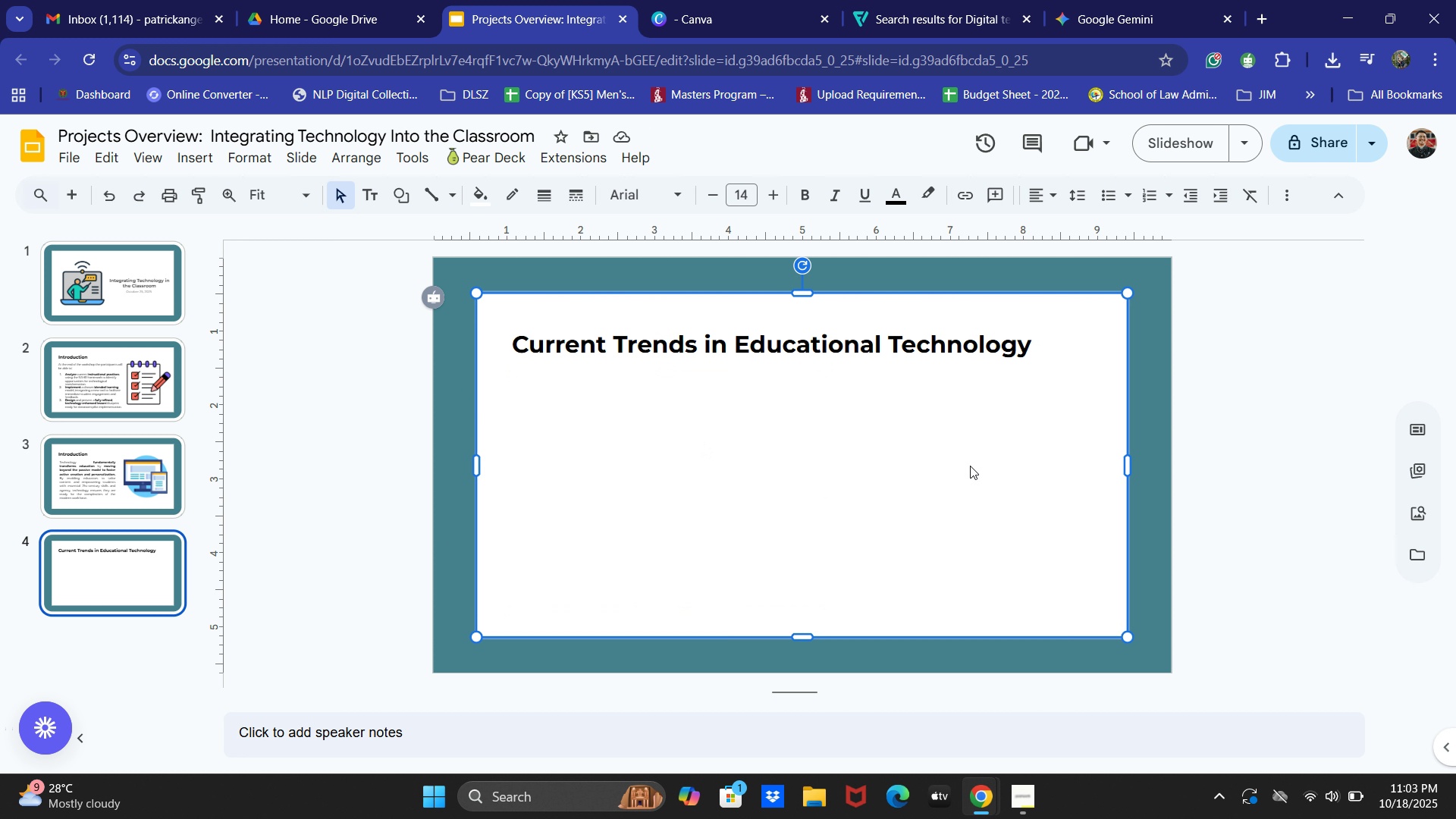 
key(Control+ControlLeft)
 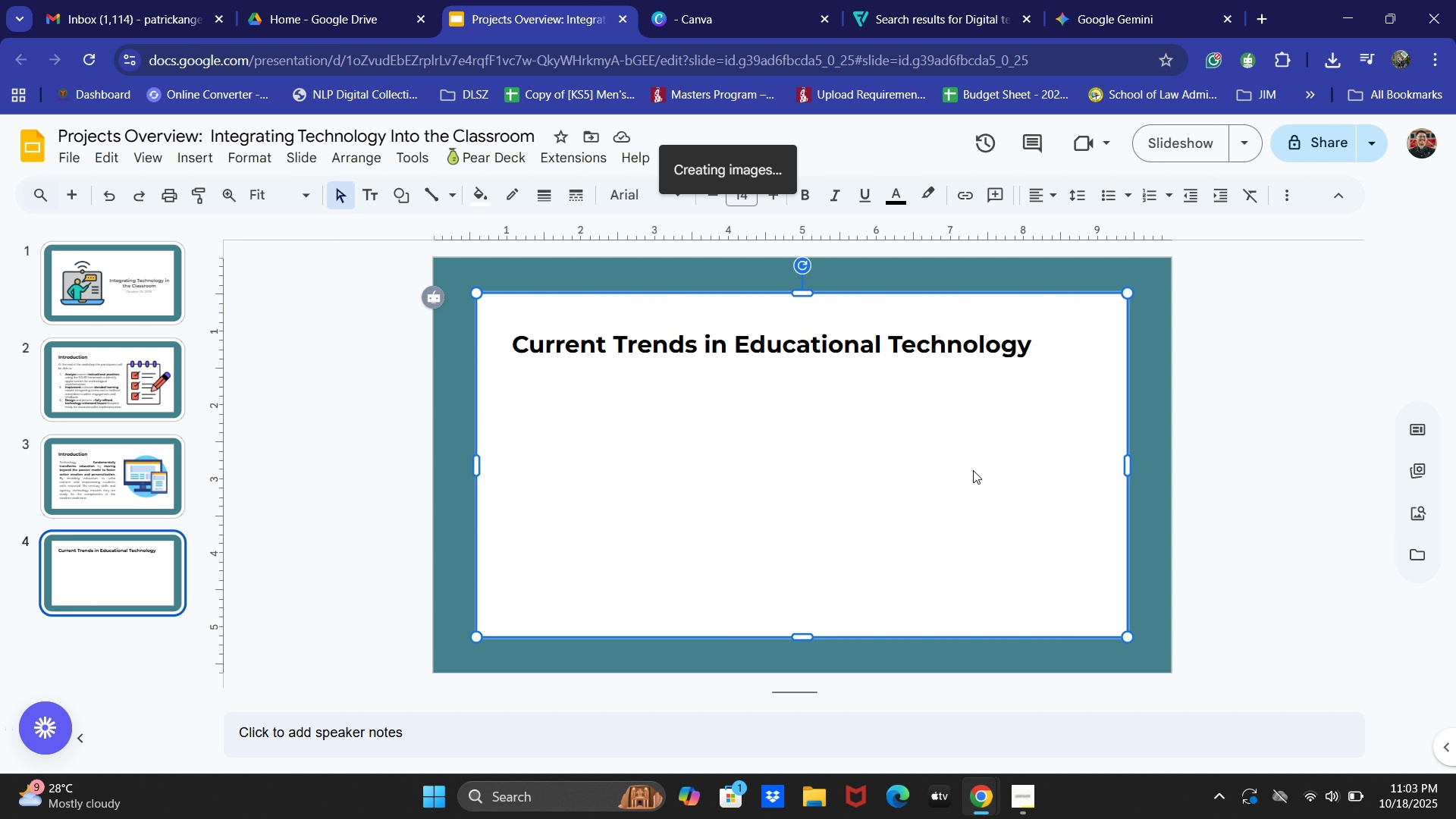 
key(Control+V)
 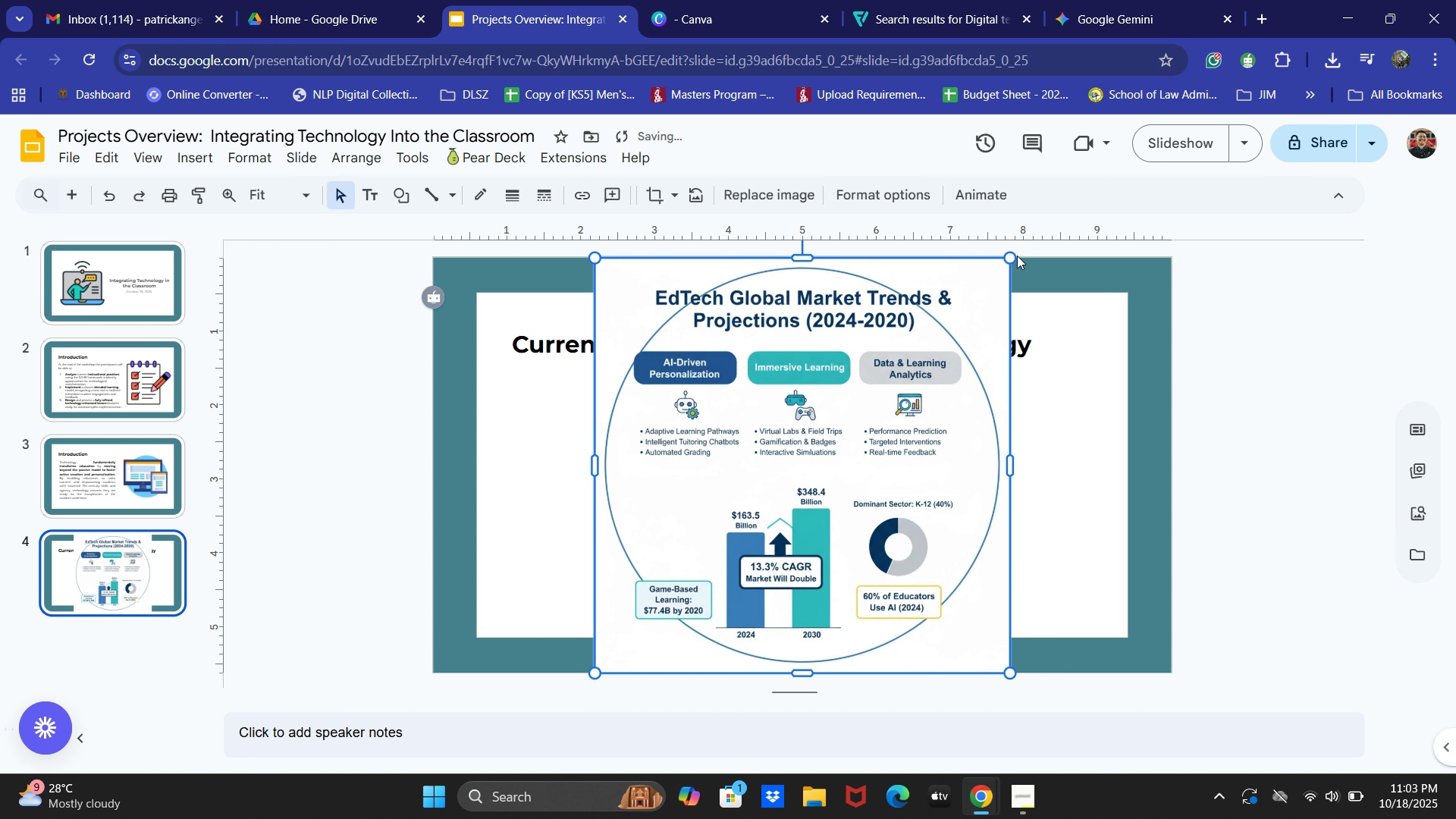 
left_click_drag(start_coordinate=[1000, 252], to_coordinate=[946, 340])
 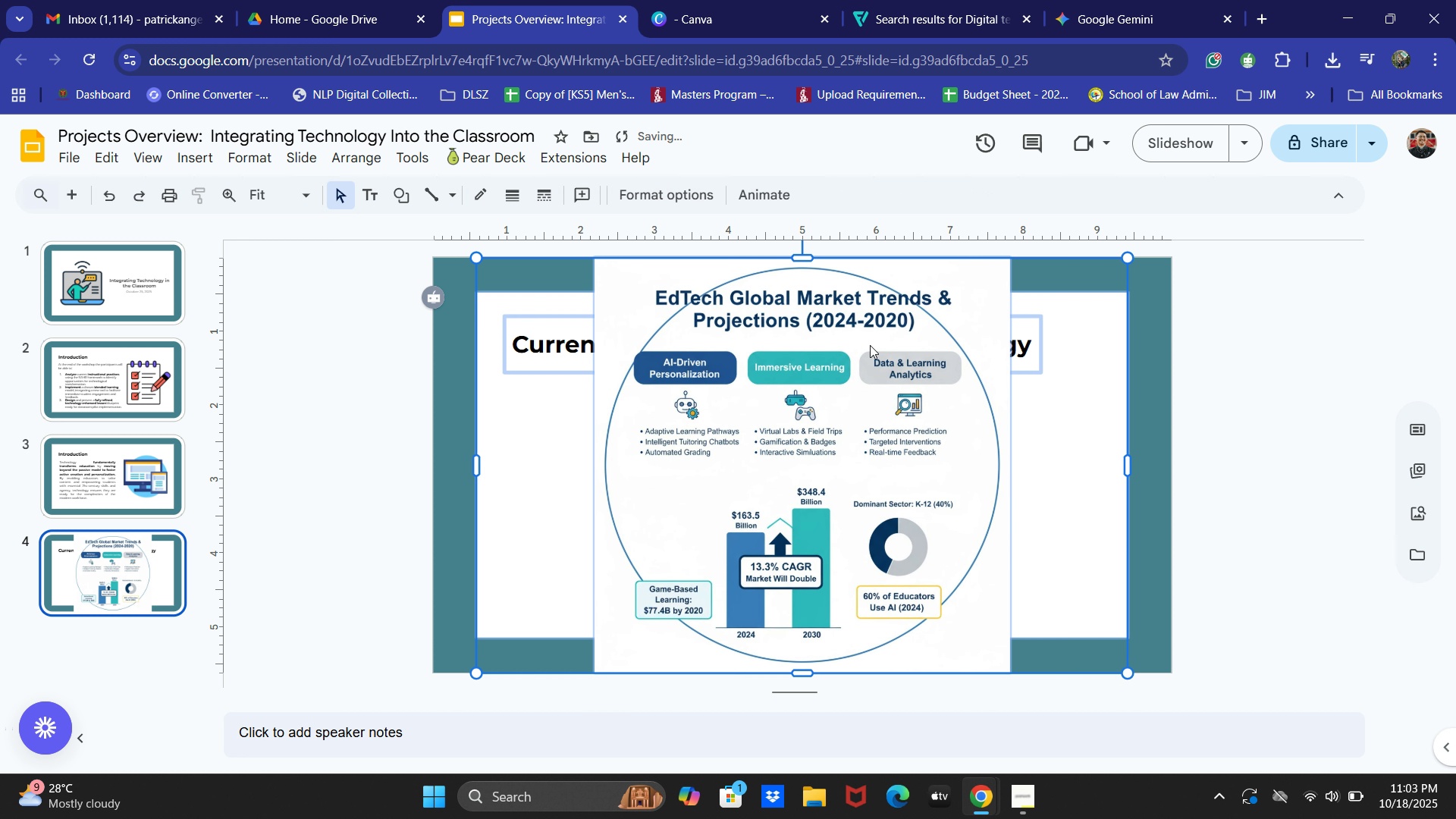 
left_click([868, 345])
 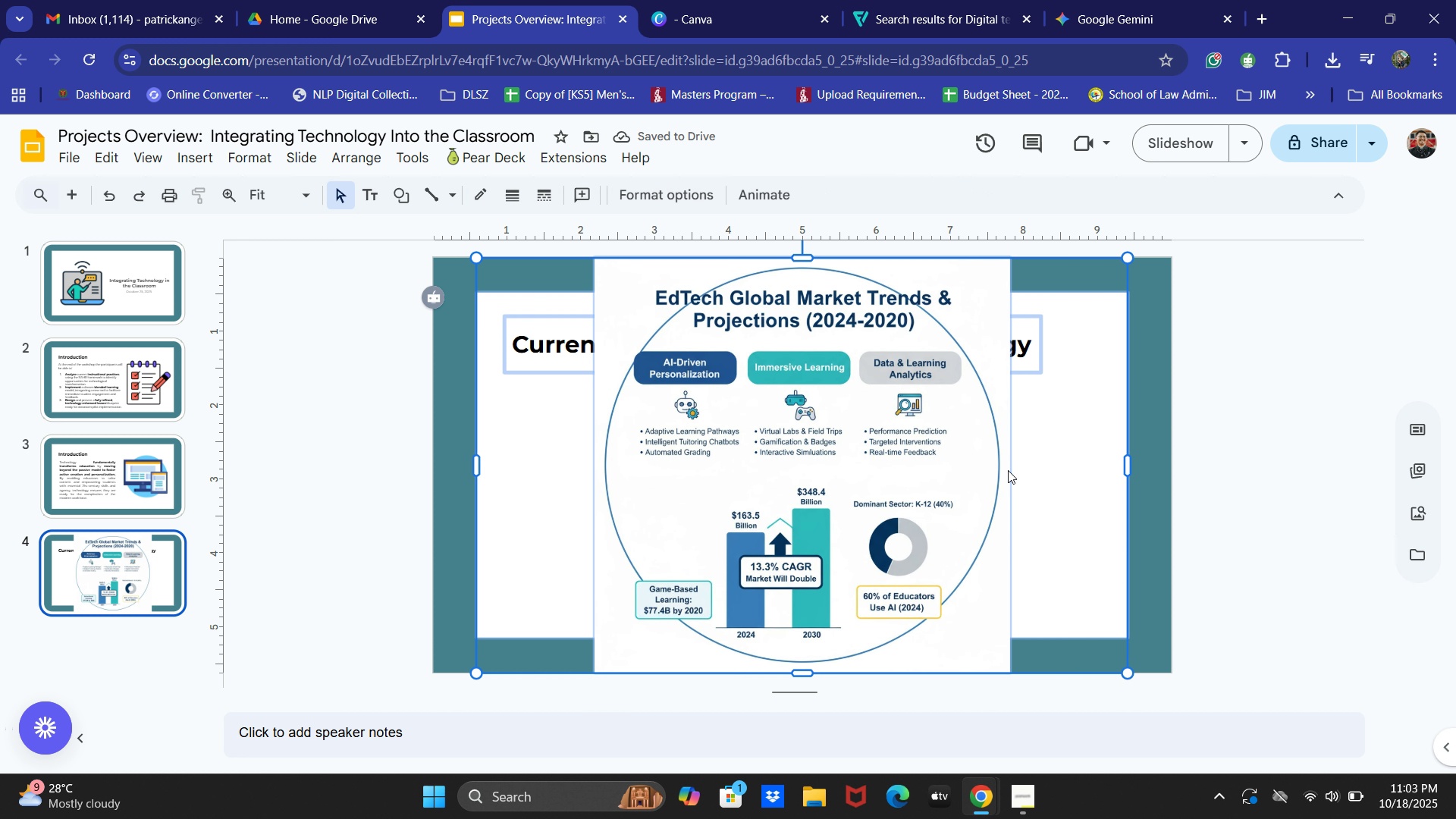 
left_click([1290, 464])
 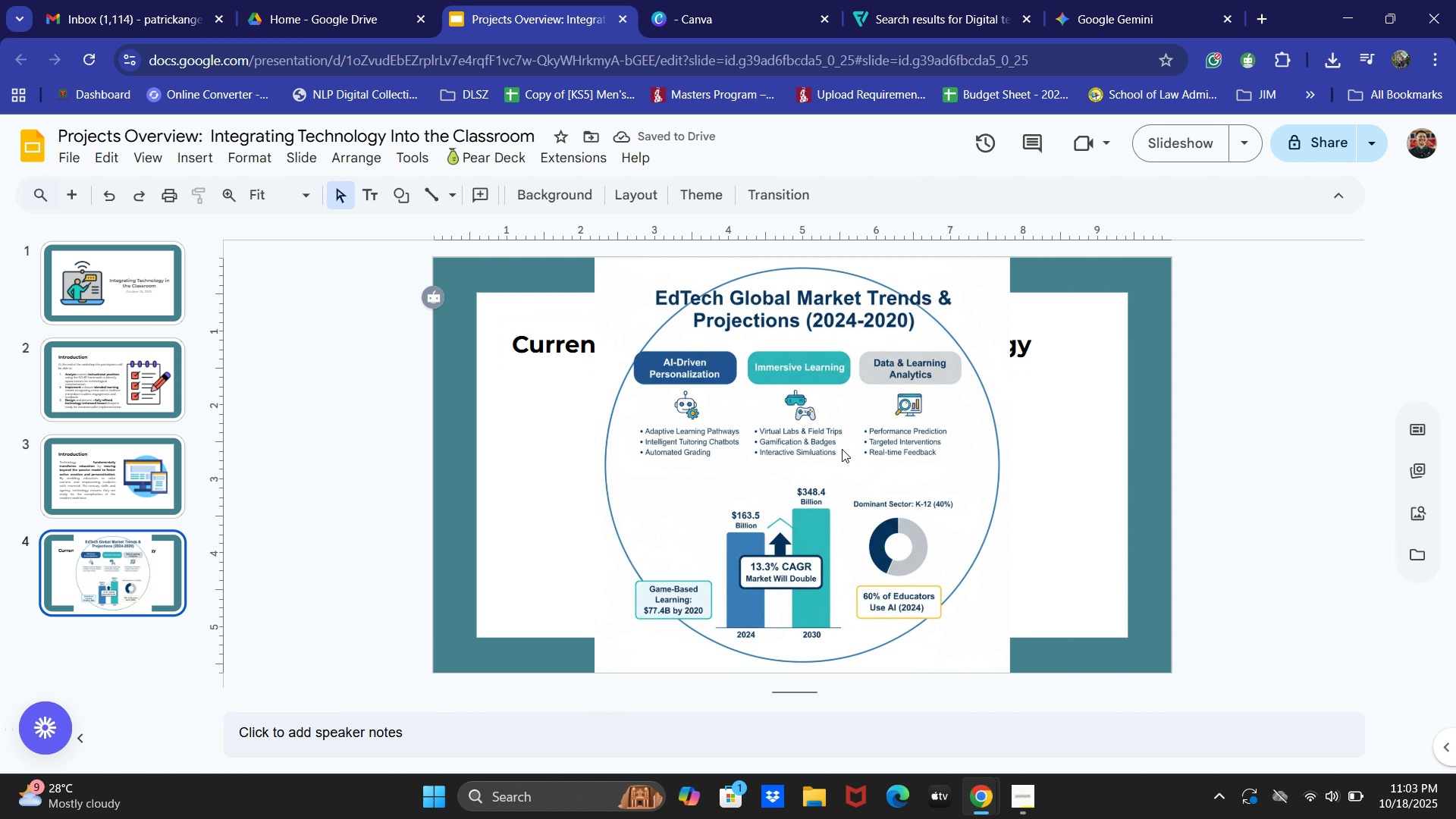 
left_click([842, 449])
 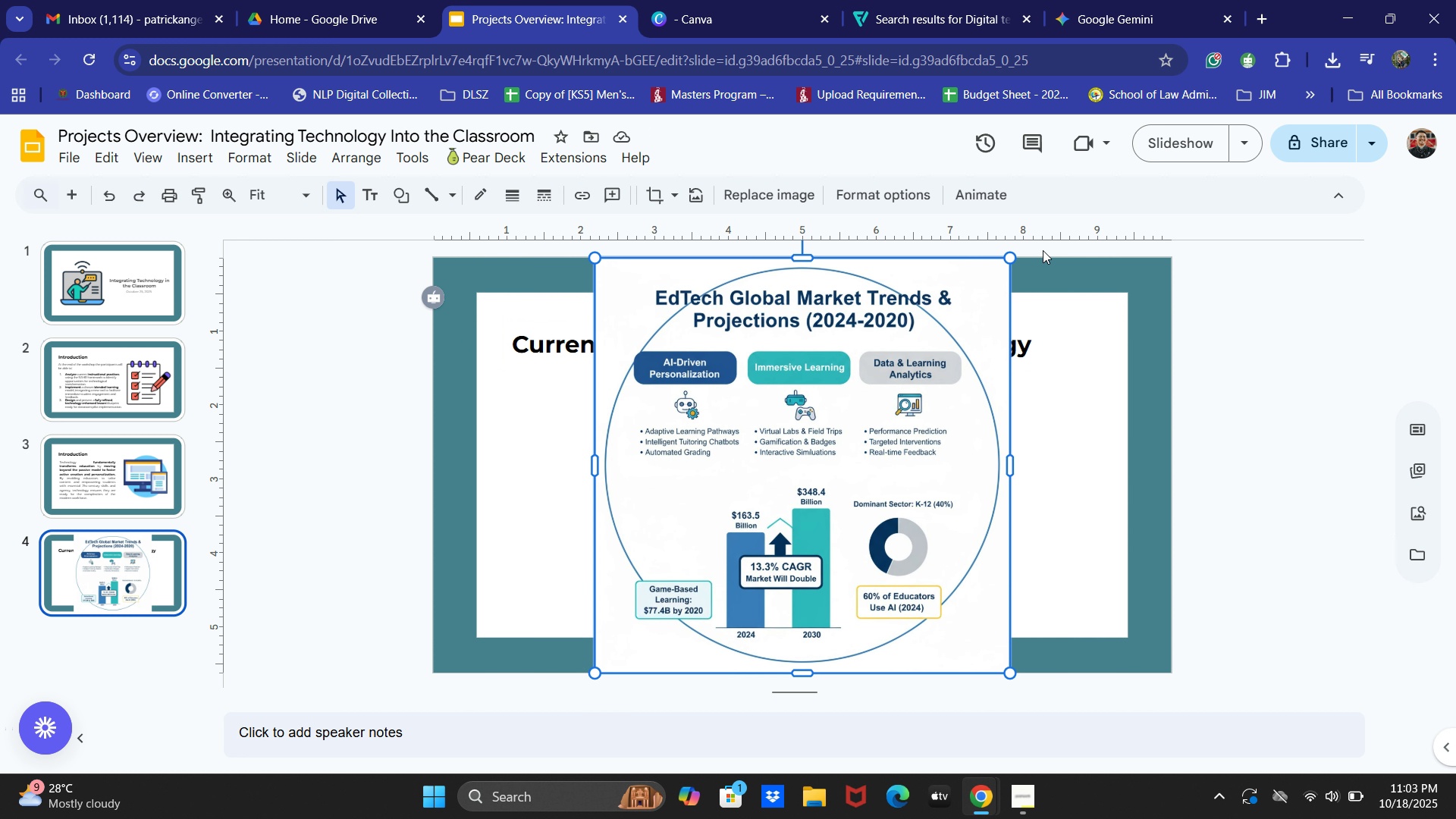 
left_click_drag(start_coordinate=[1009, 259], to_coordinate=[870, 418])
 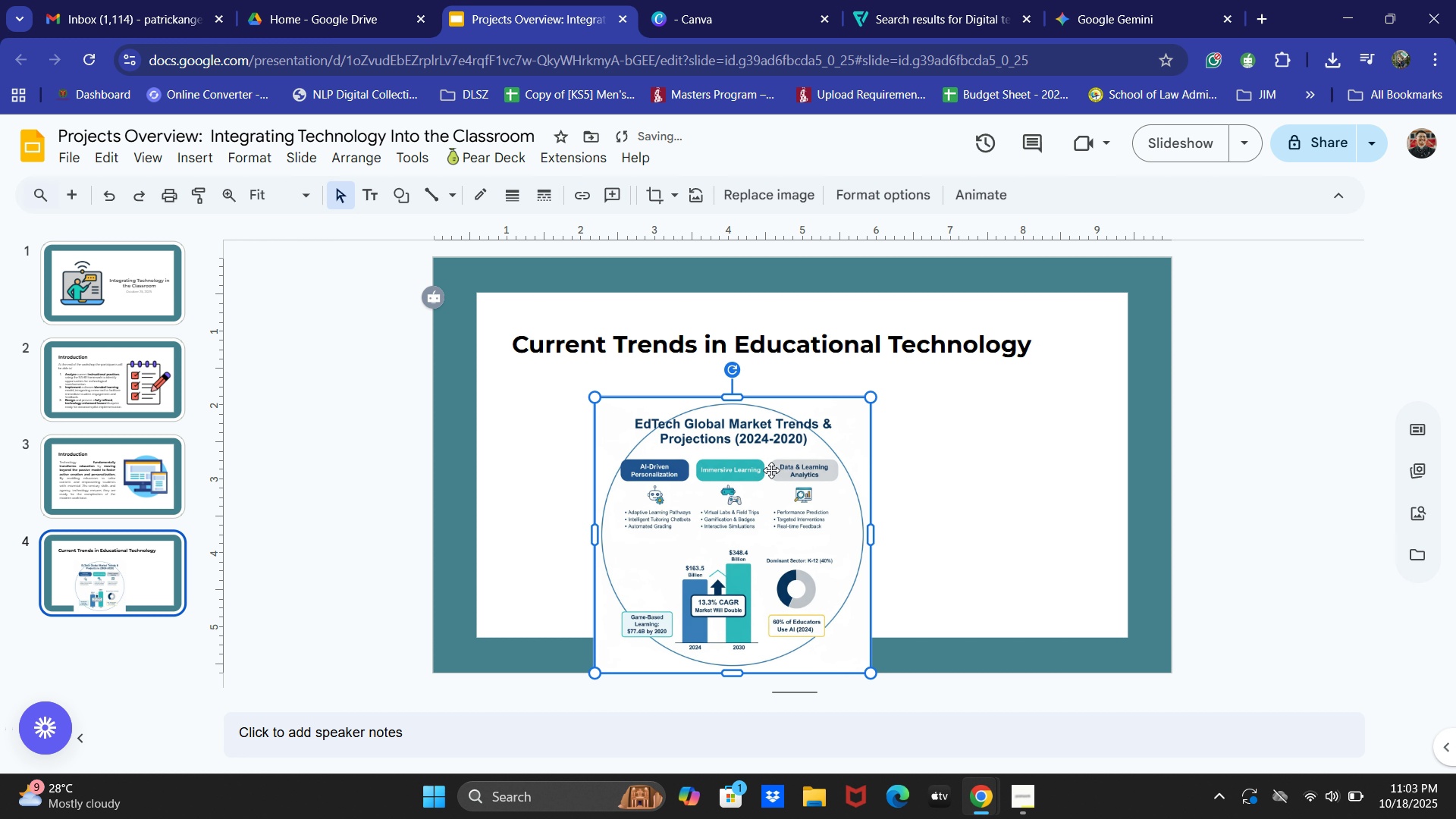 
left_click_drag(start_coordinate=[771, 470], to_coordinate=[831, 439])
 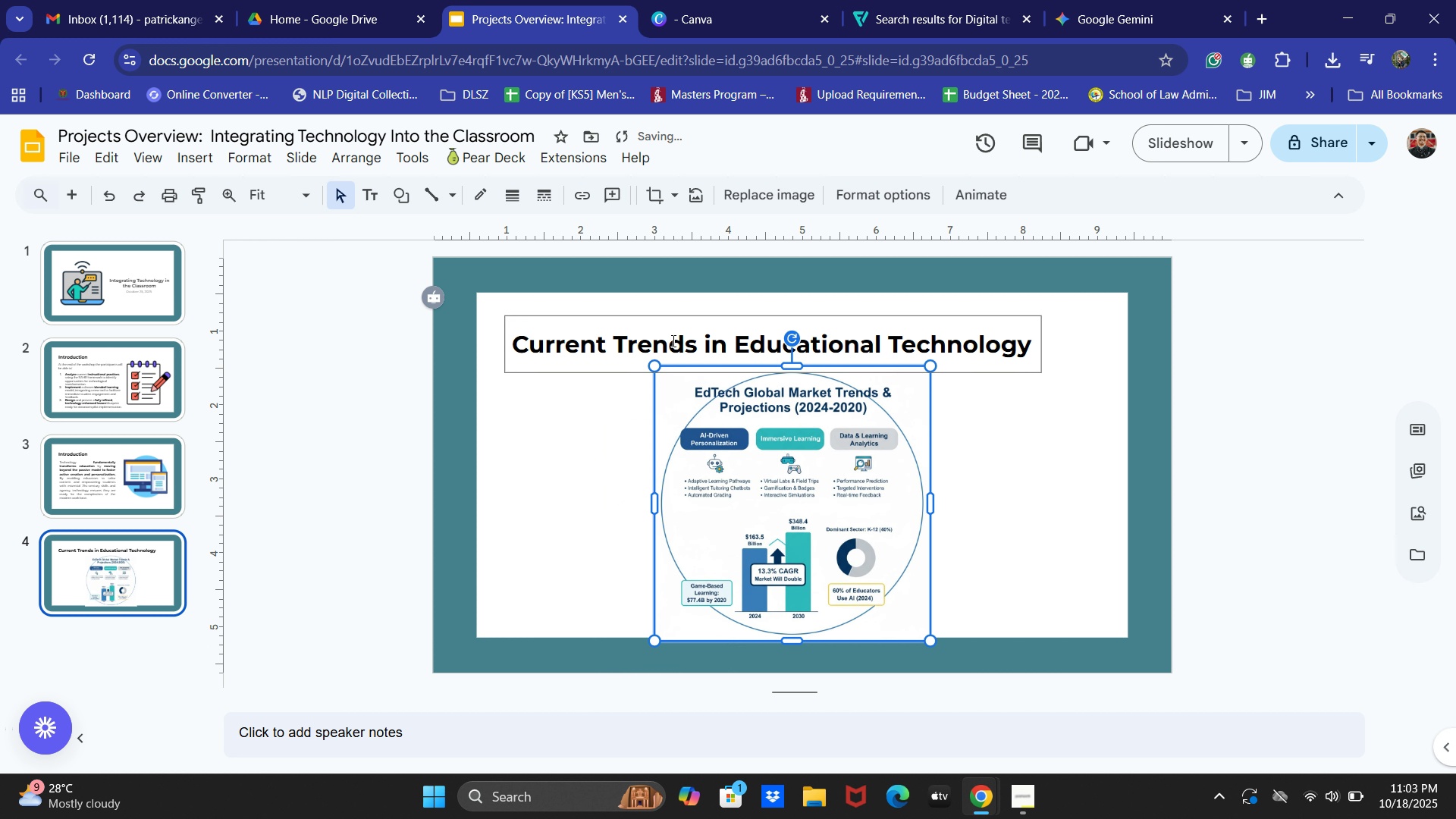 
left_click([672, 340])
 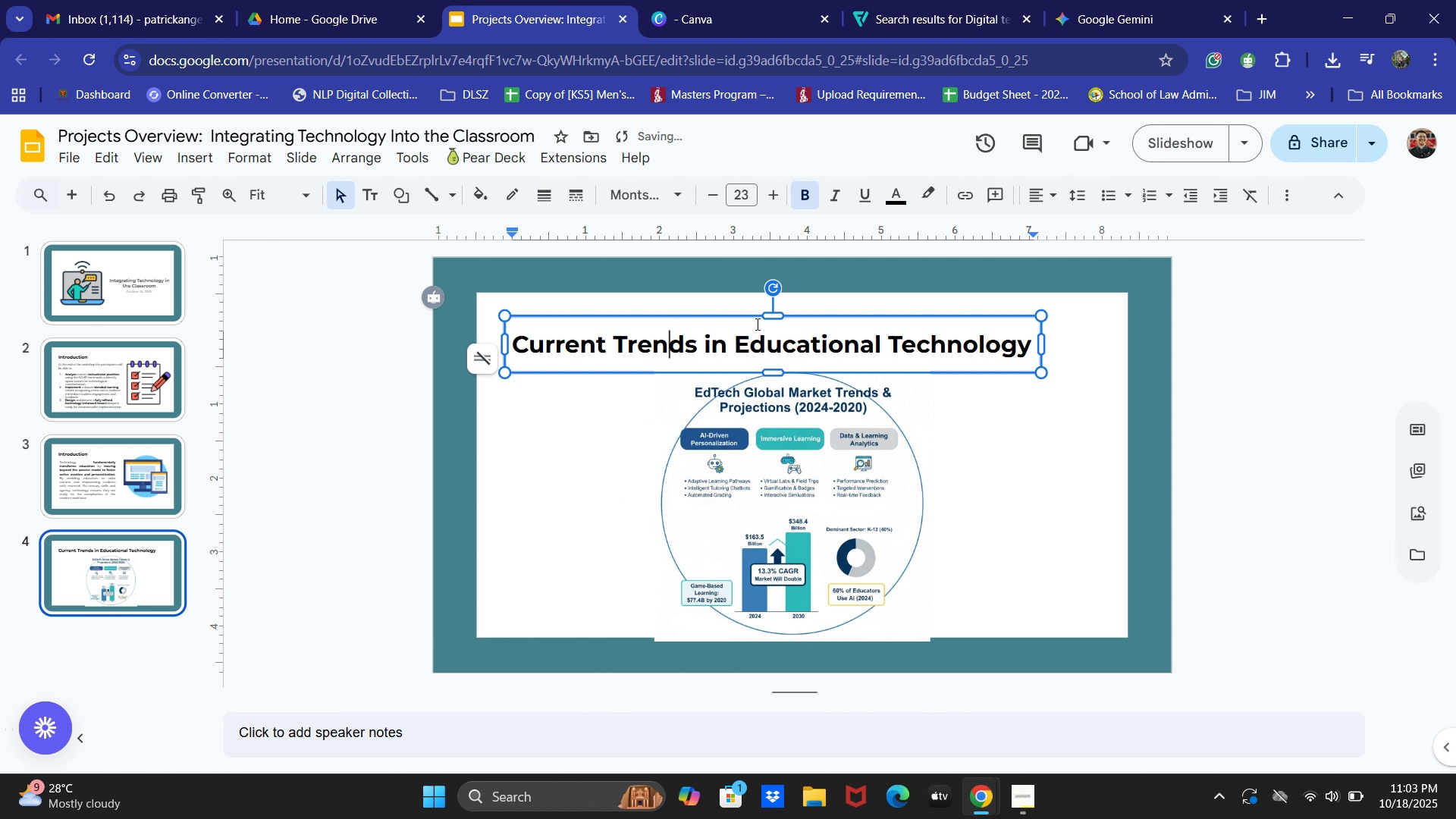 
key(Control+ControlLeft)
 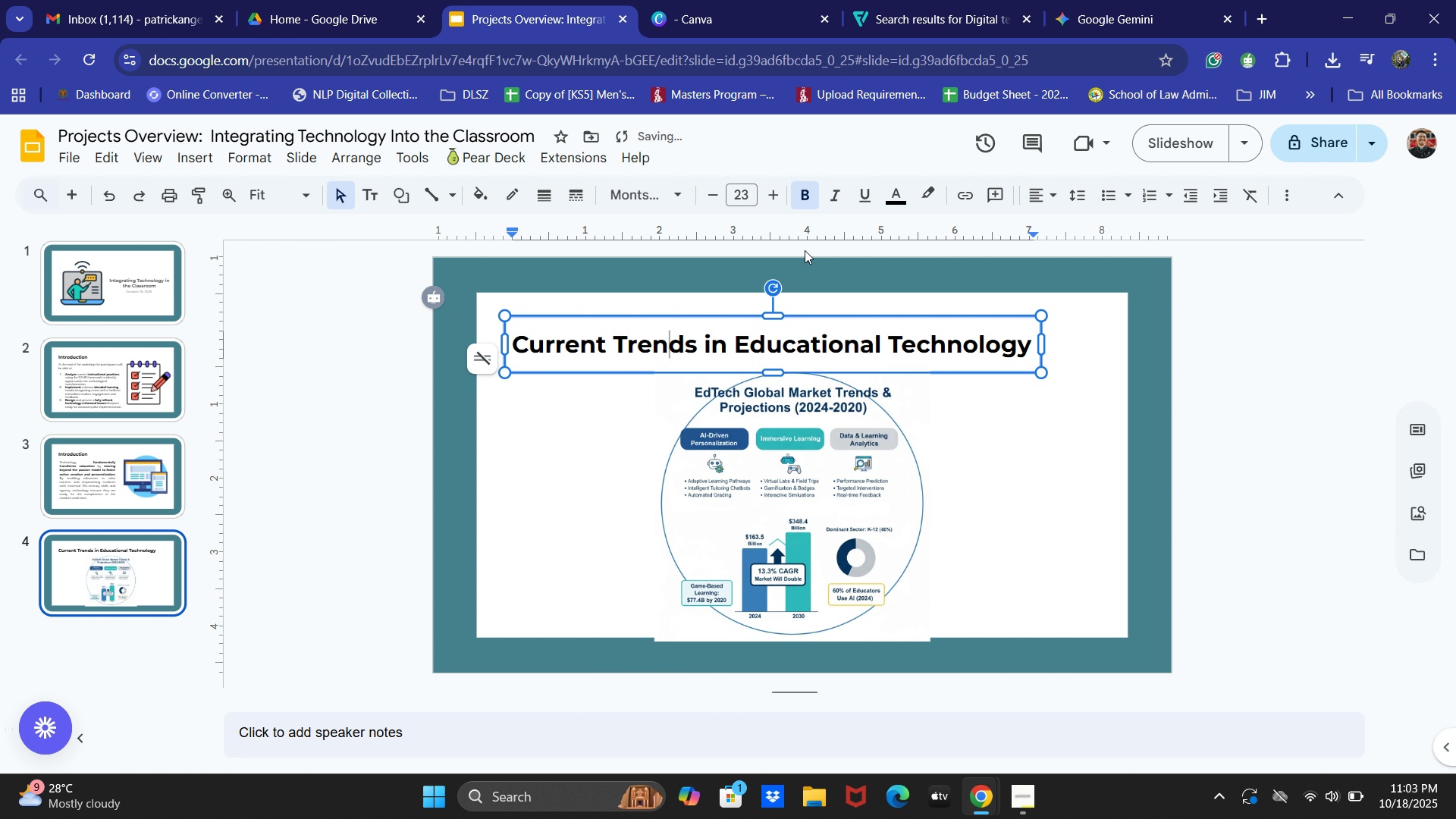 
key(Control+A)
 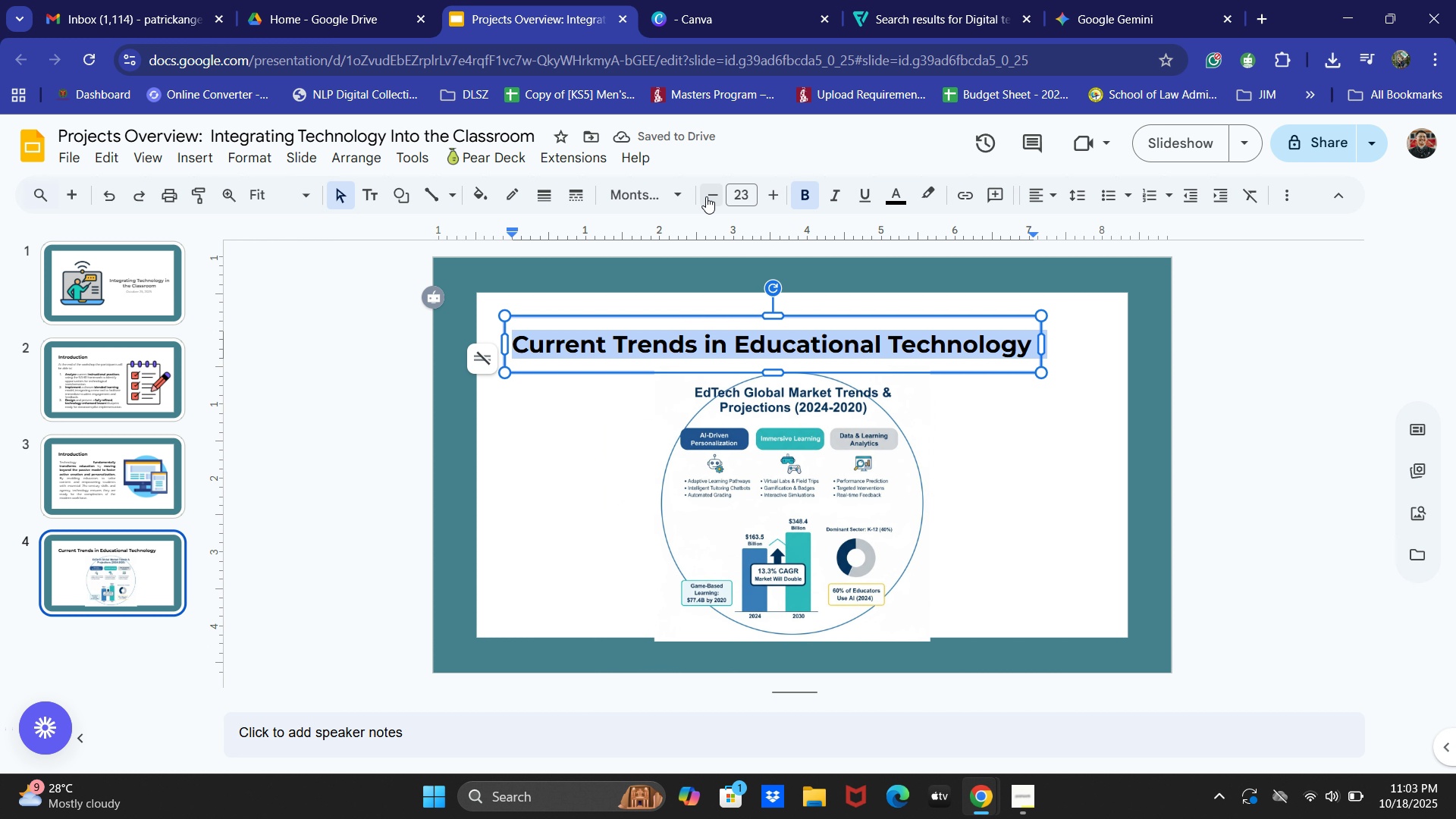 
double_click([706, 196])
 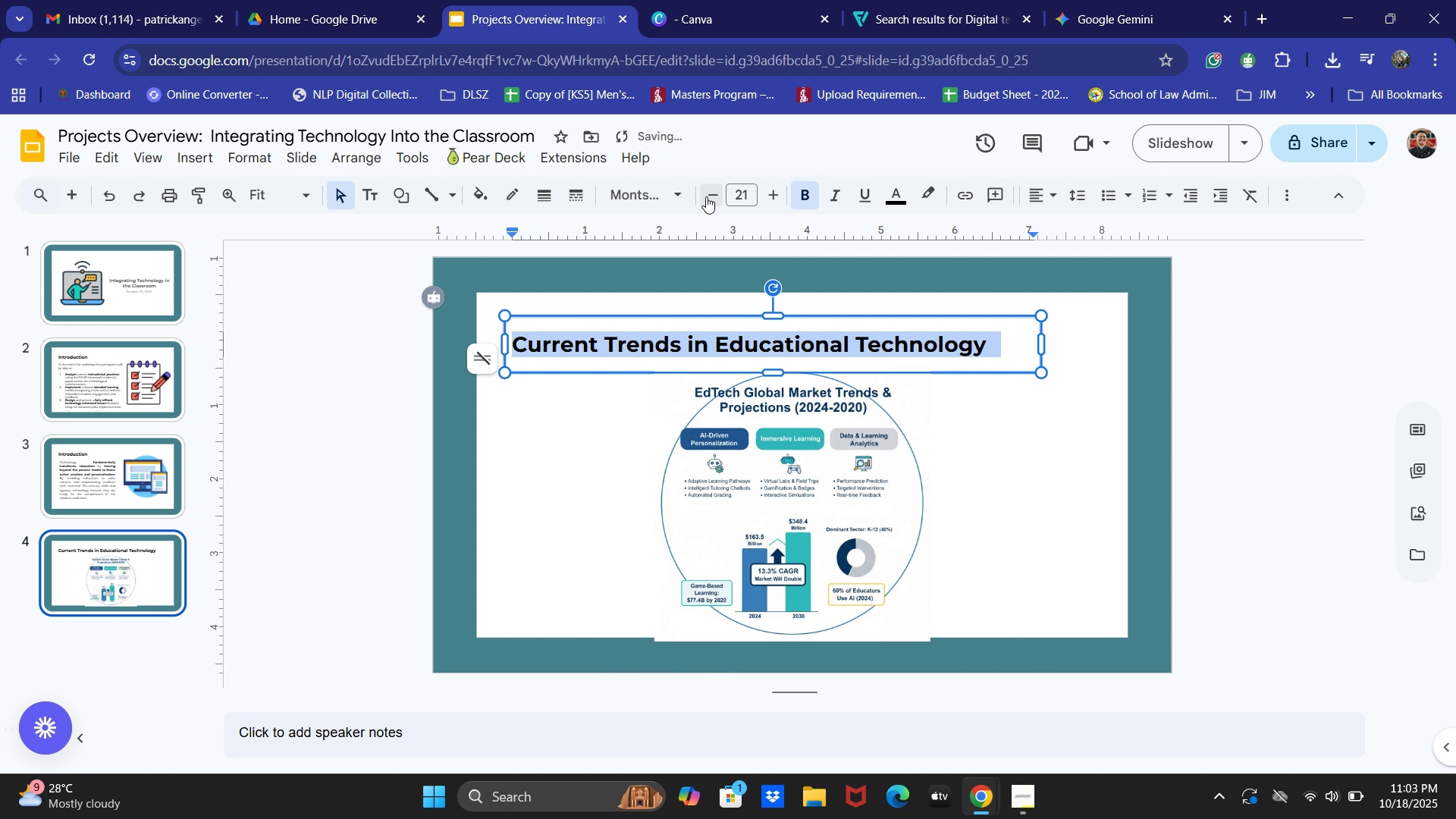 
triple_click([706, 196])
 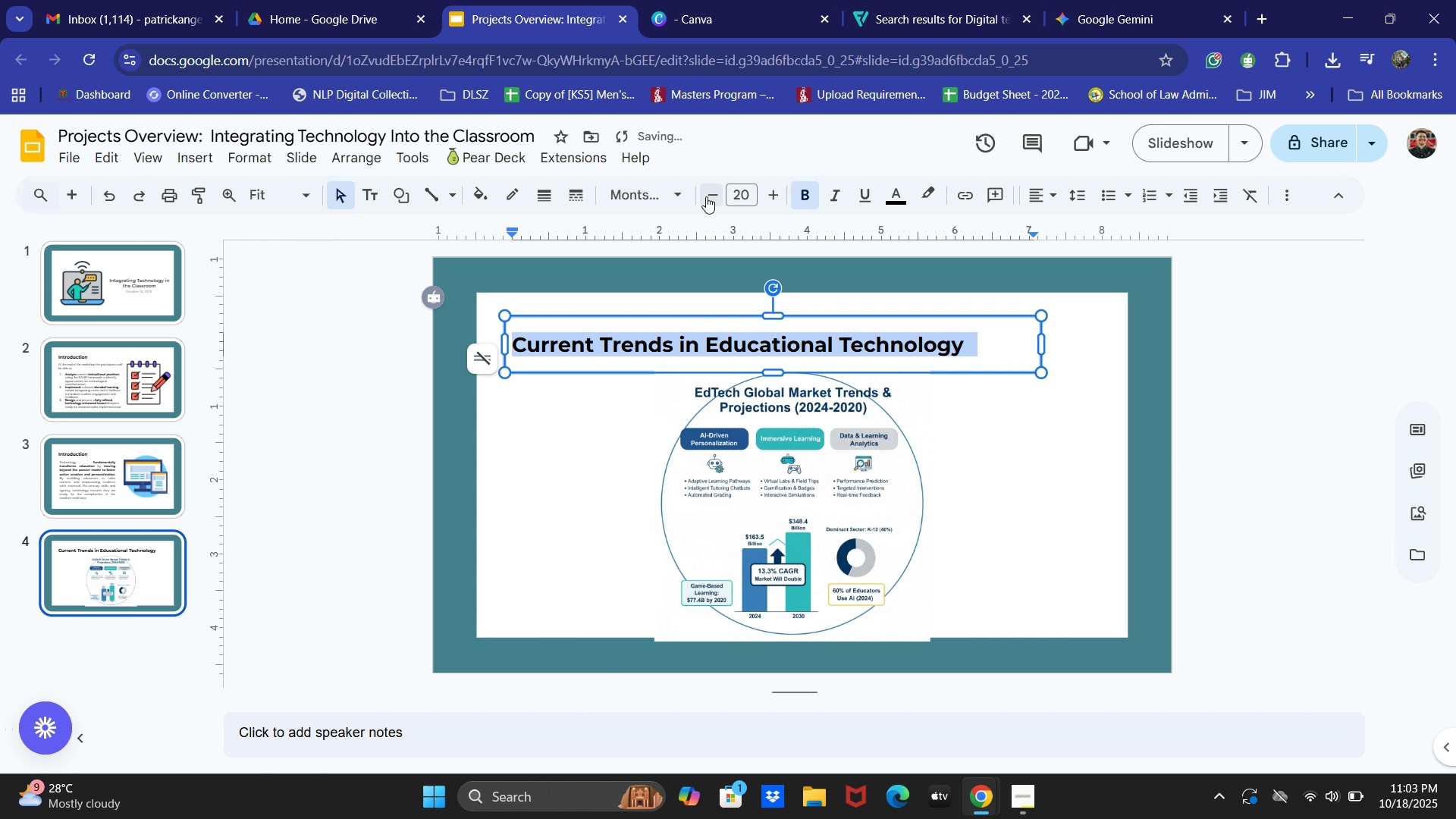 
triple_click([706, 196])
 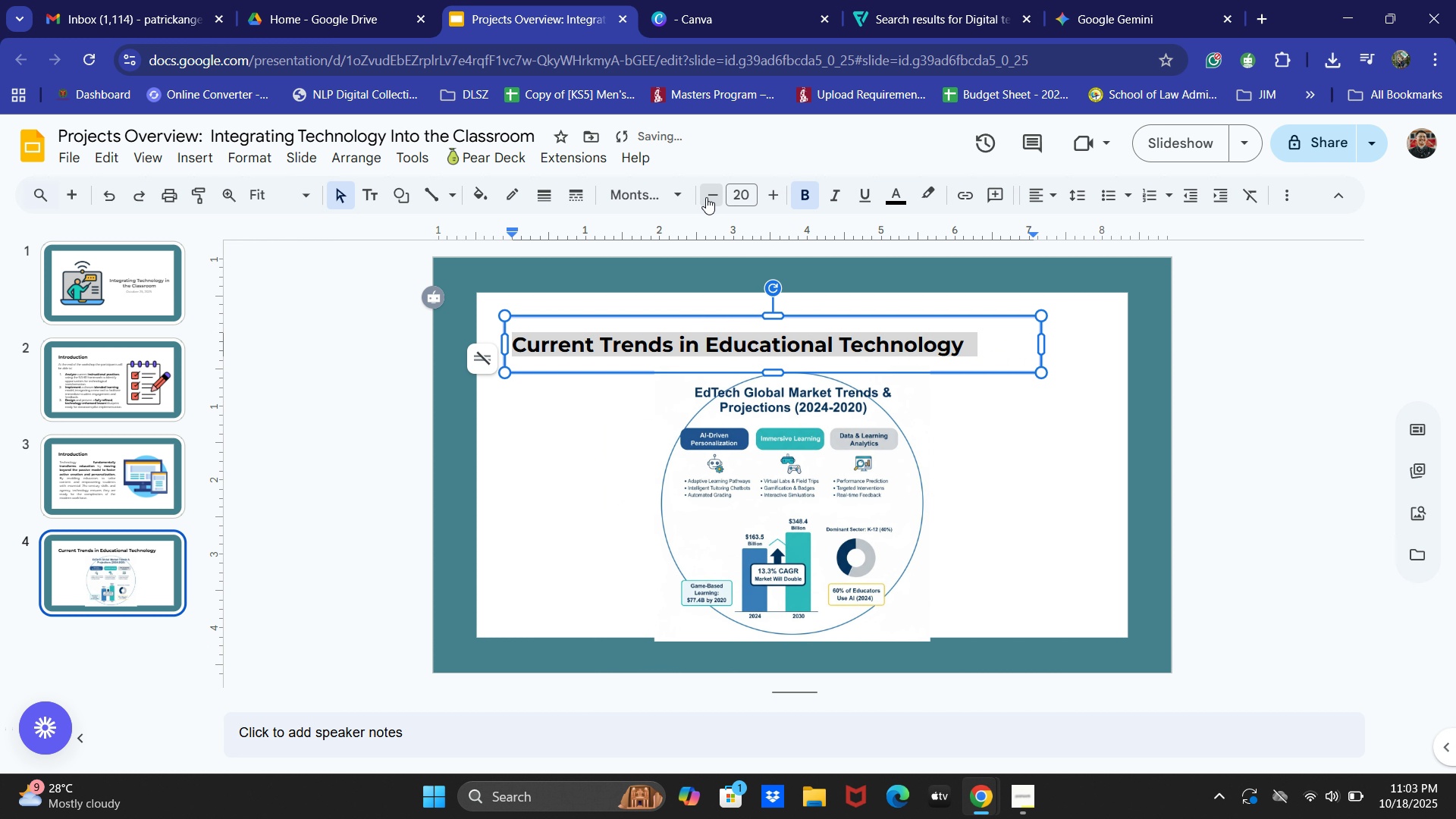 
triple_click([706, 196])
 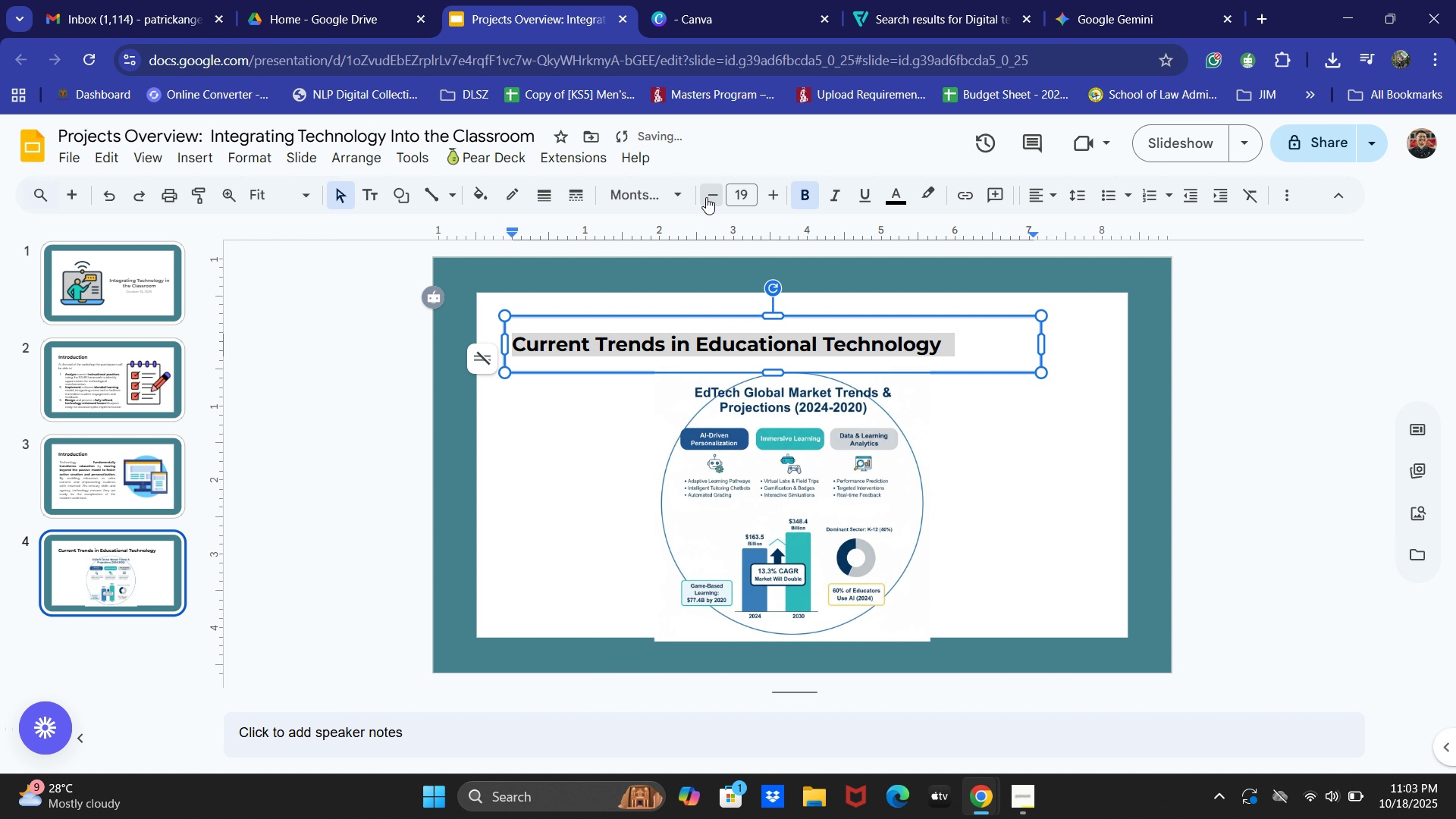 
triple_click([706, 197])
 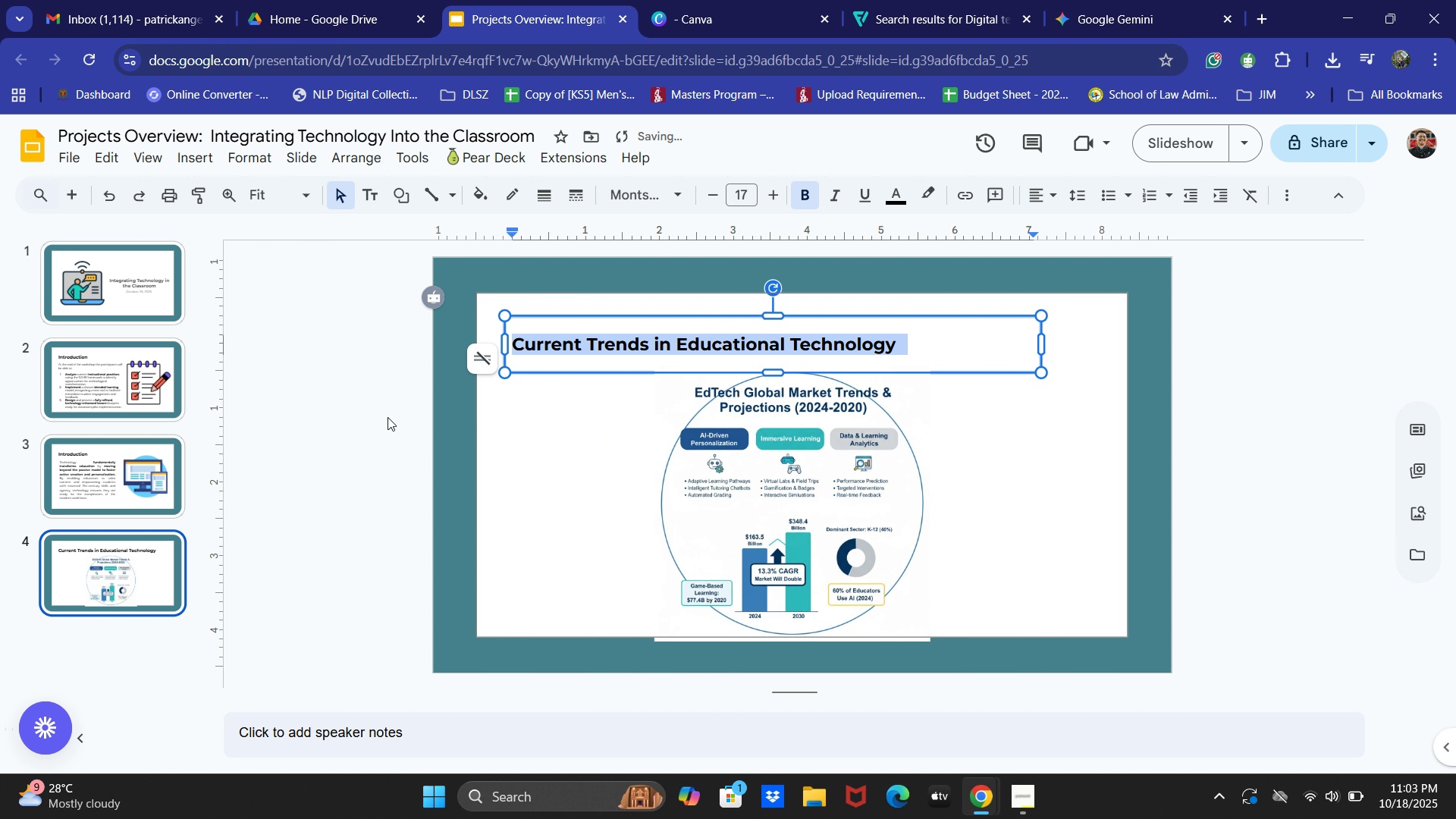 
left_click([375, 416])
 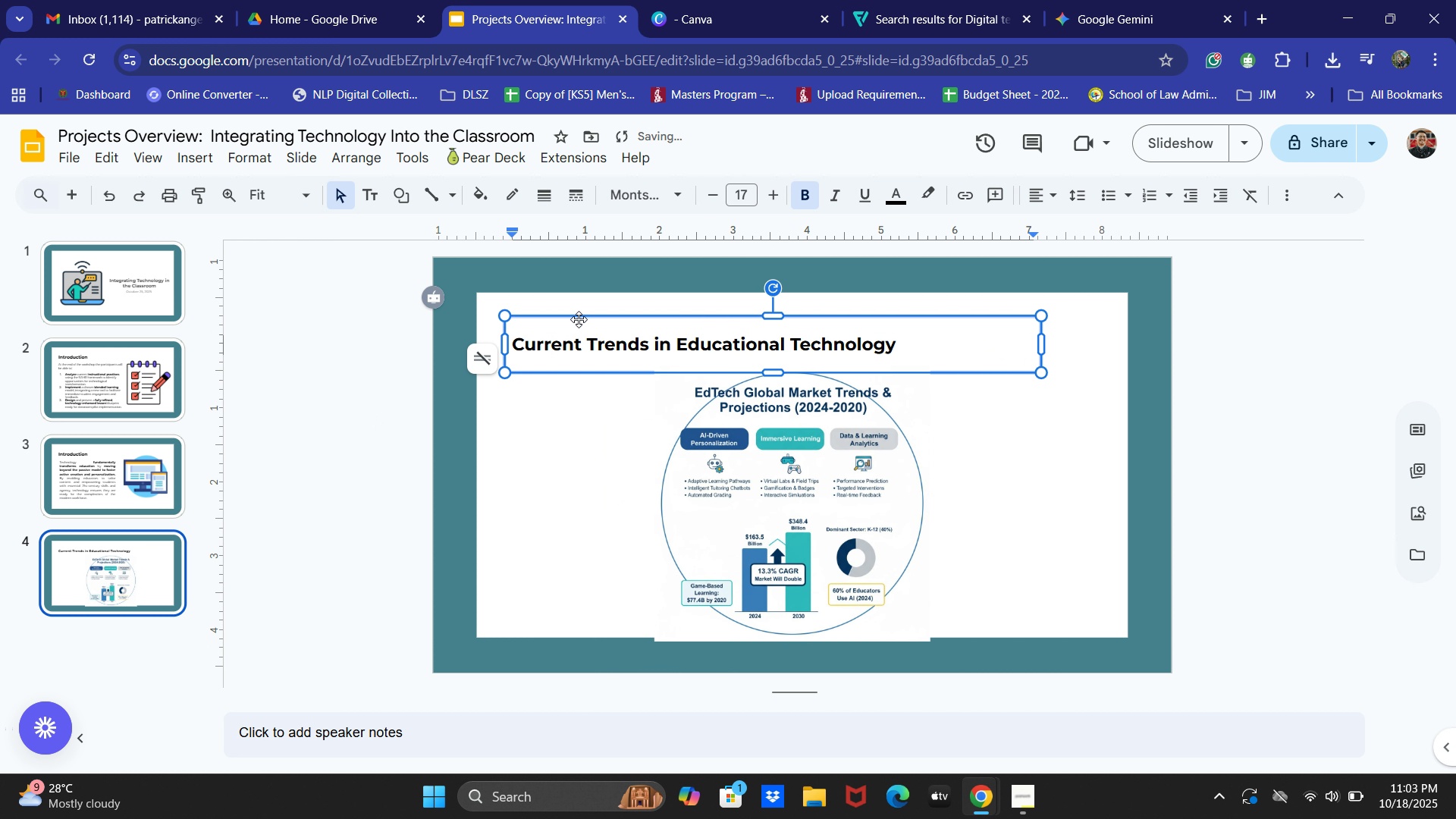 
double_click([579, 318])
 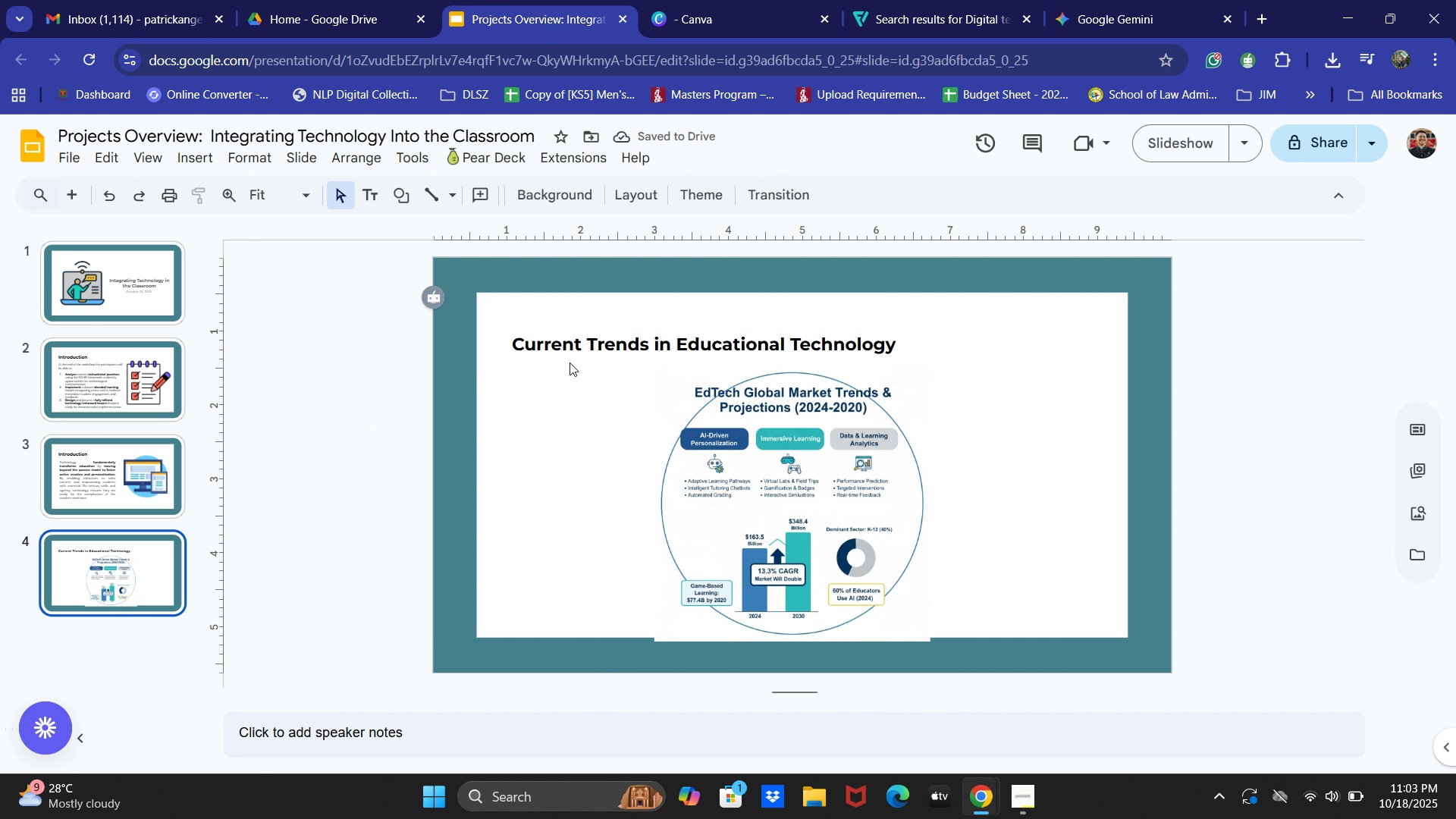 
double_click([573, 361])
 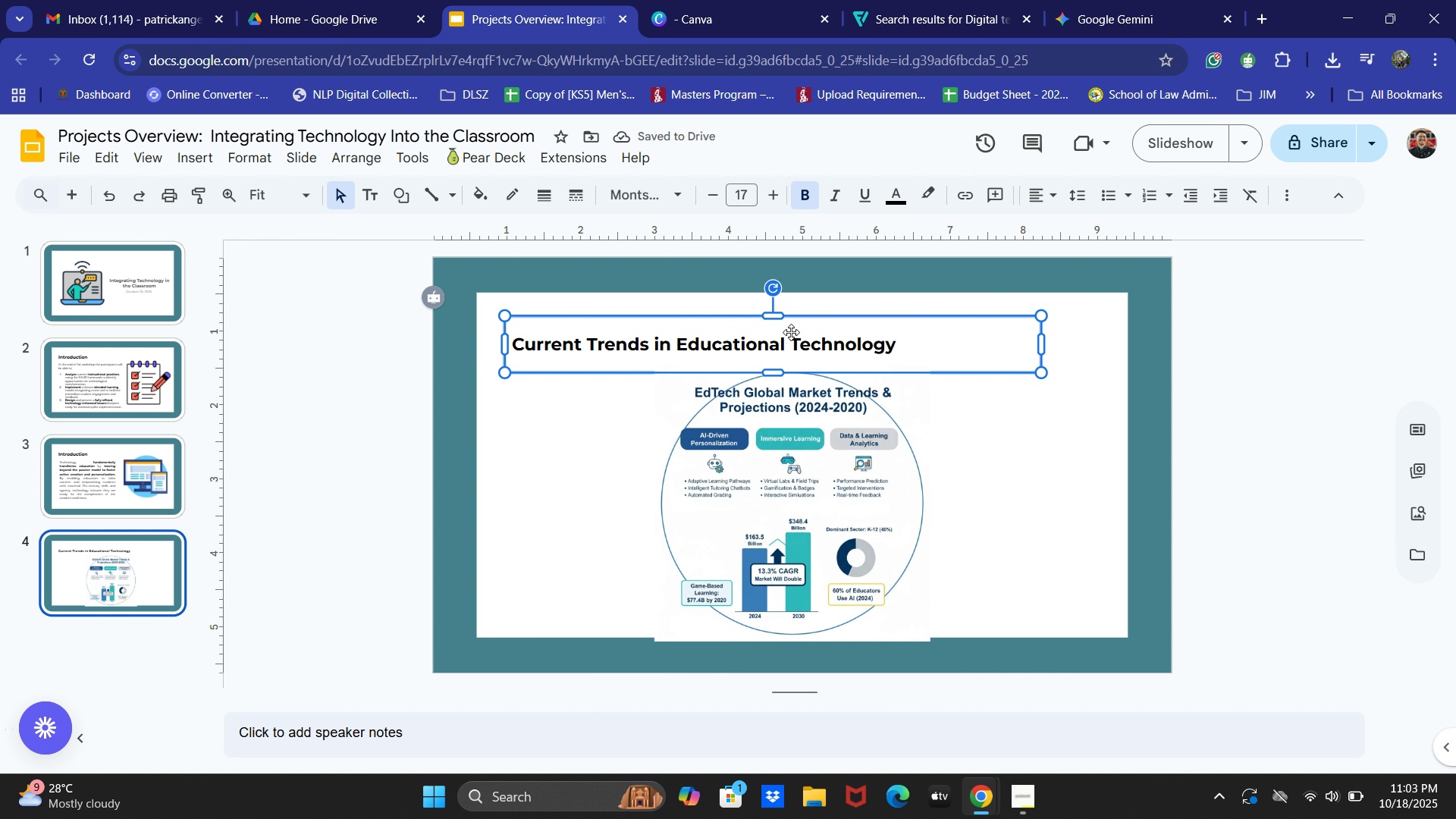 
left_click_drag(start_coordinate=[745, 319], to_coordinate=[747, 310])
 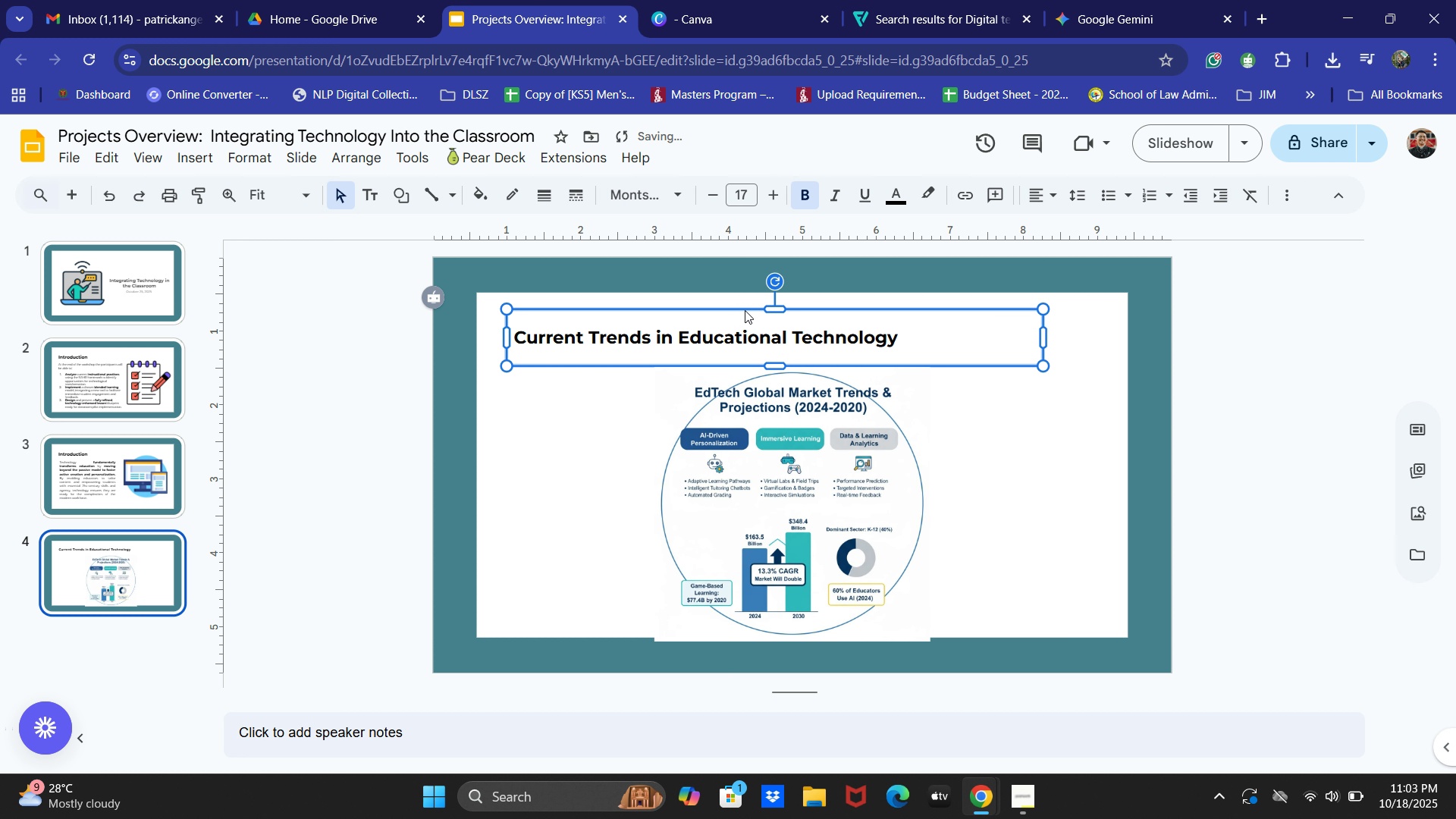 
left_click([745, 310])
 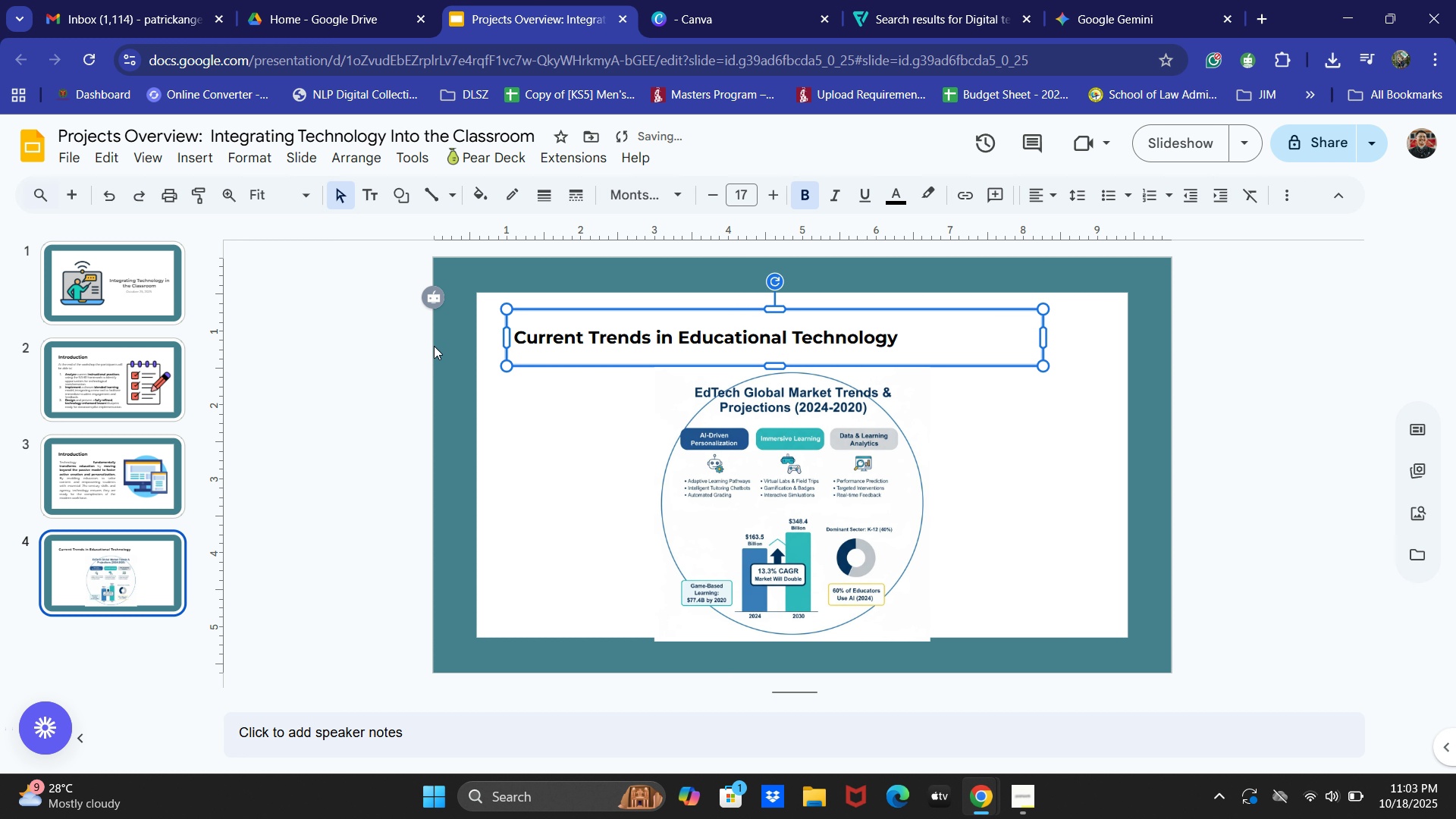 
left_click([434, 346])
 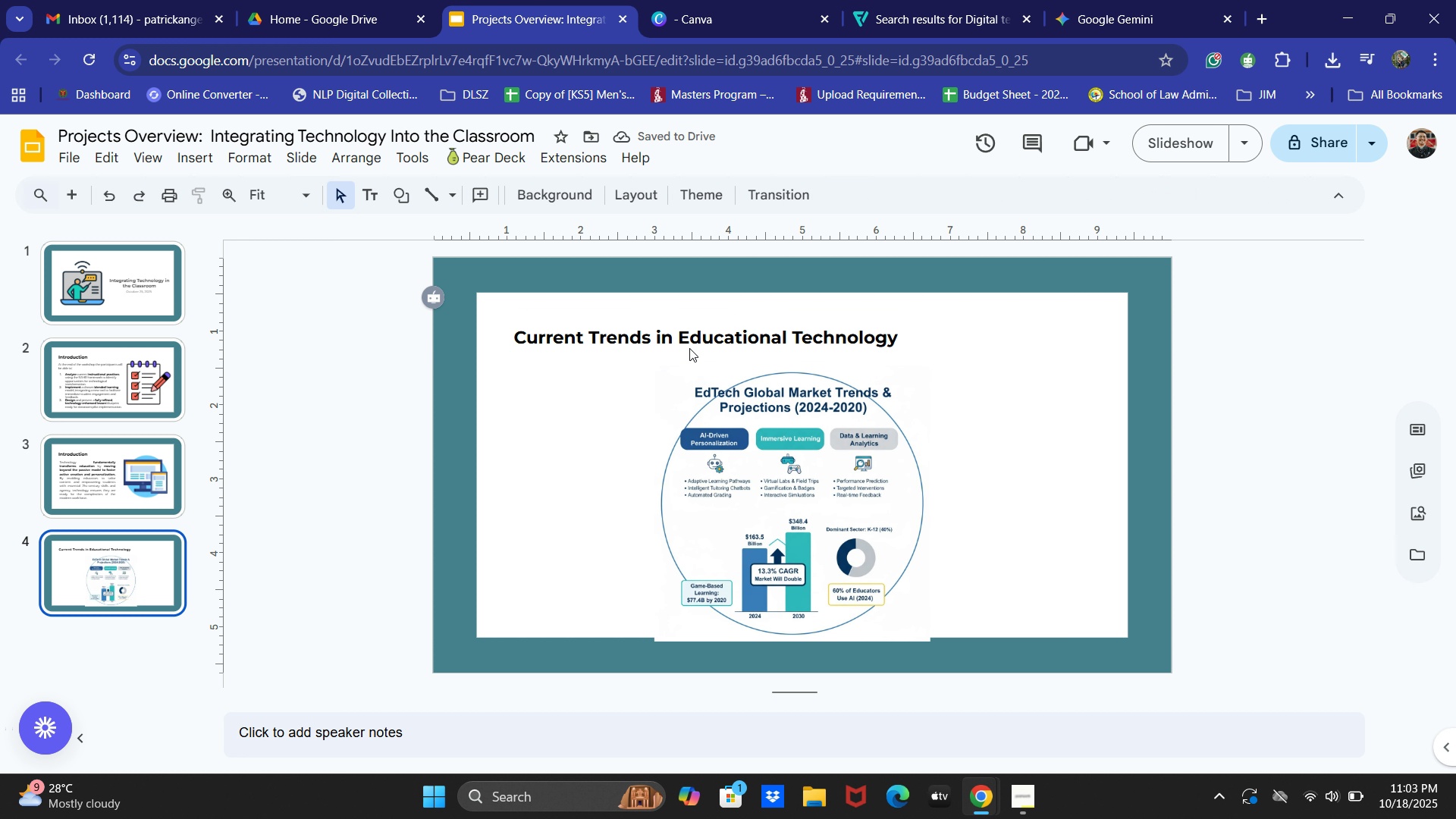 
double_click([689, 348])
 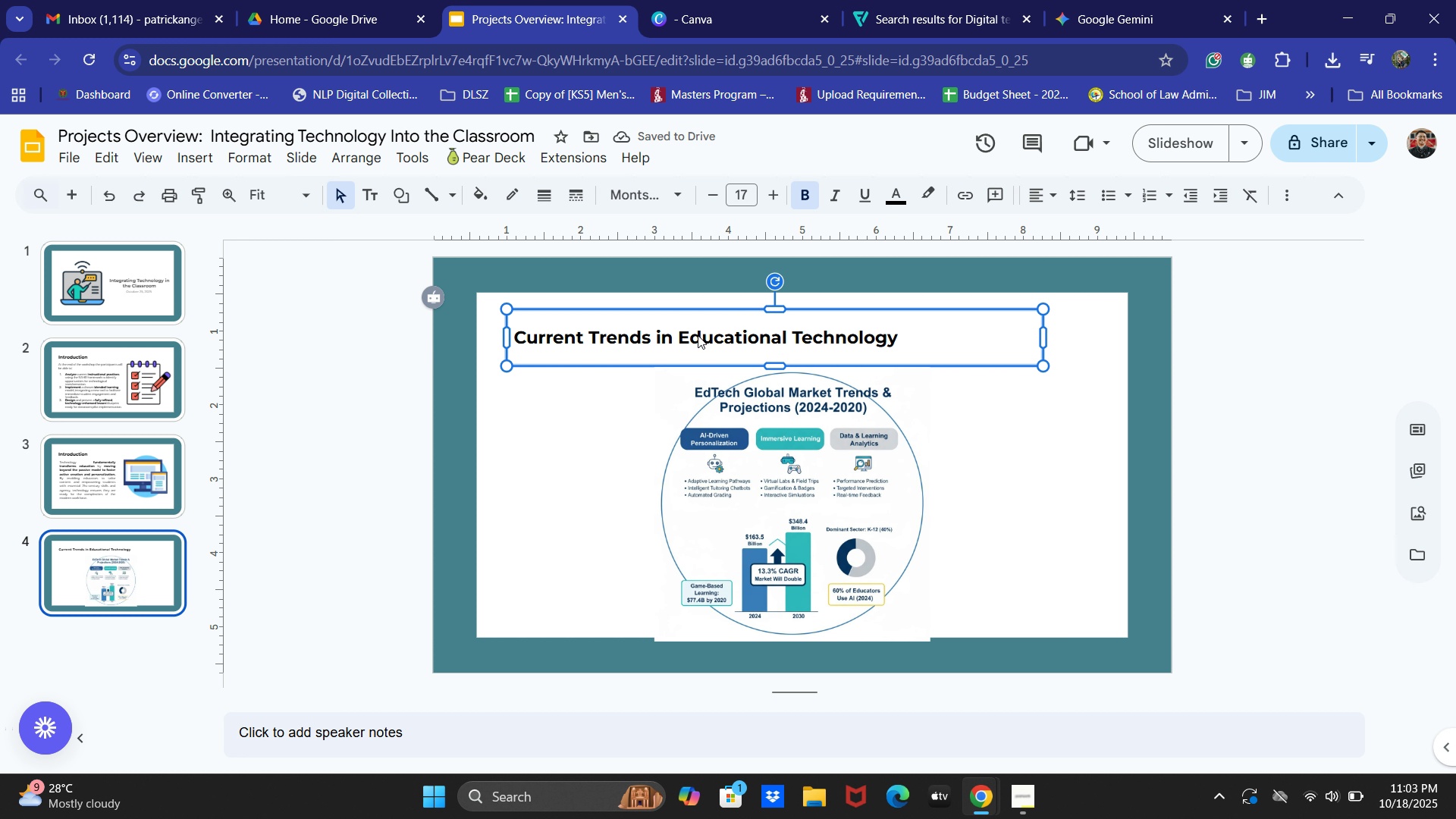 
key(Control+ControlLeft)
 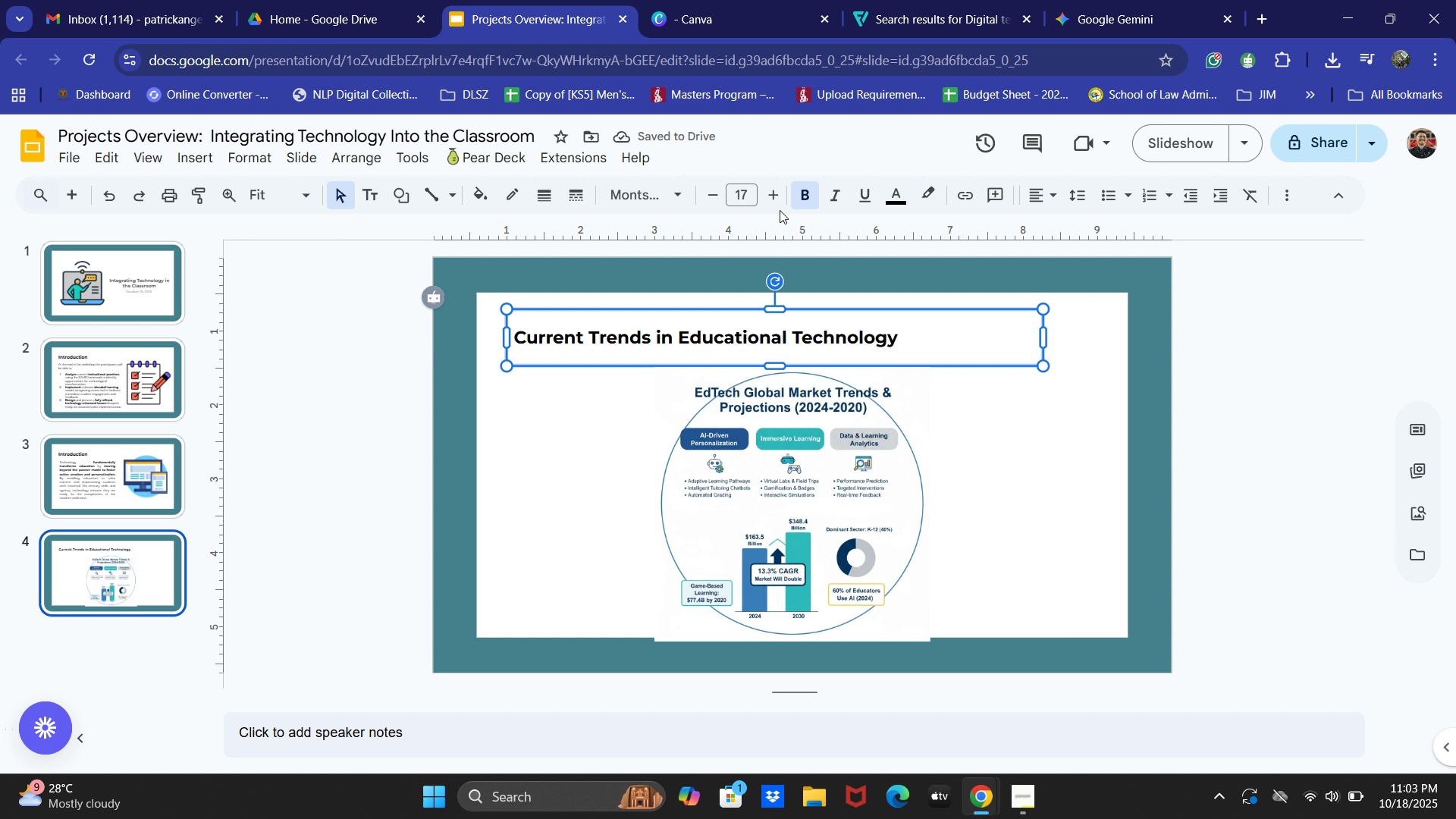 
left_click([779, 199])
 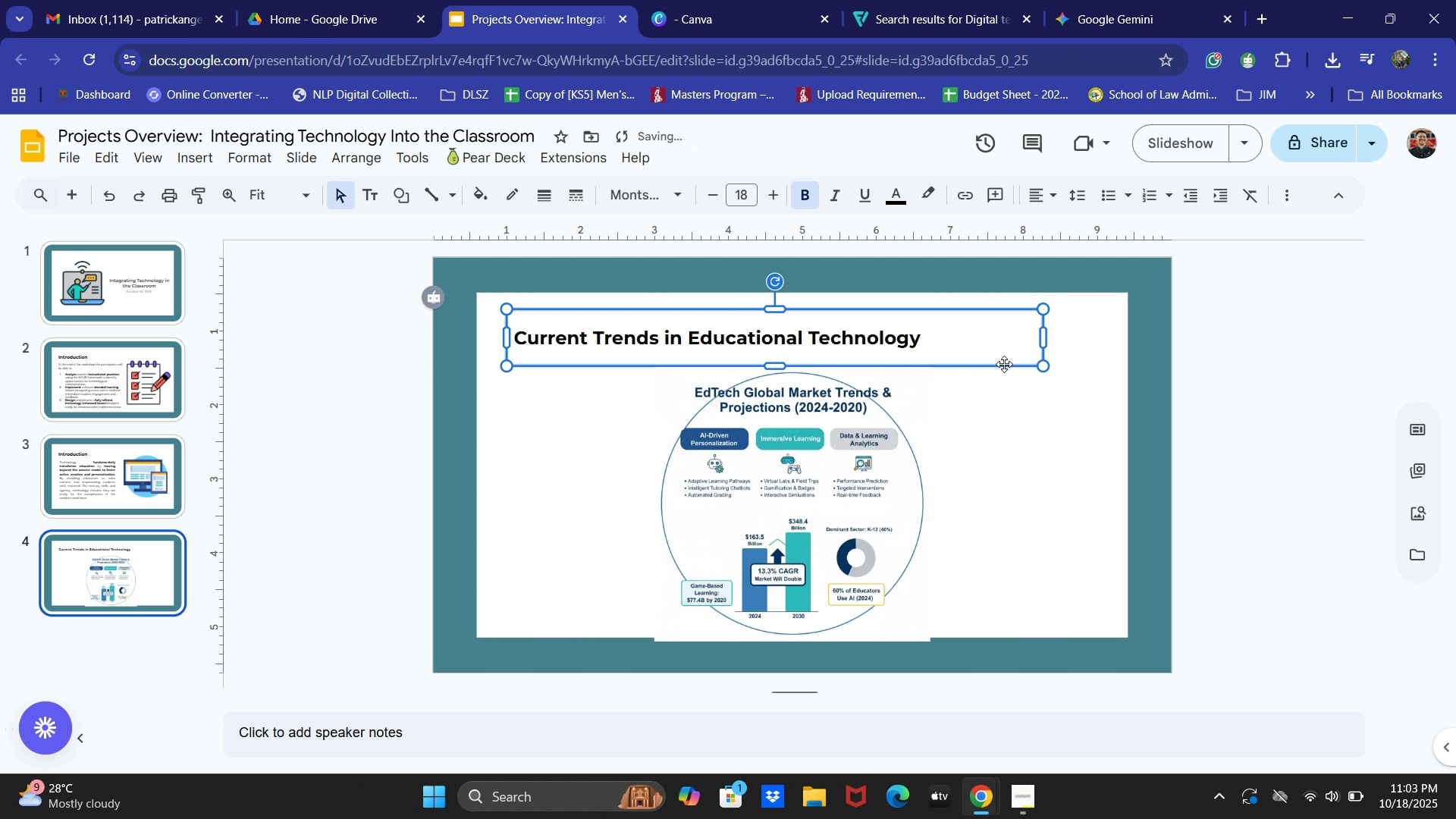 
left_click([805, 491])
 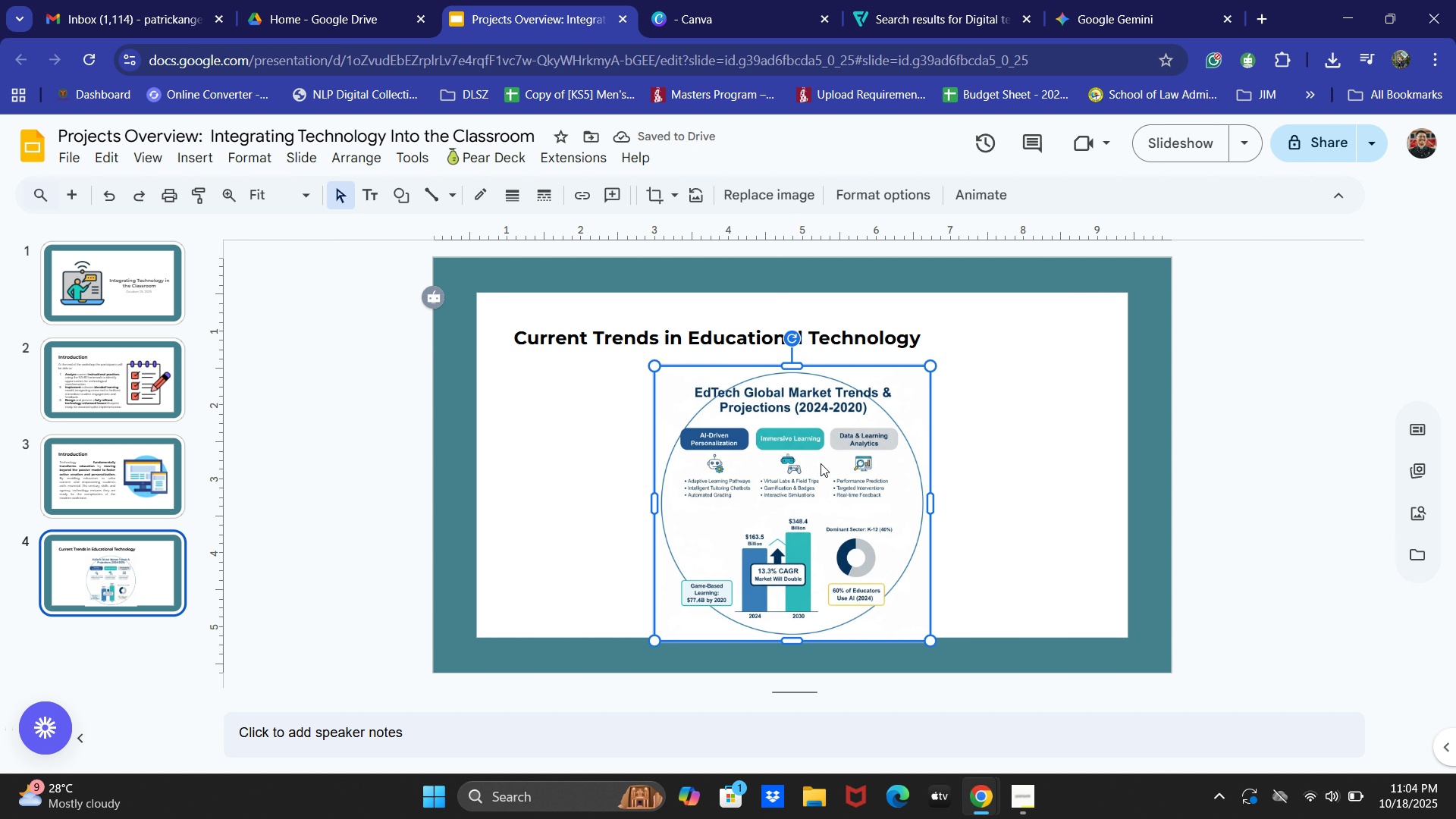 
left_click_drag(start_coordinate=[819, 457], to_coordinate=[819, 440])
 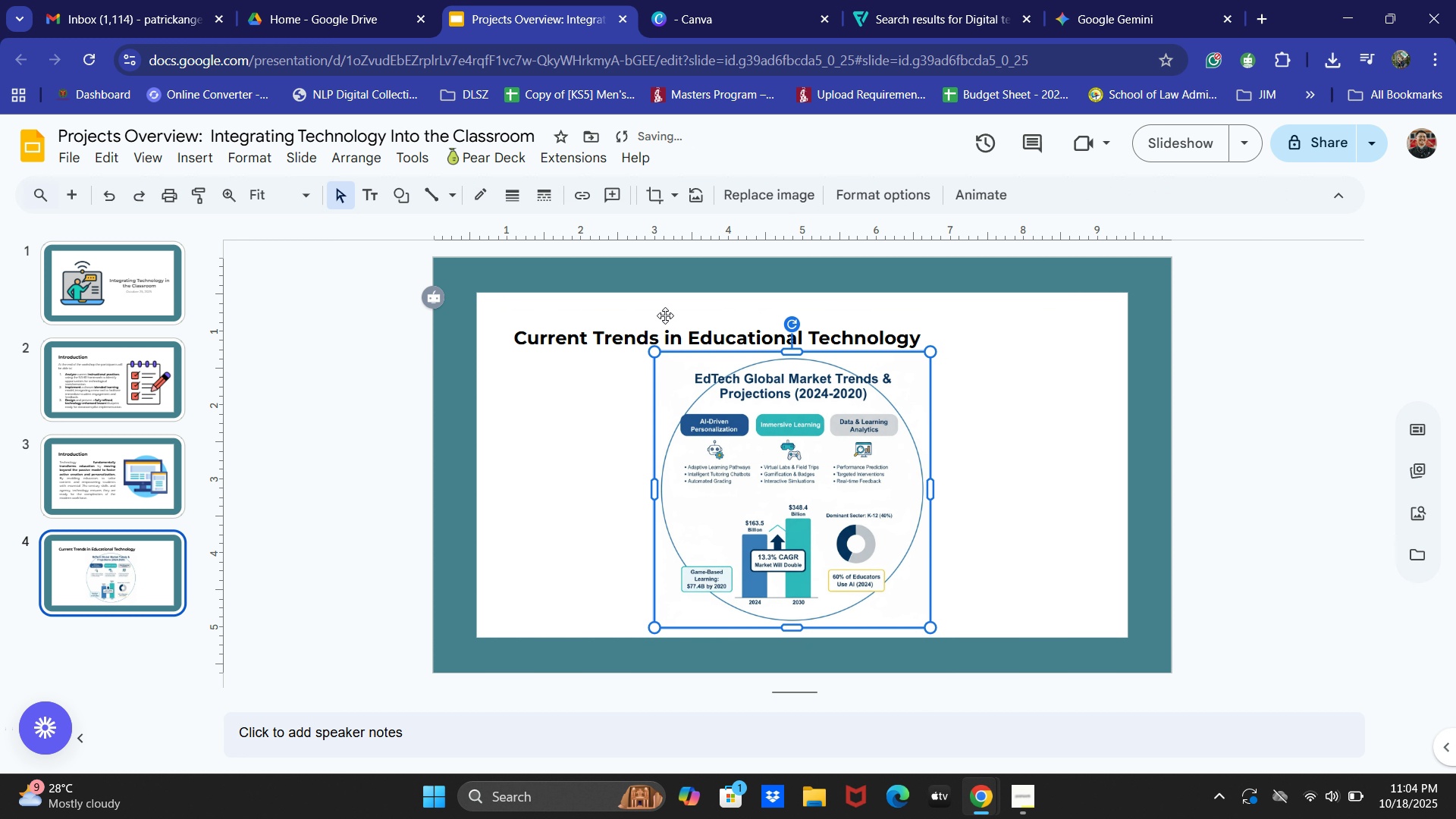 
double_click([612, 331])
 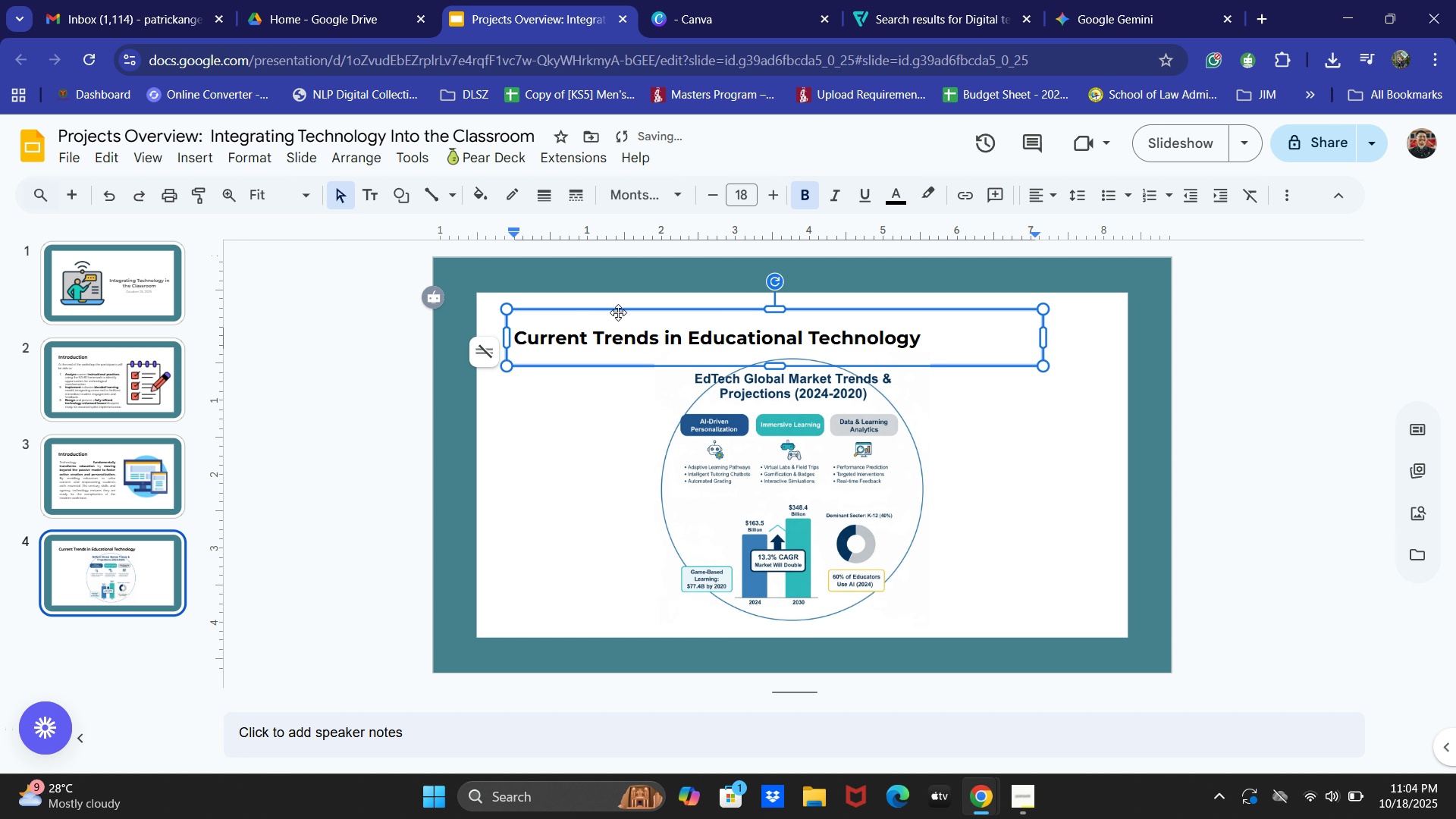 
left_click_drag(start_coordinate=[618, 310], to_coordinate=[619, 303])
 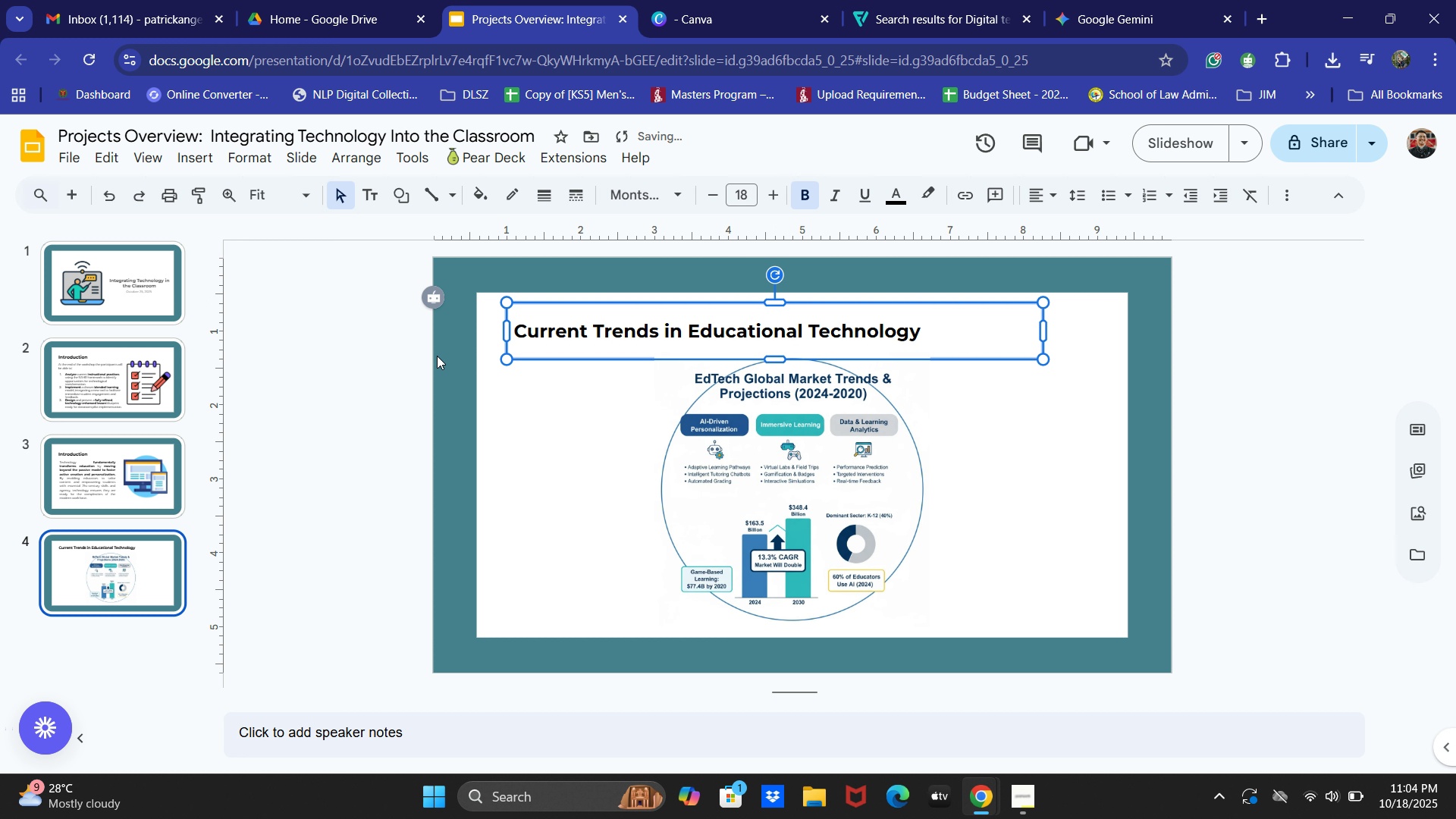 
left_click([437, 356])
 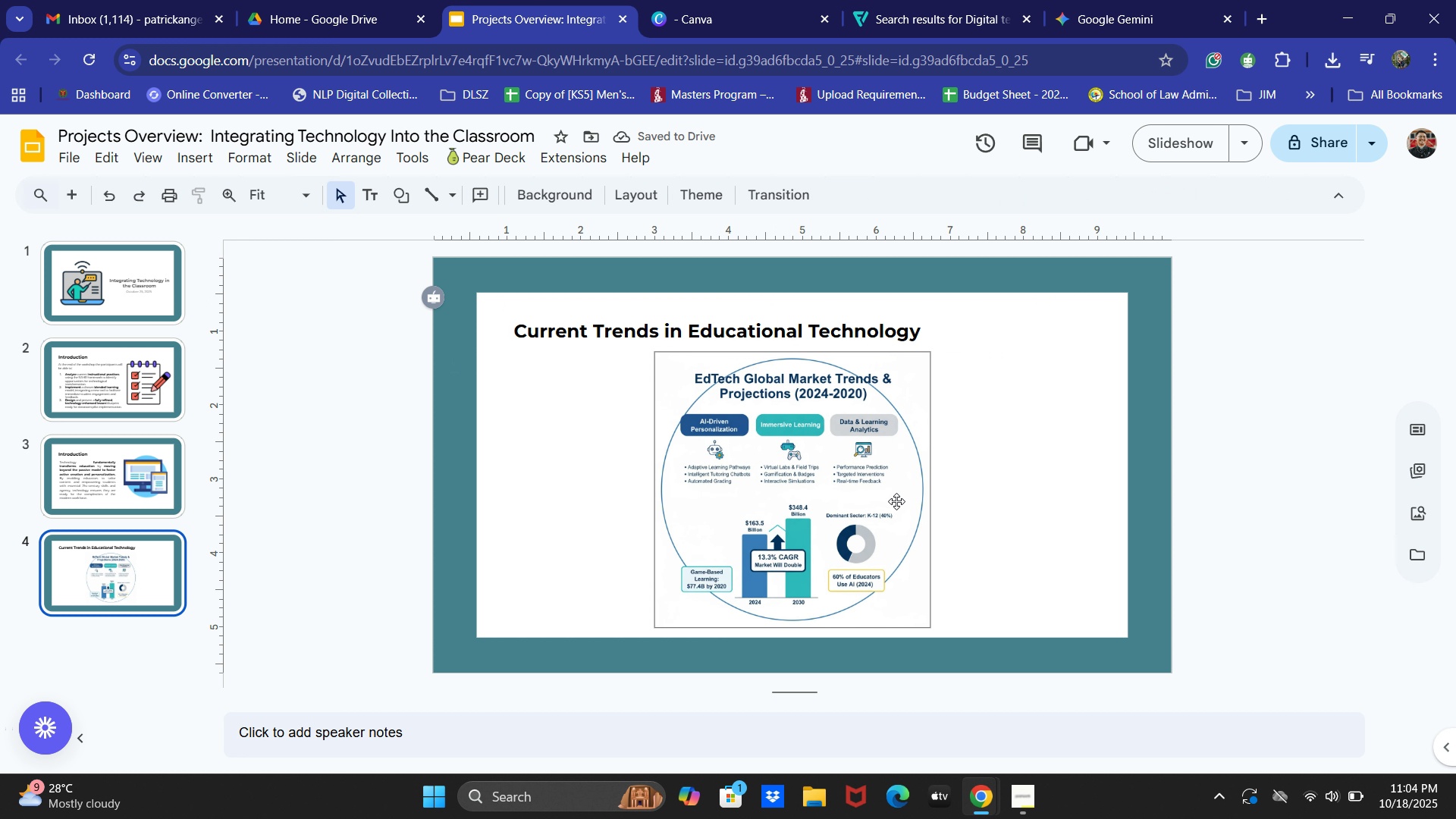 
left_click([836, 467])
 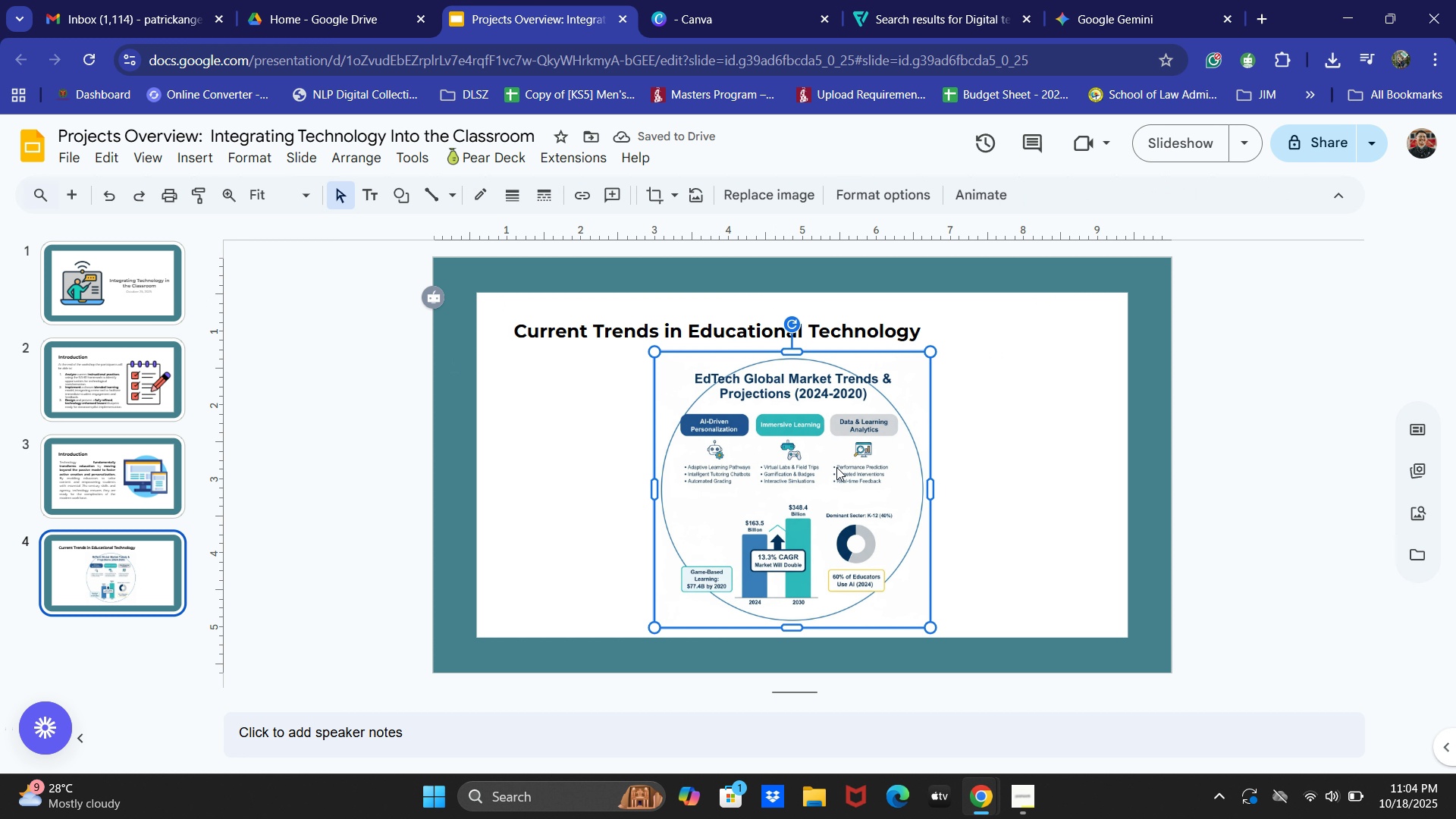 
left_click_drag(start_coordinate=[836, 467], to_coordinate=[999, 466])
 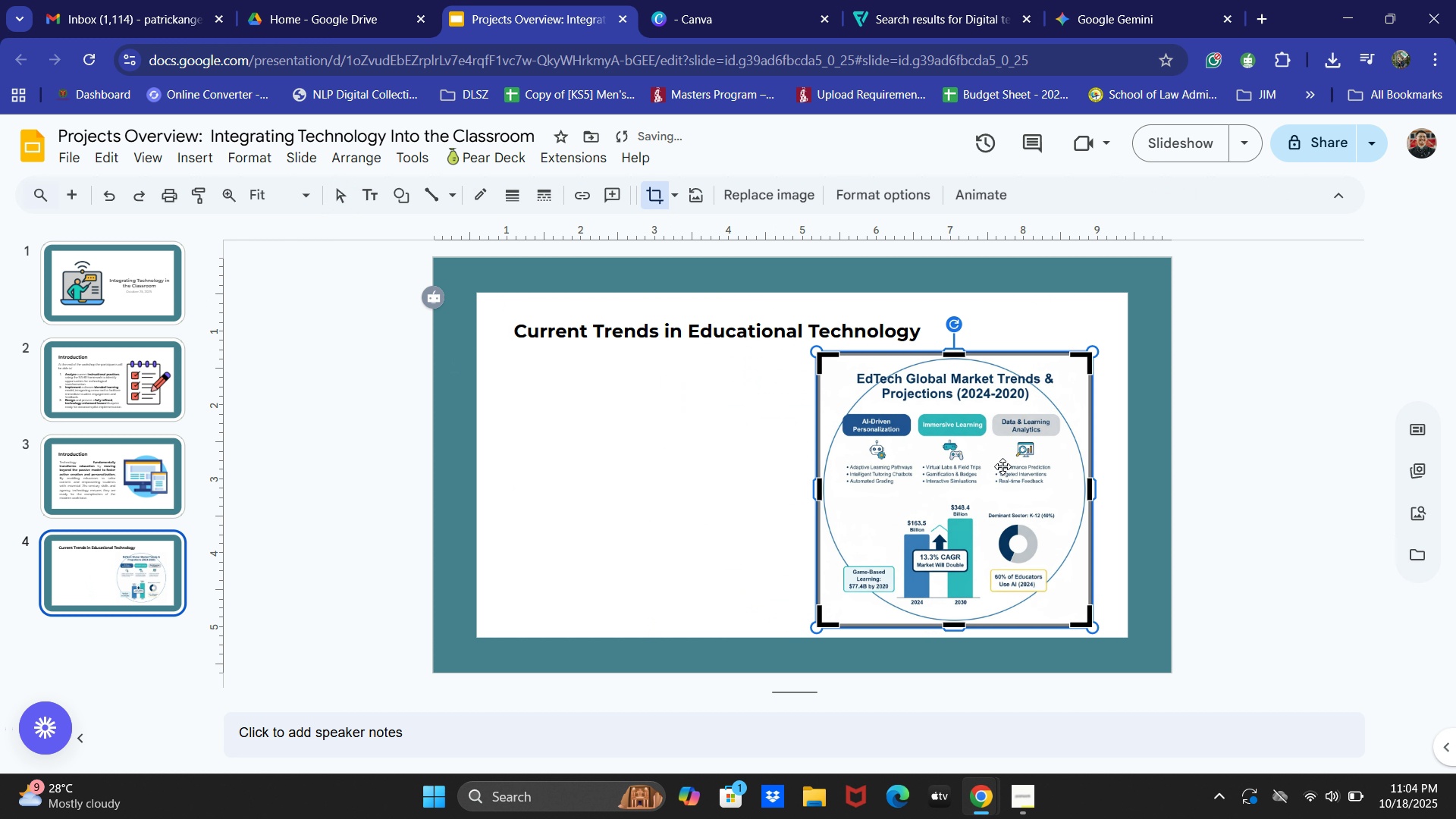 
left_click([999, 466])
 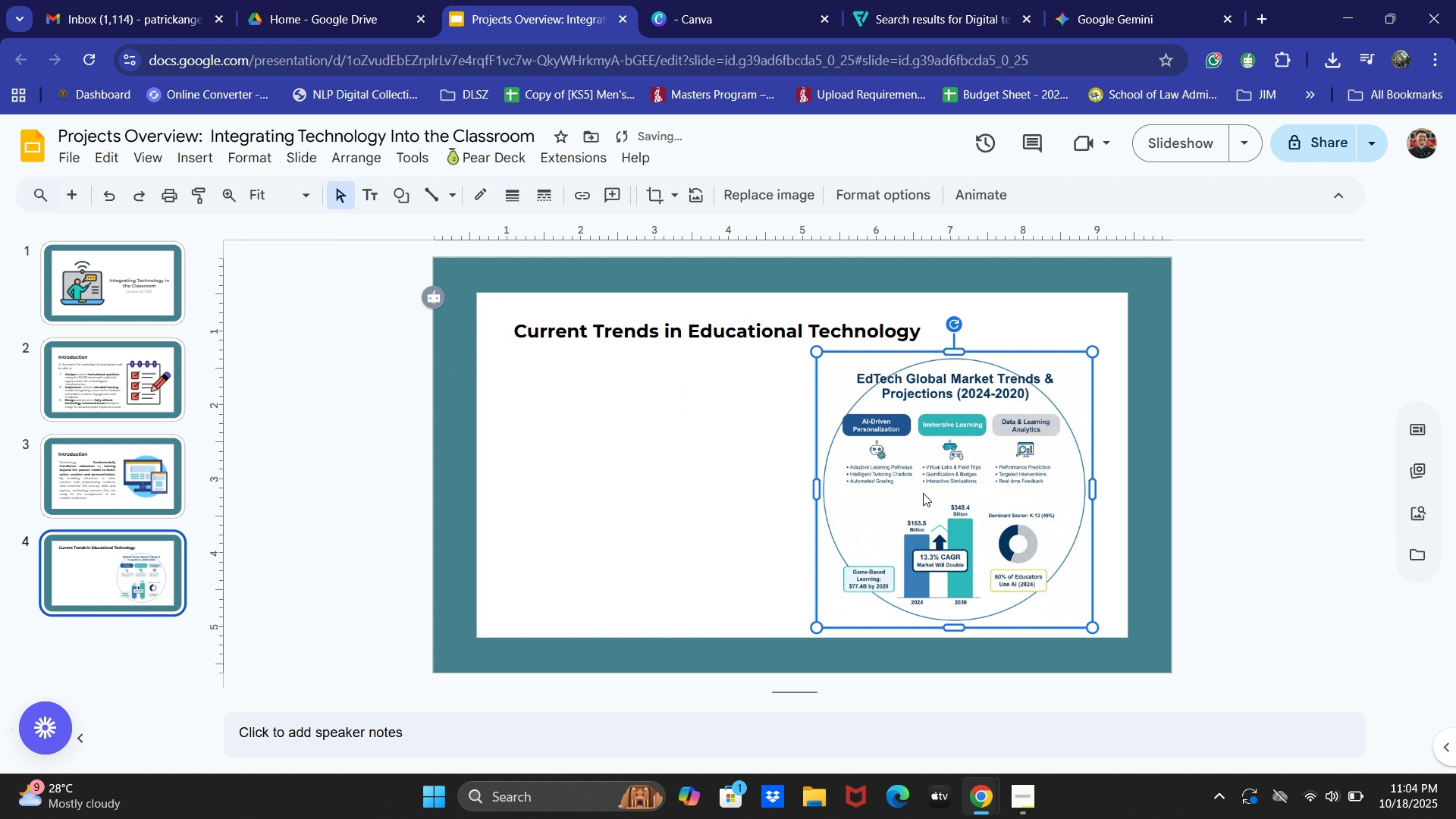 
double_click([910, 482])
 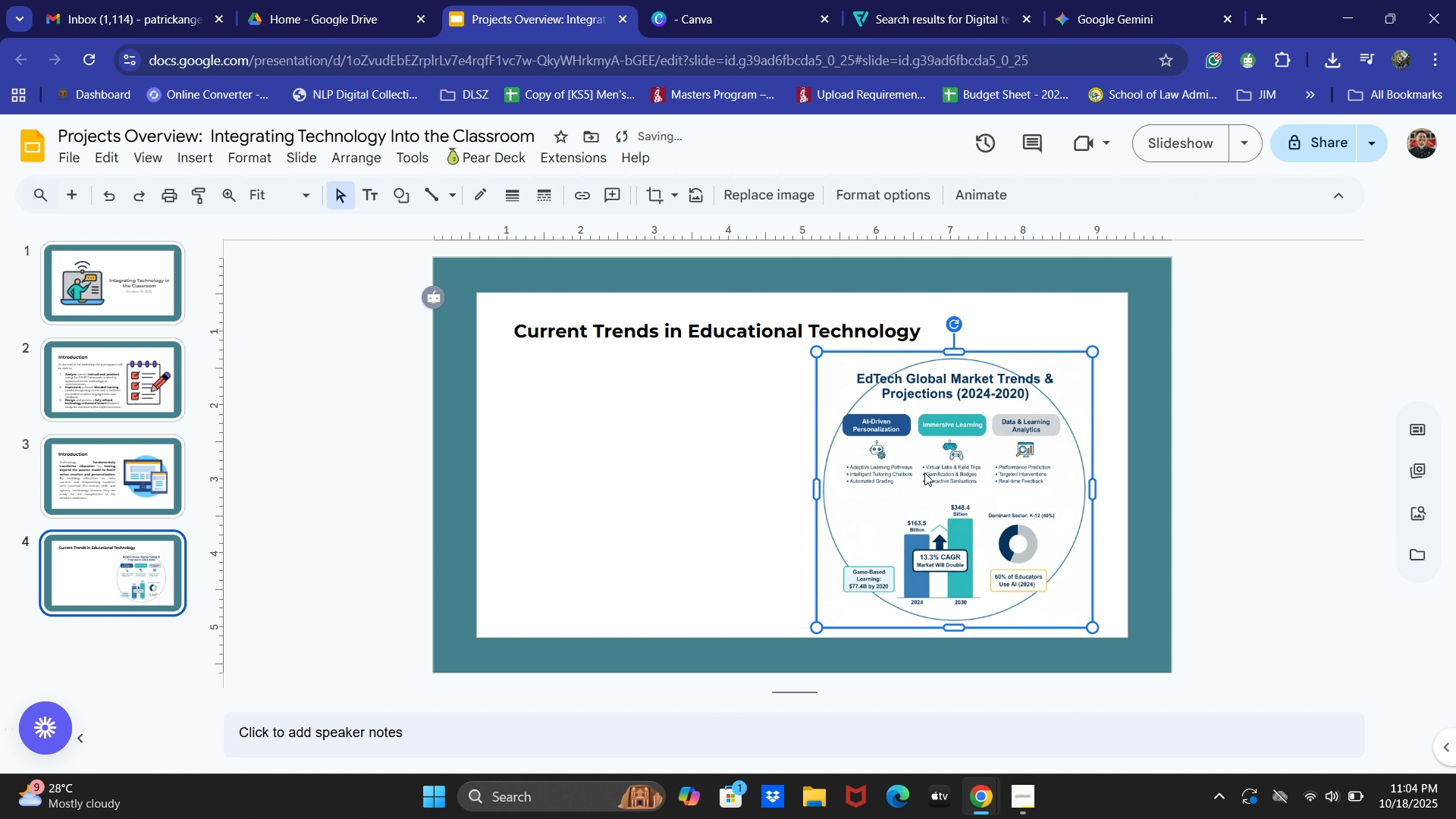 
left_click_drag(start_coordinate=[924, 472], to_coordinate=[931, 469])
 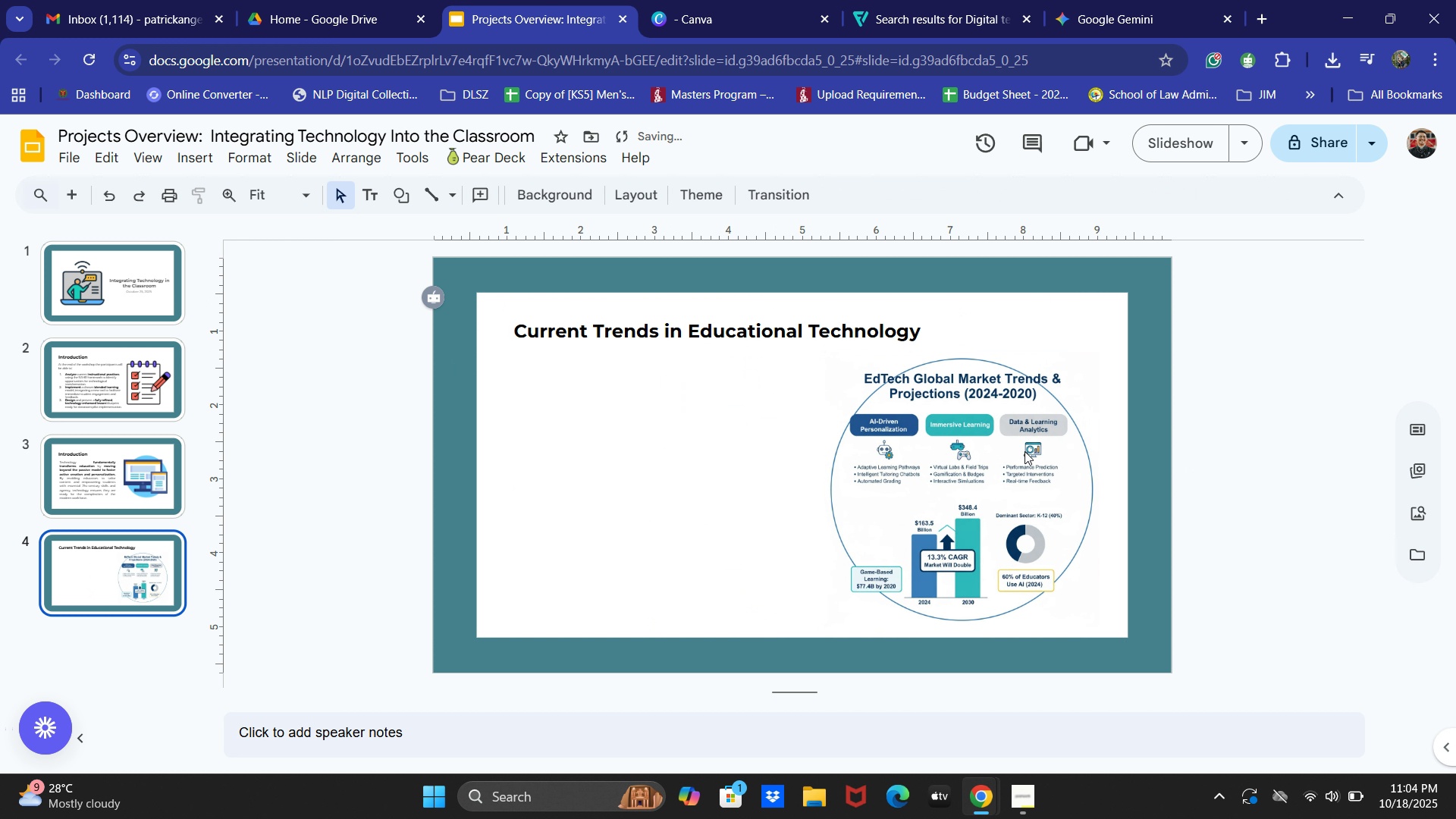 
double_click([981, 441])
 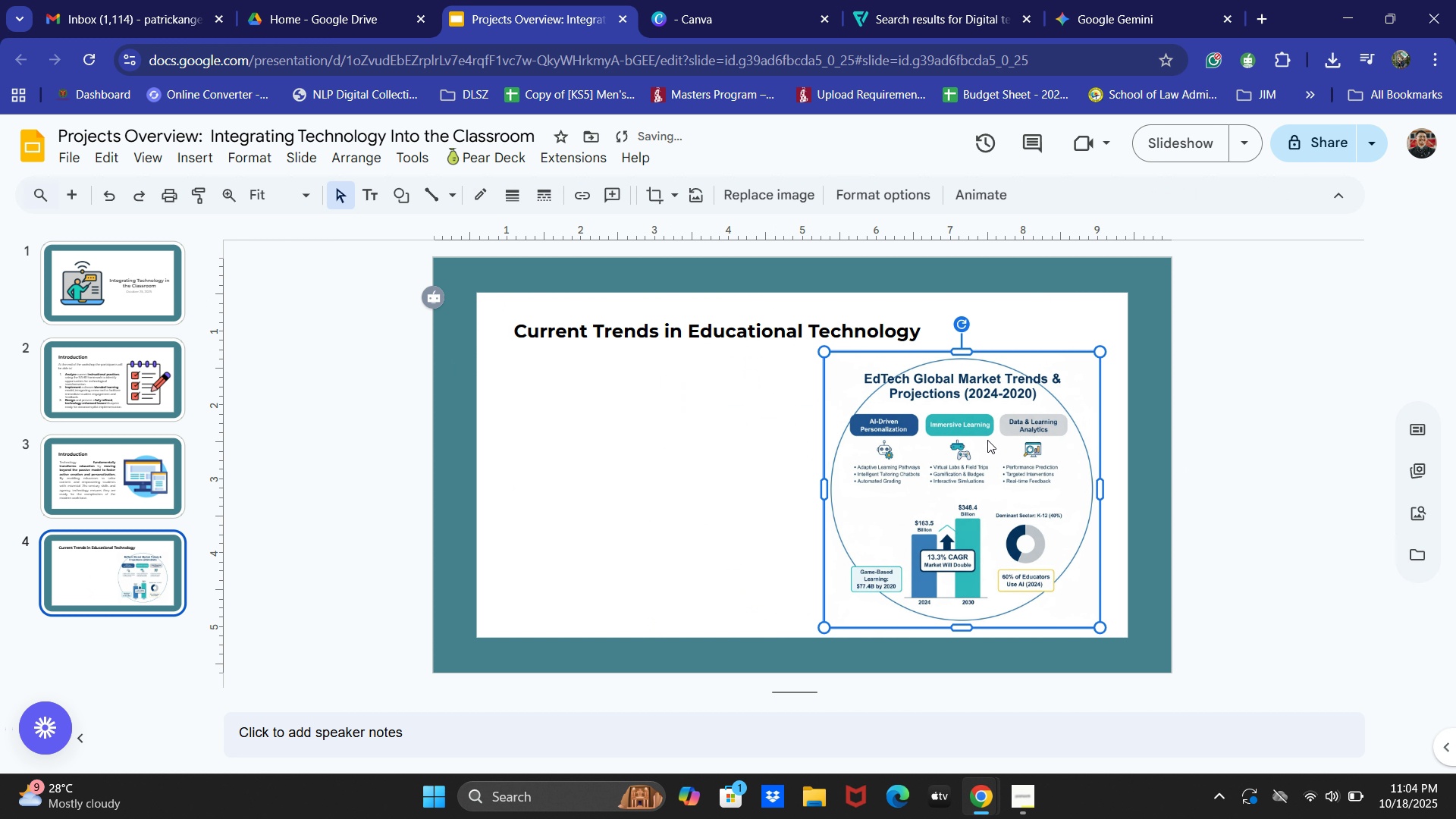 
left_click_drag(start_coordinate=[984, 441], to_coordinate=[1000, 438])
 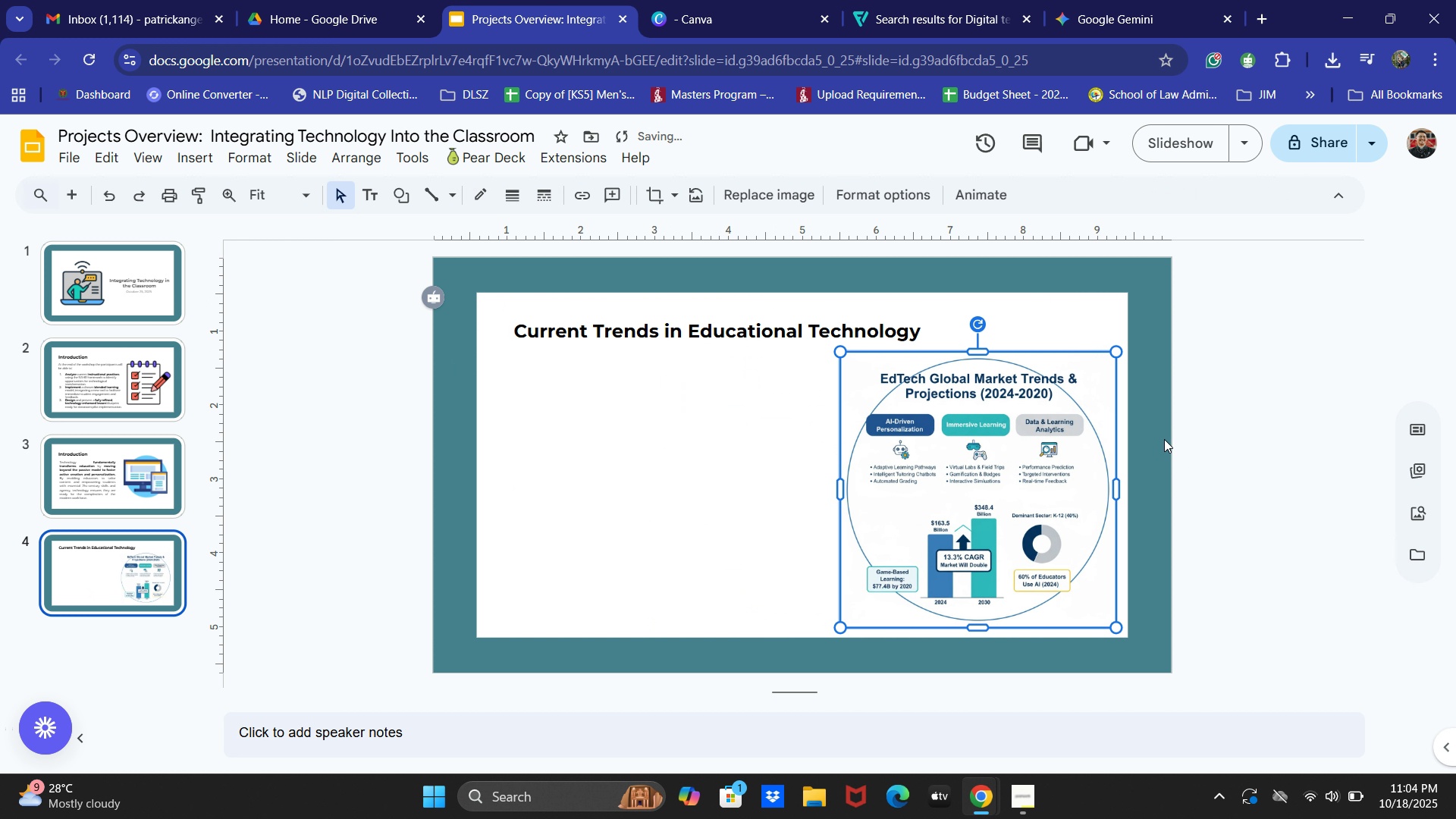 
left_click([1193, 439])
 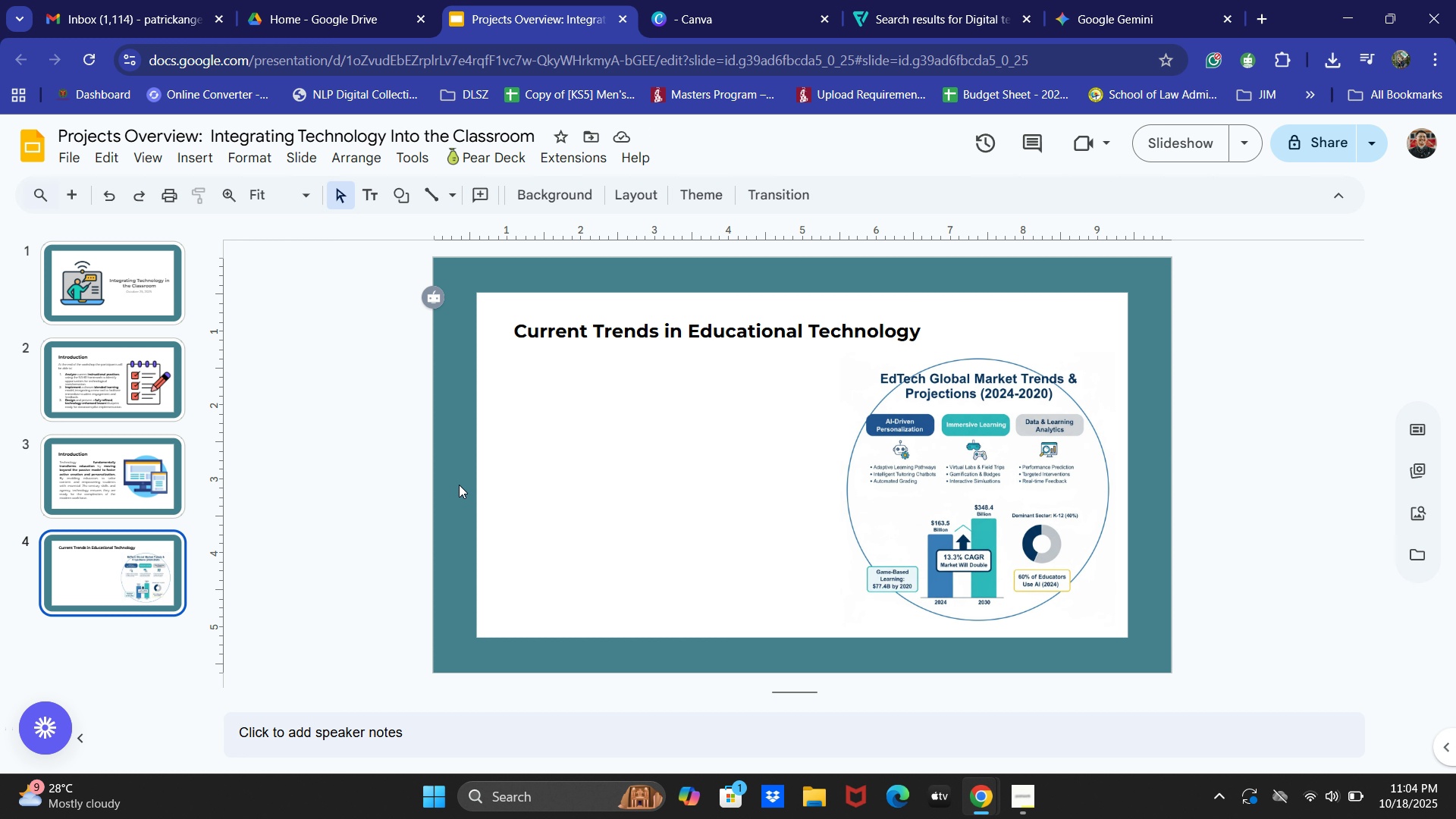 
wait(6.27)
 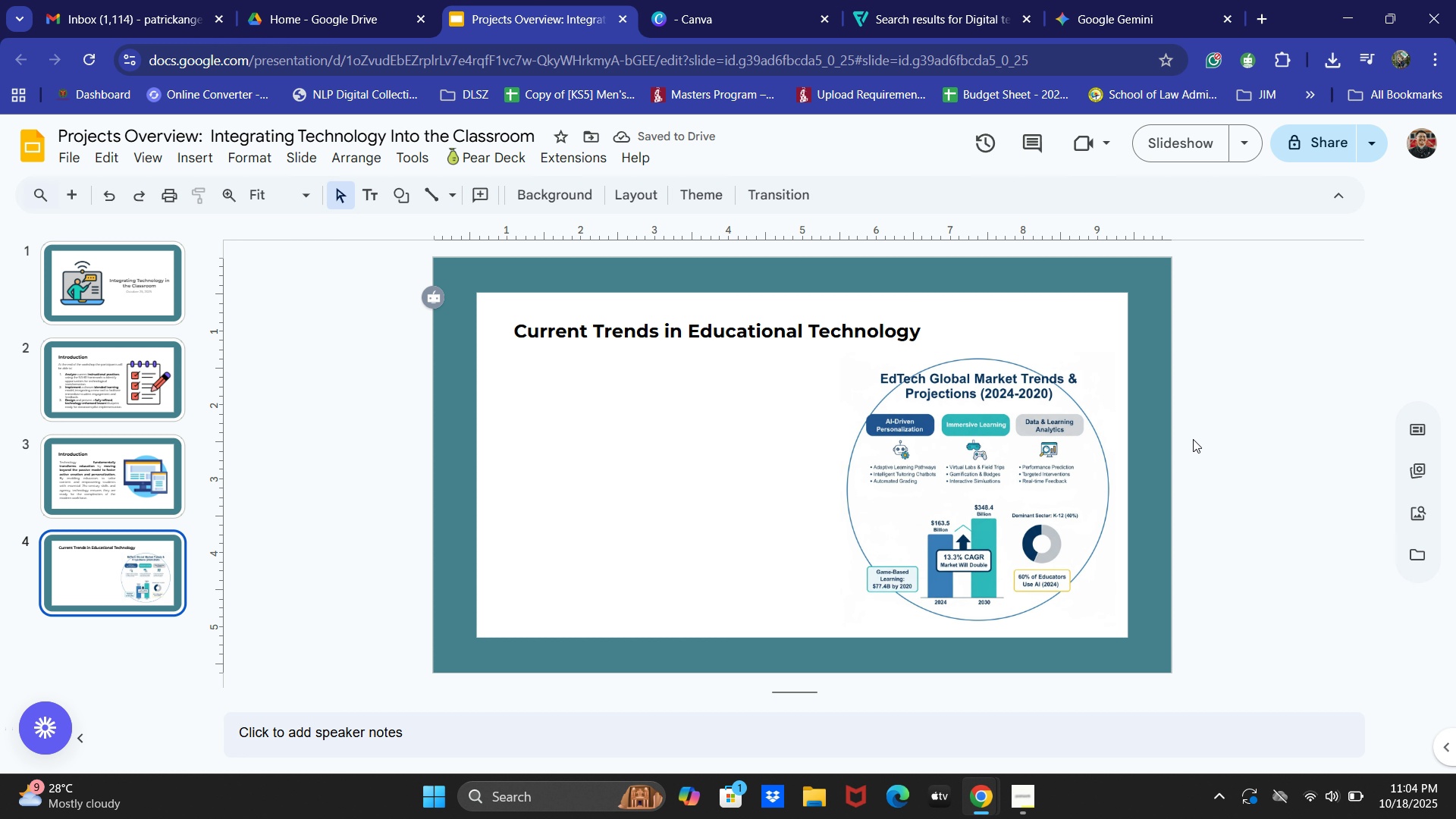 
double_click([592, 436])
 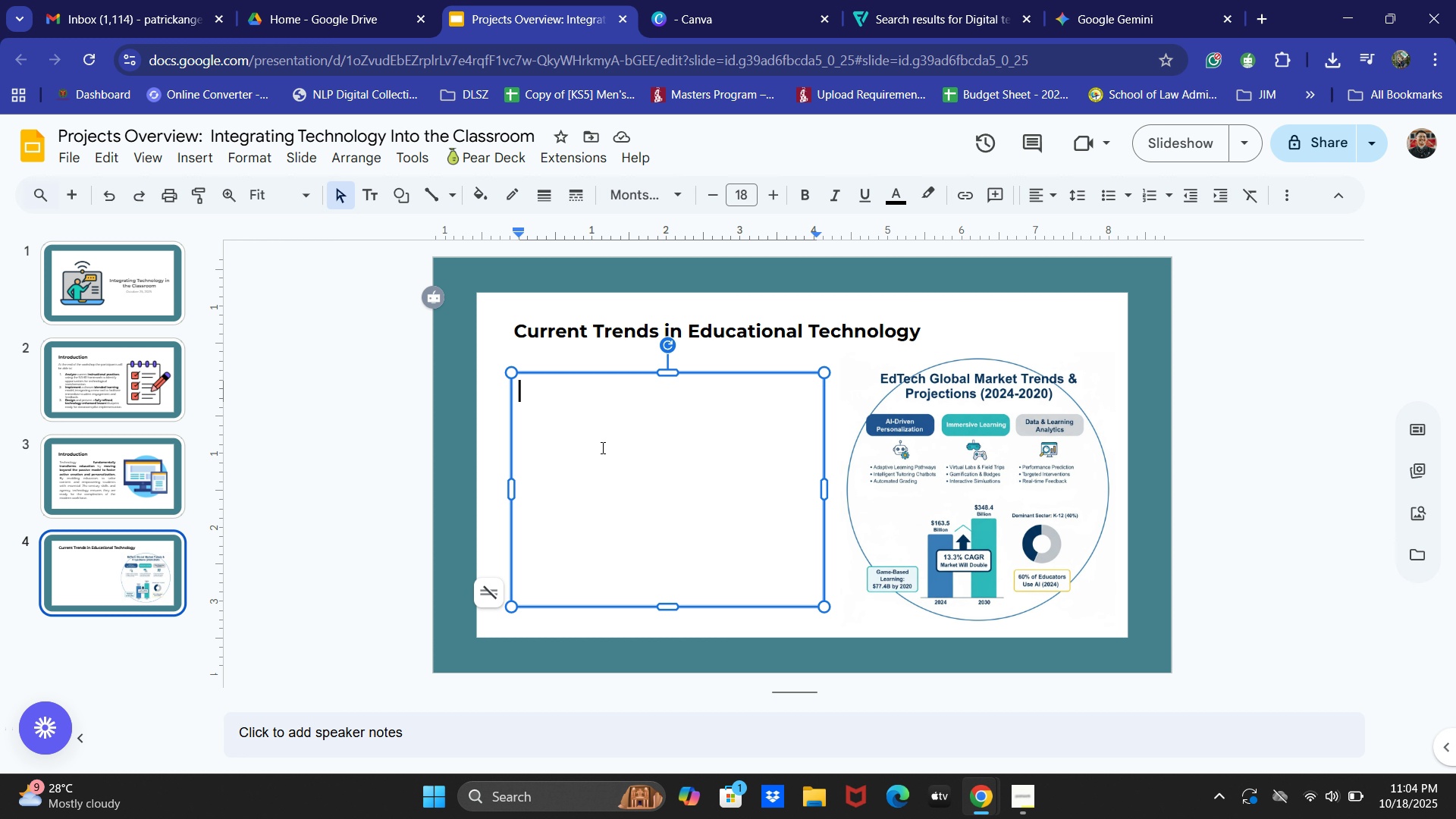 
wait(19.14)
 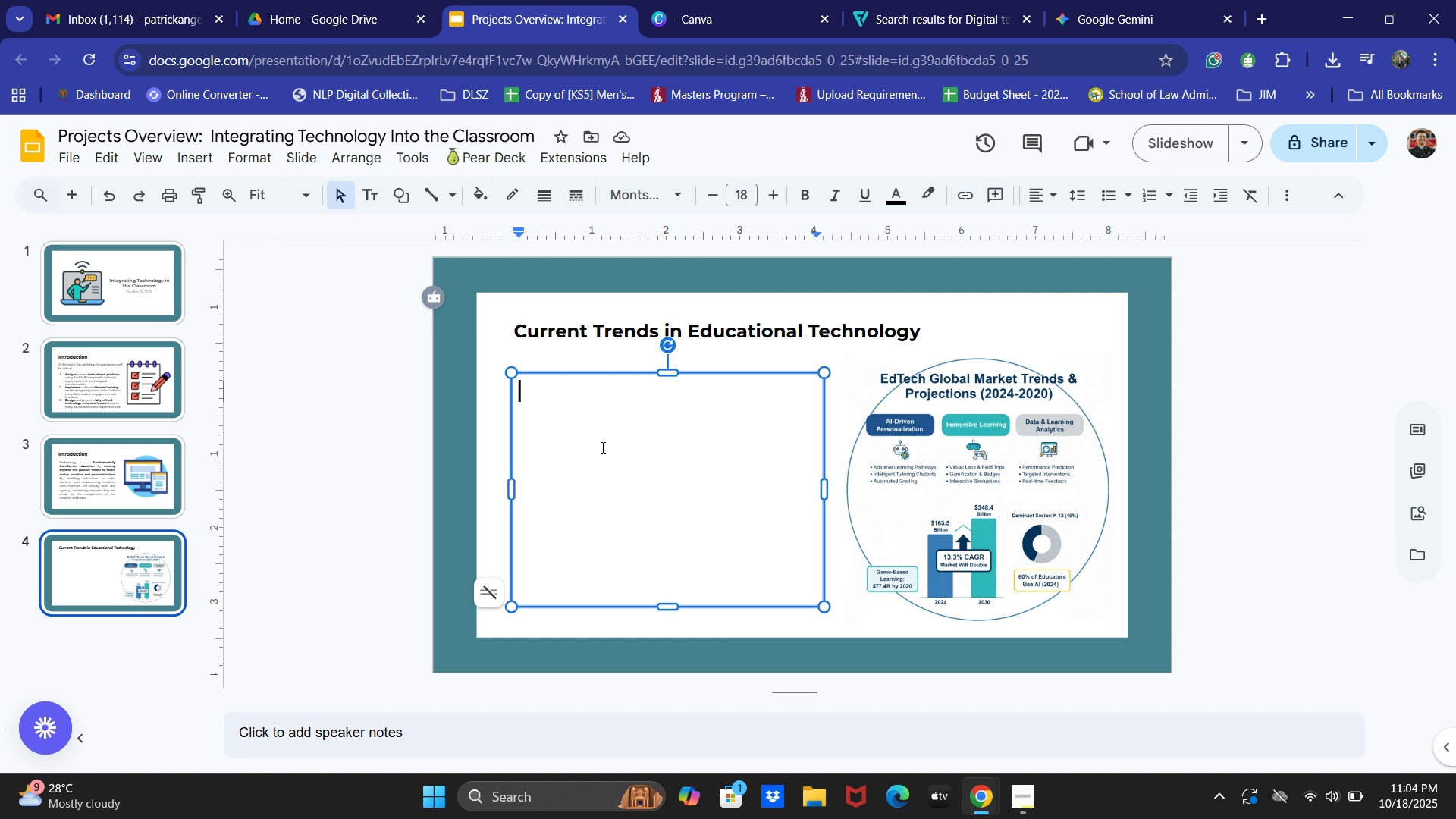 
scroll: coordinate [431, 535], scroll_direction: down, amount: 1.0
 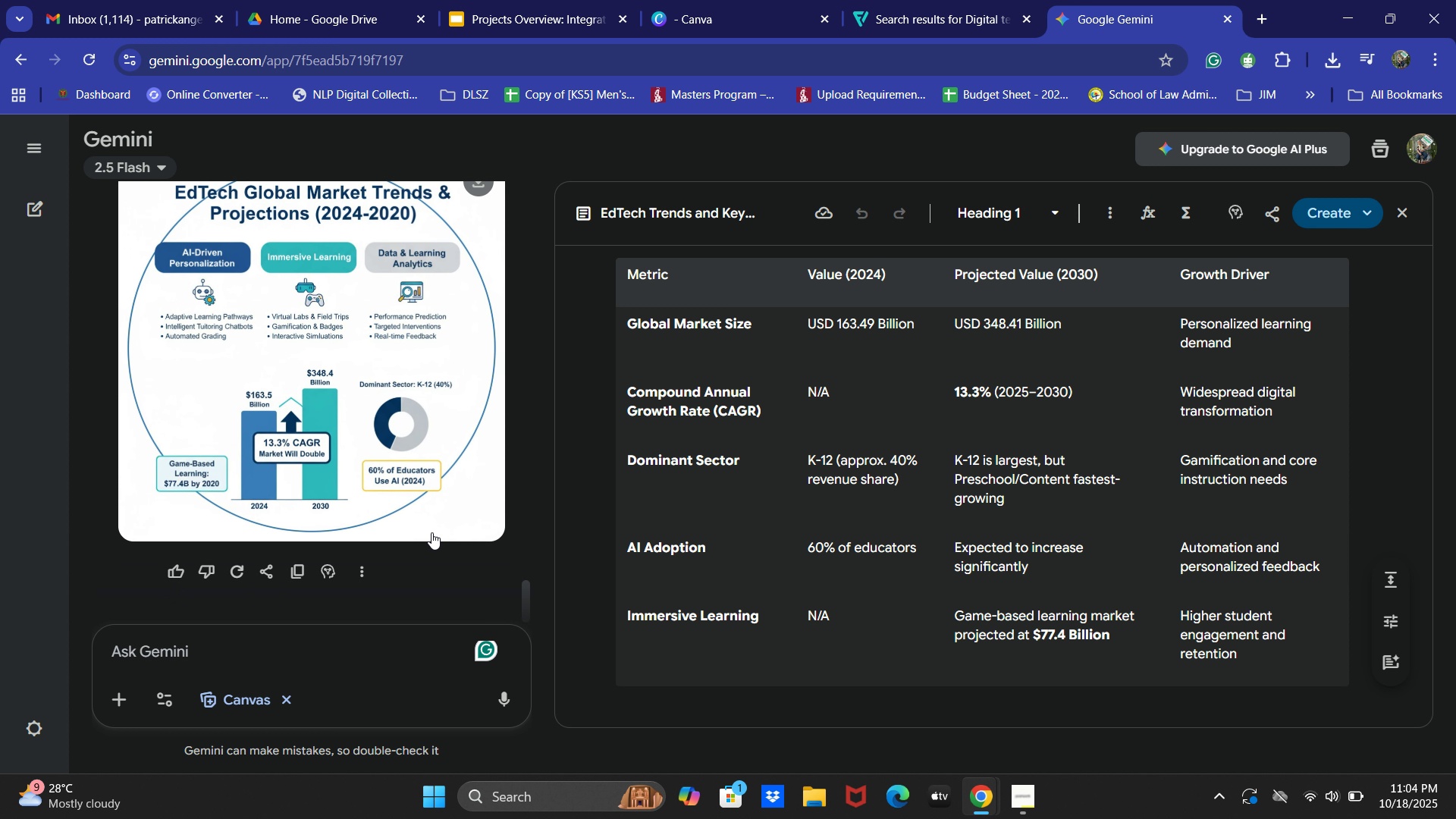 
scroll: coordinate [431, 522], scroll_direction: up, amount: 4.0
 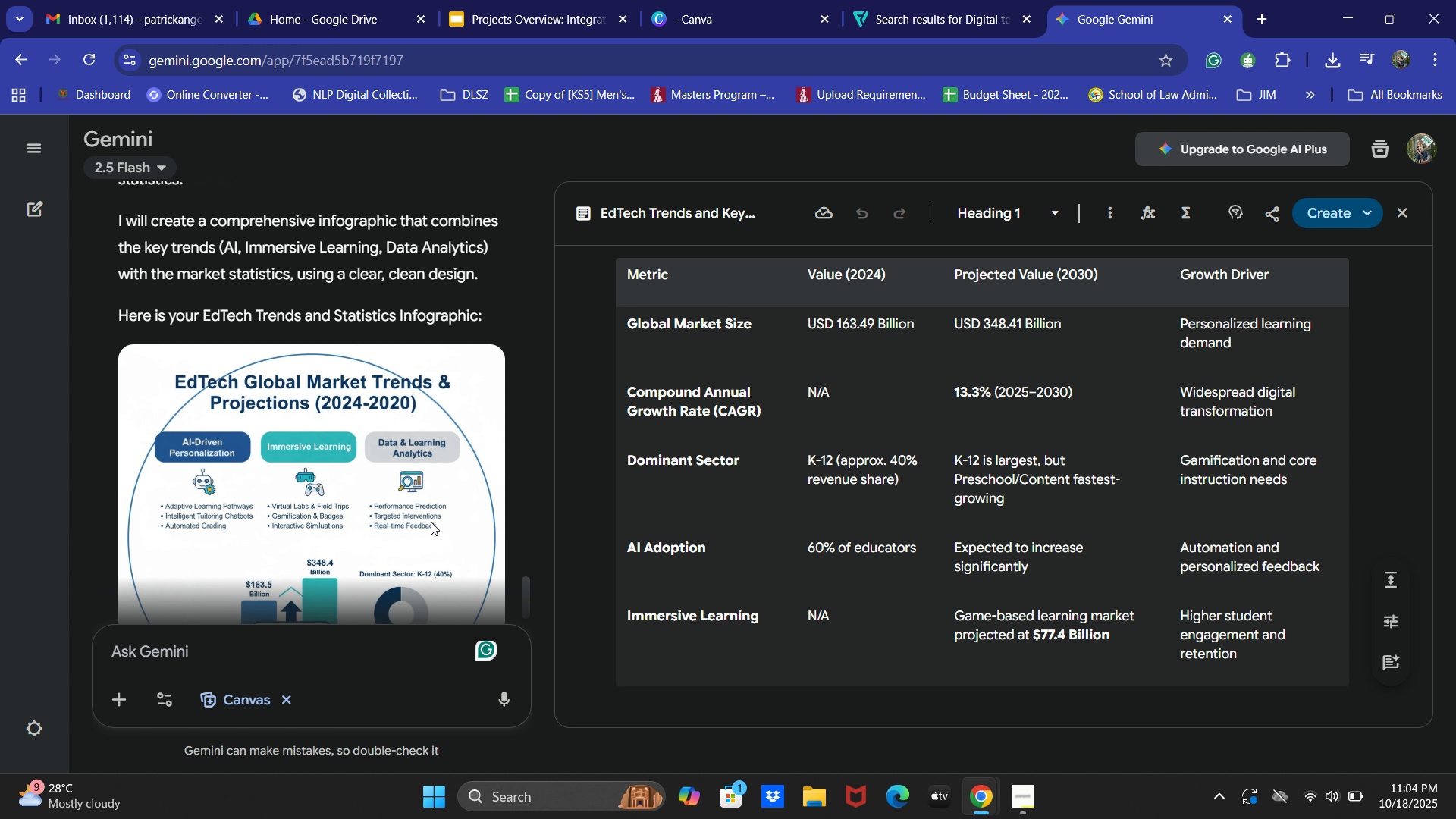 
scroll: coordinate [429, 515], scroll_direction: down, amount: 9.0
 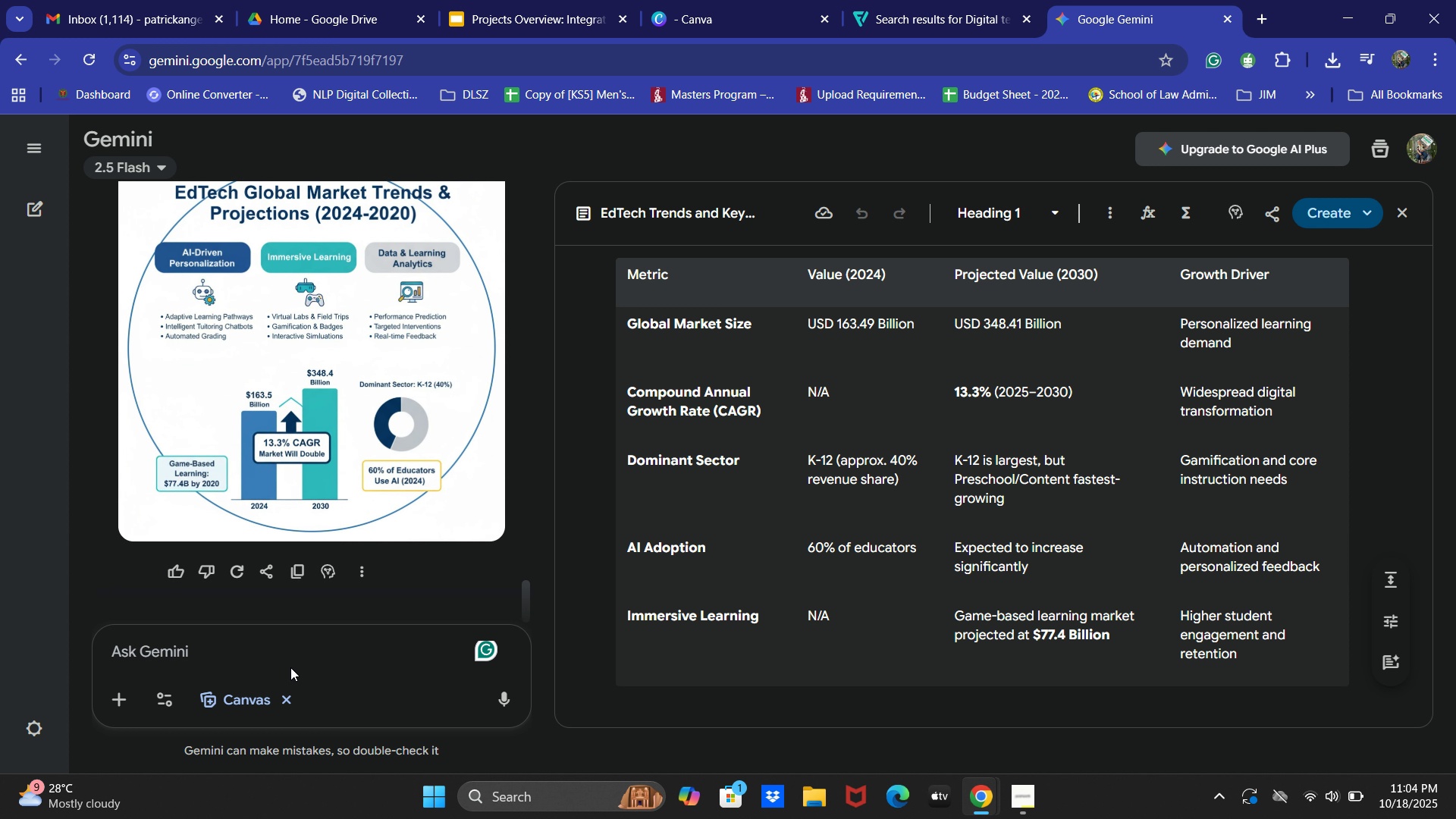 
left_click([290, 667])
 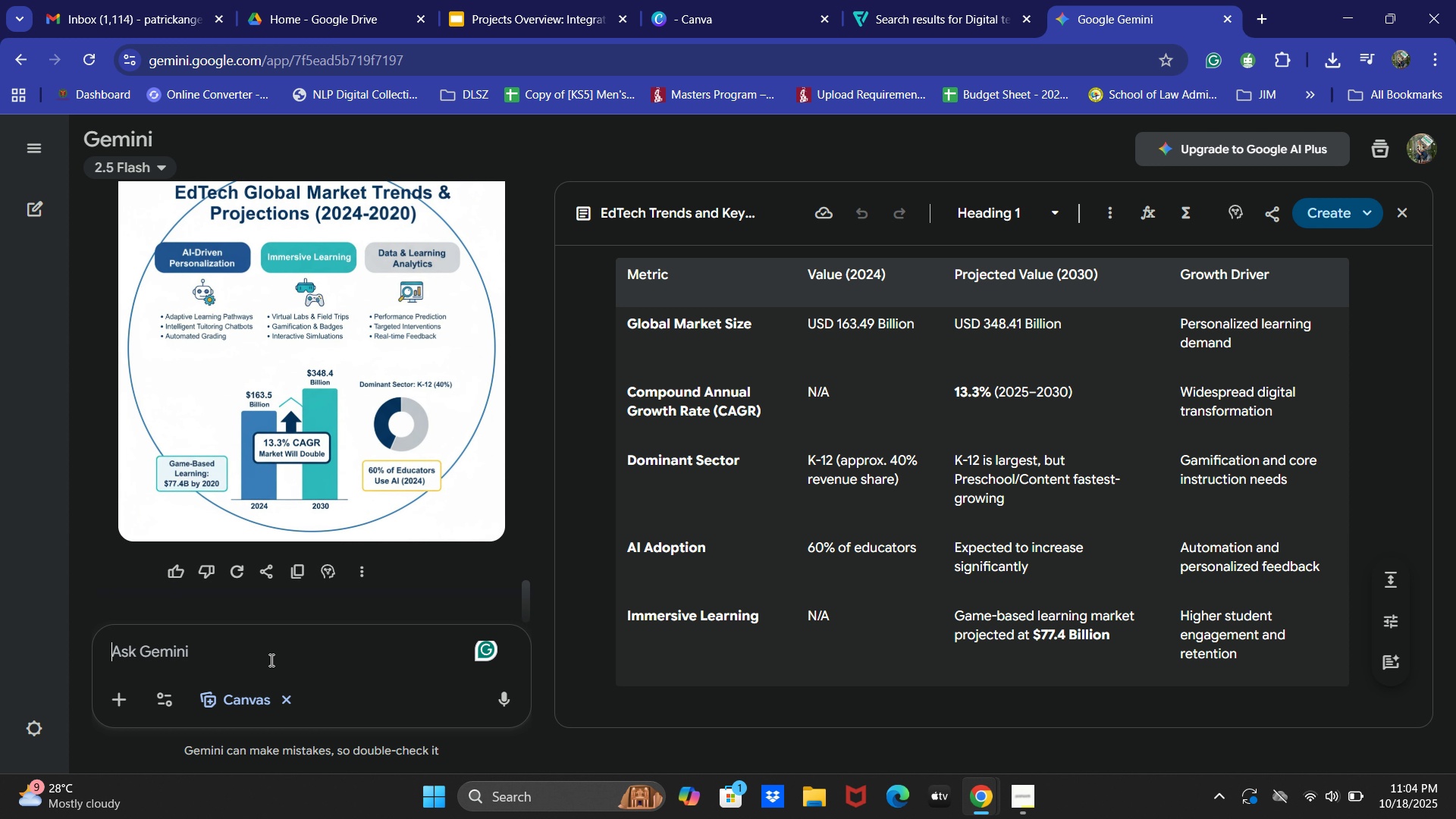 
type(Generate 203)
key(Backspace)
key(Backspace)
type(-3 sentences description )
 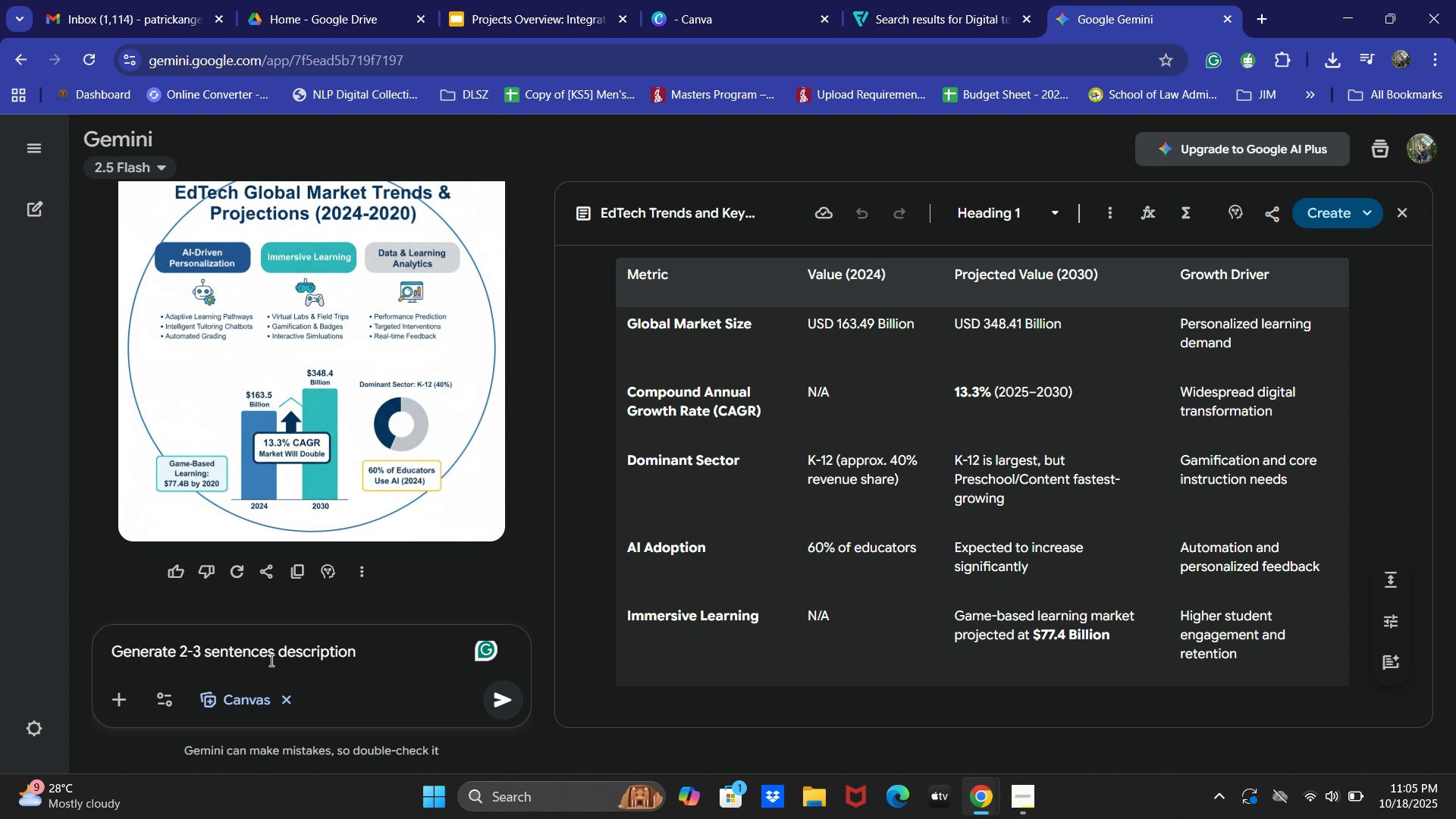 
wait(17.99)
 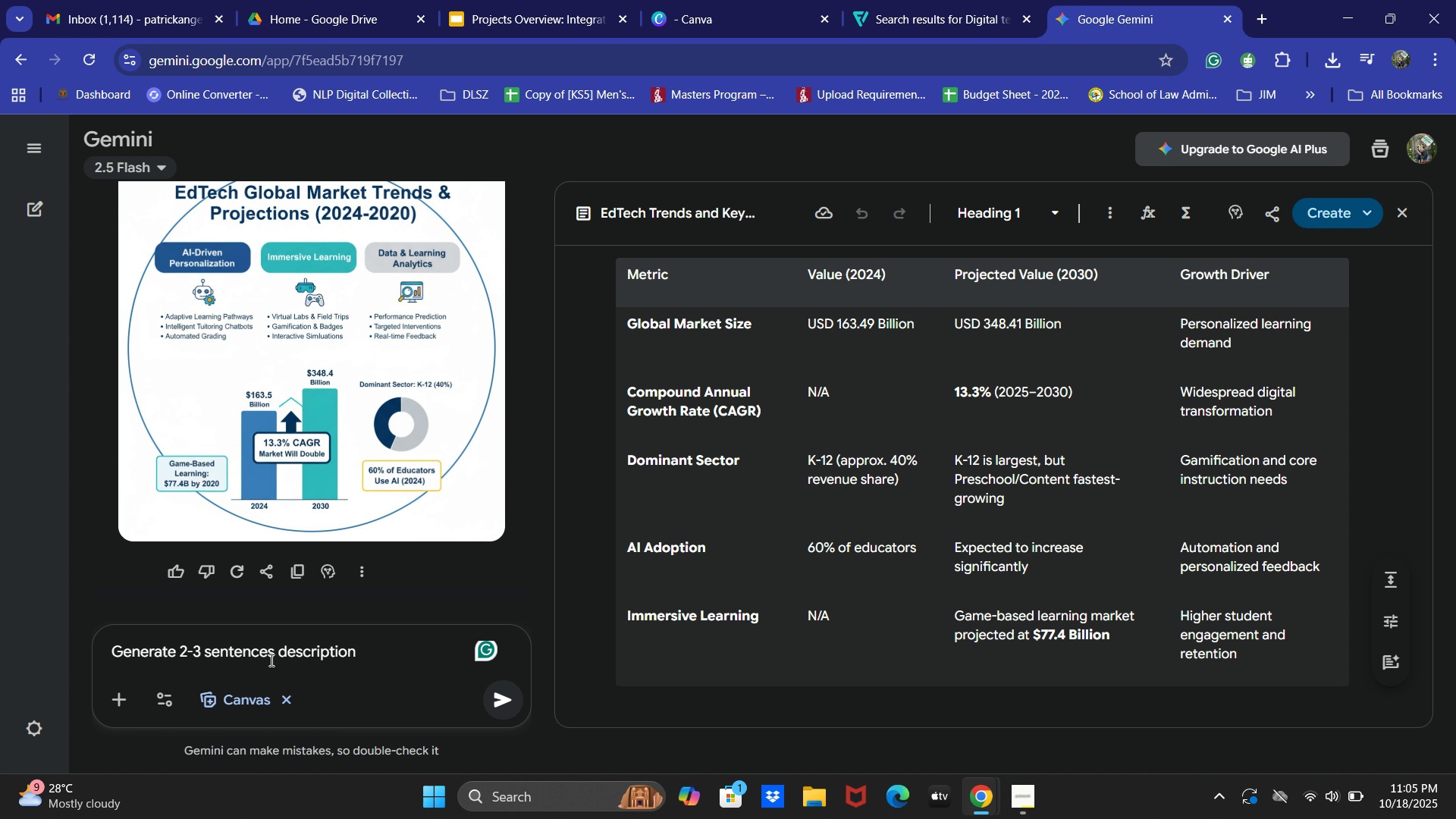 
key(Backspace)
 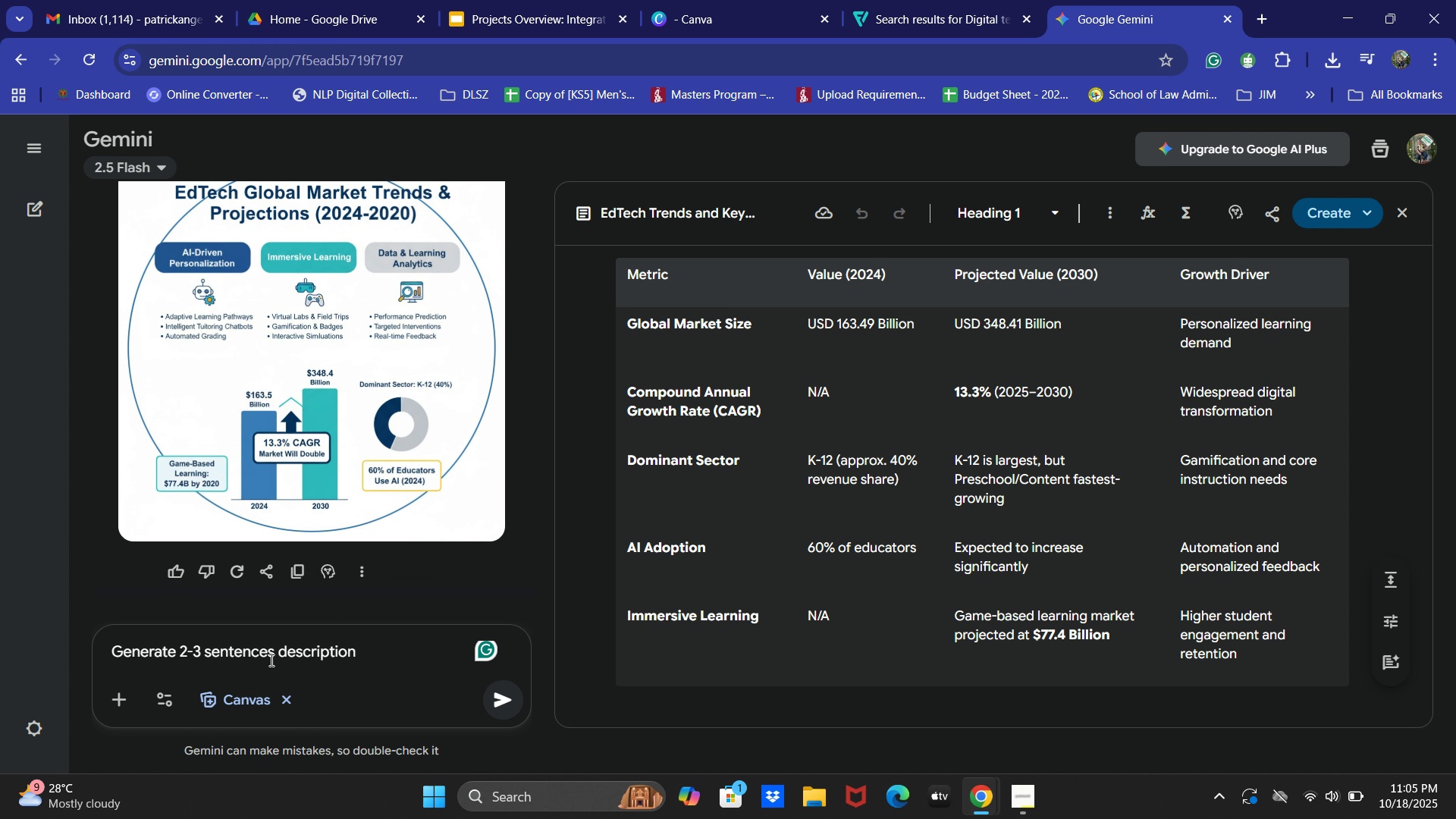 
key(Enter)
 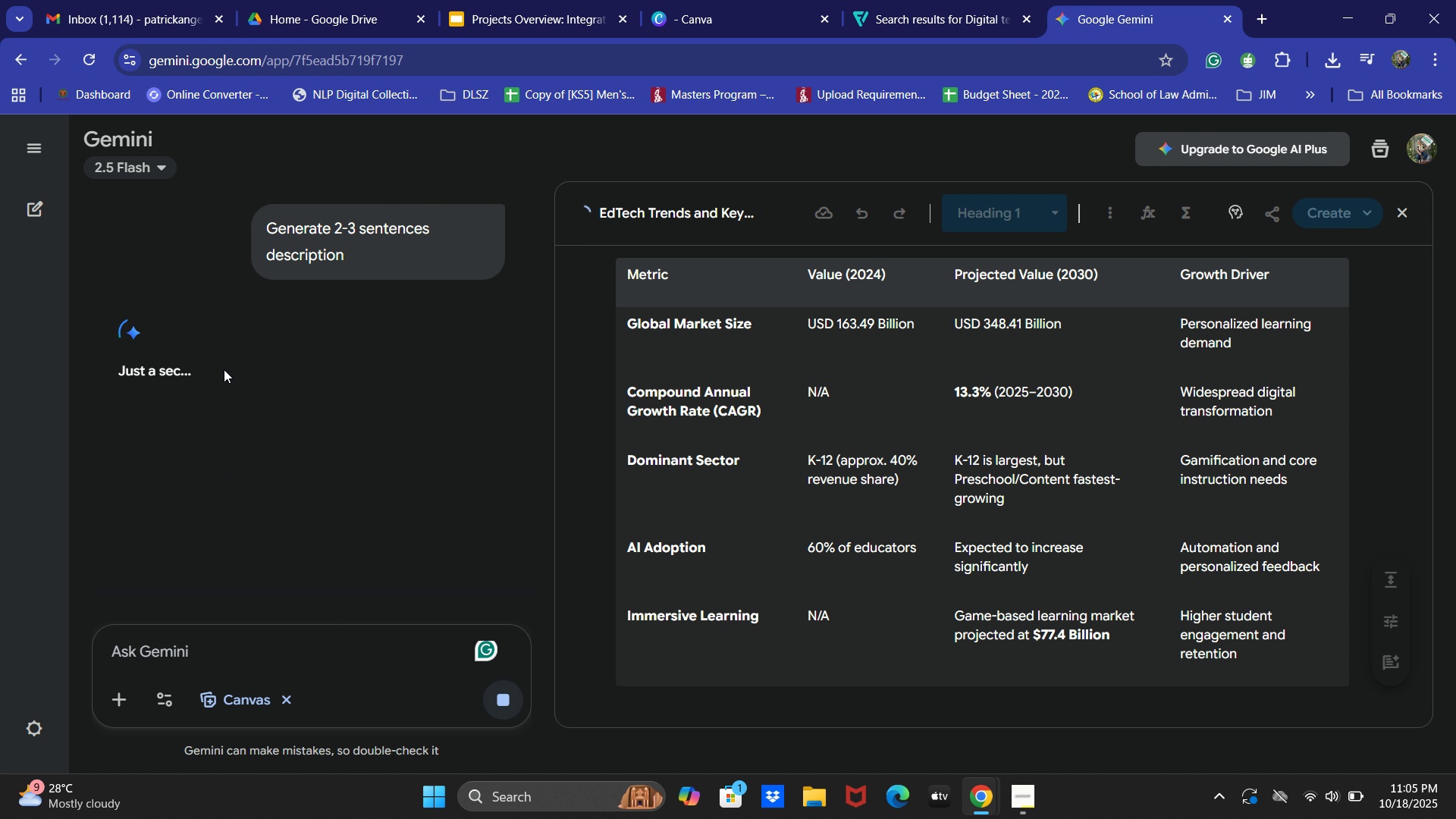 
wait(11.68)
 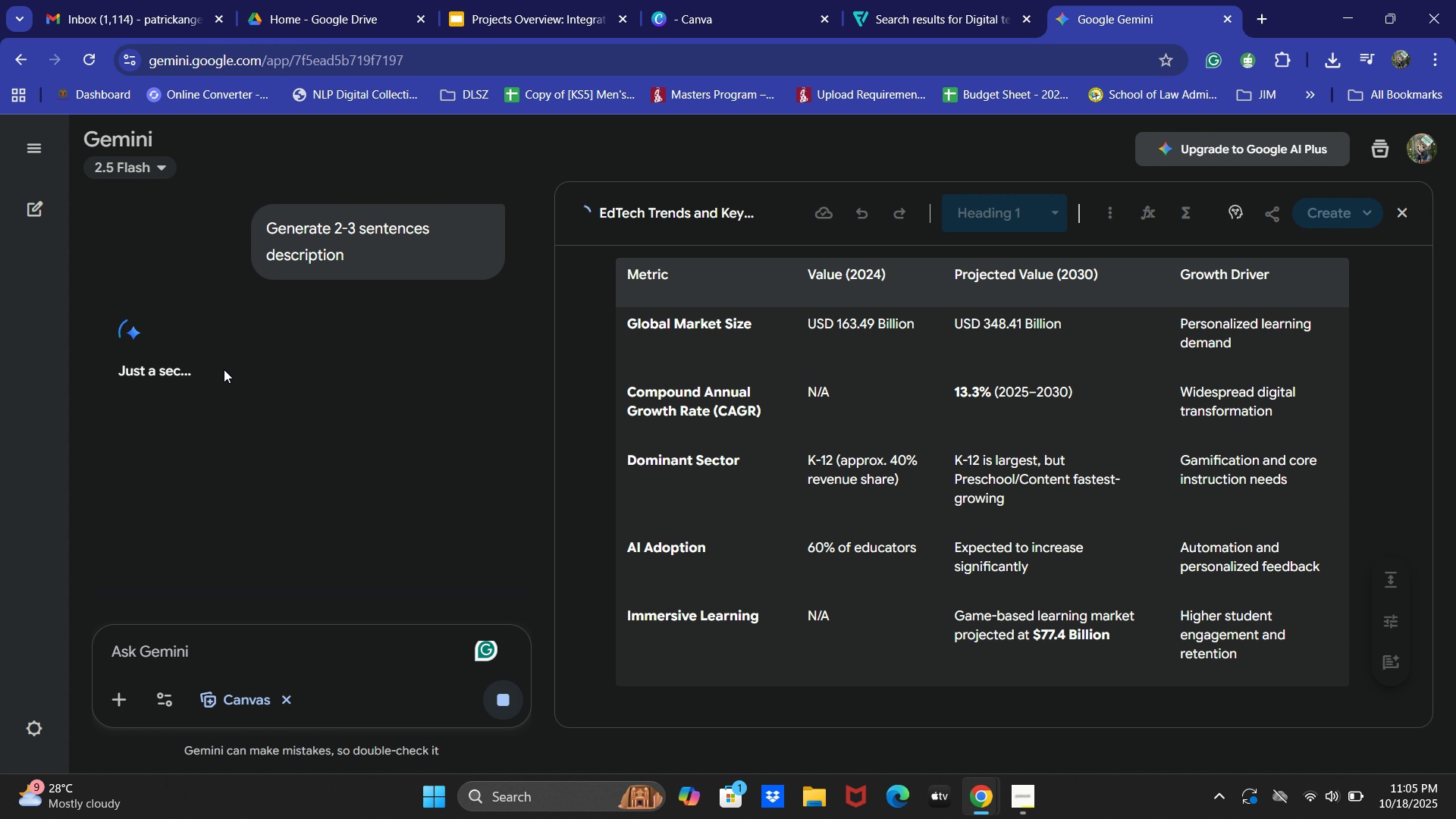 
scroll: coordinate [251, 446], scroll_direction: down, amount: 1.0
 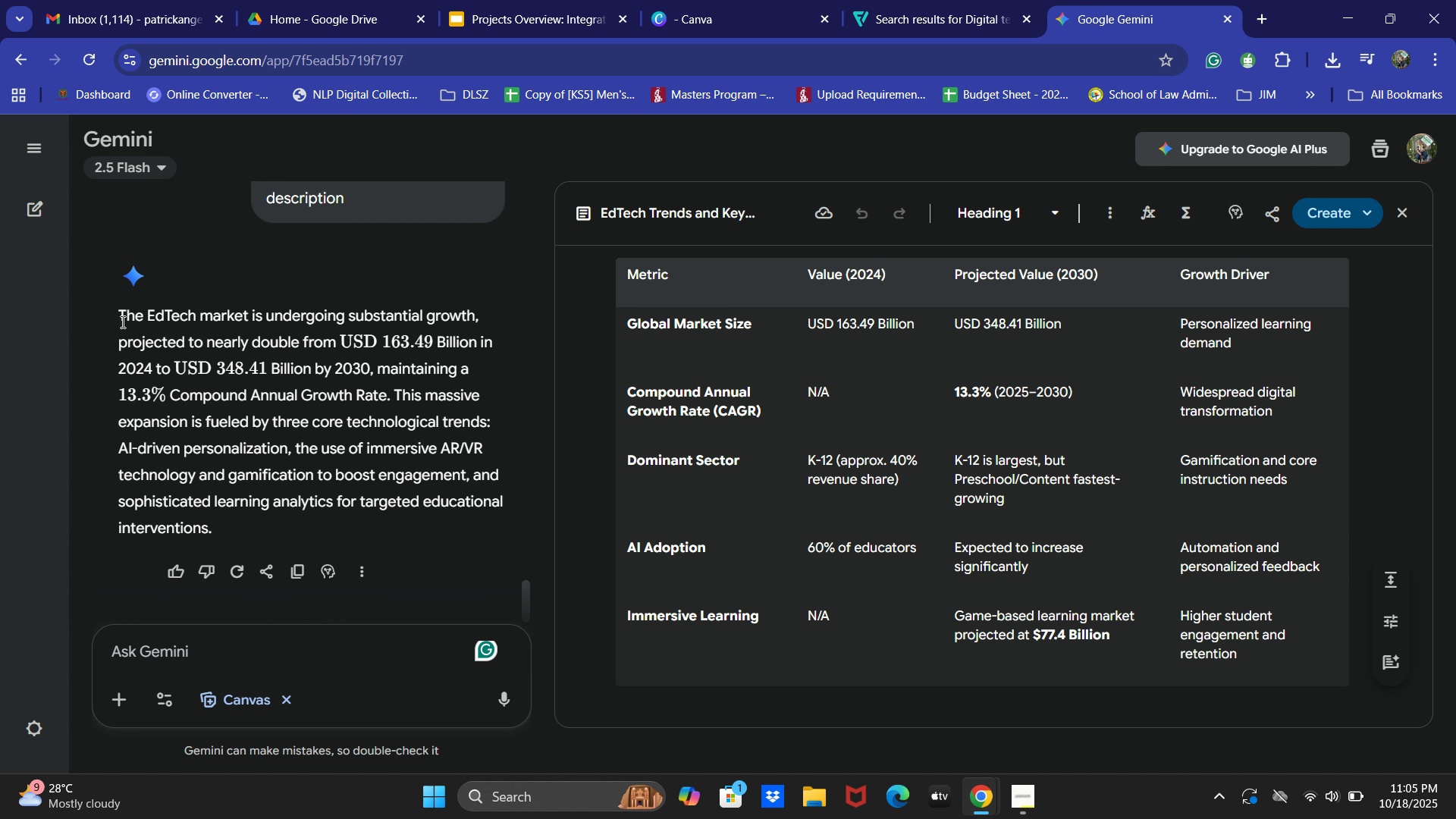 
left_click_drag(start_coordinate=[109, 315], to_coordinate=[230, 527])
 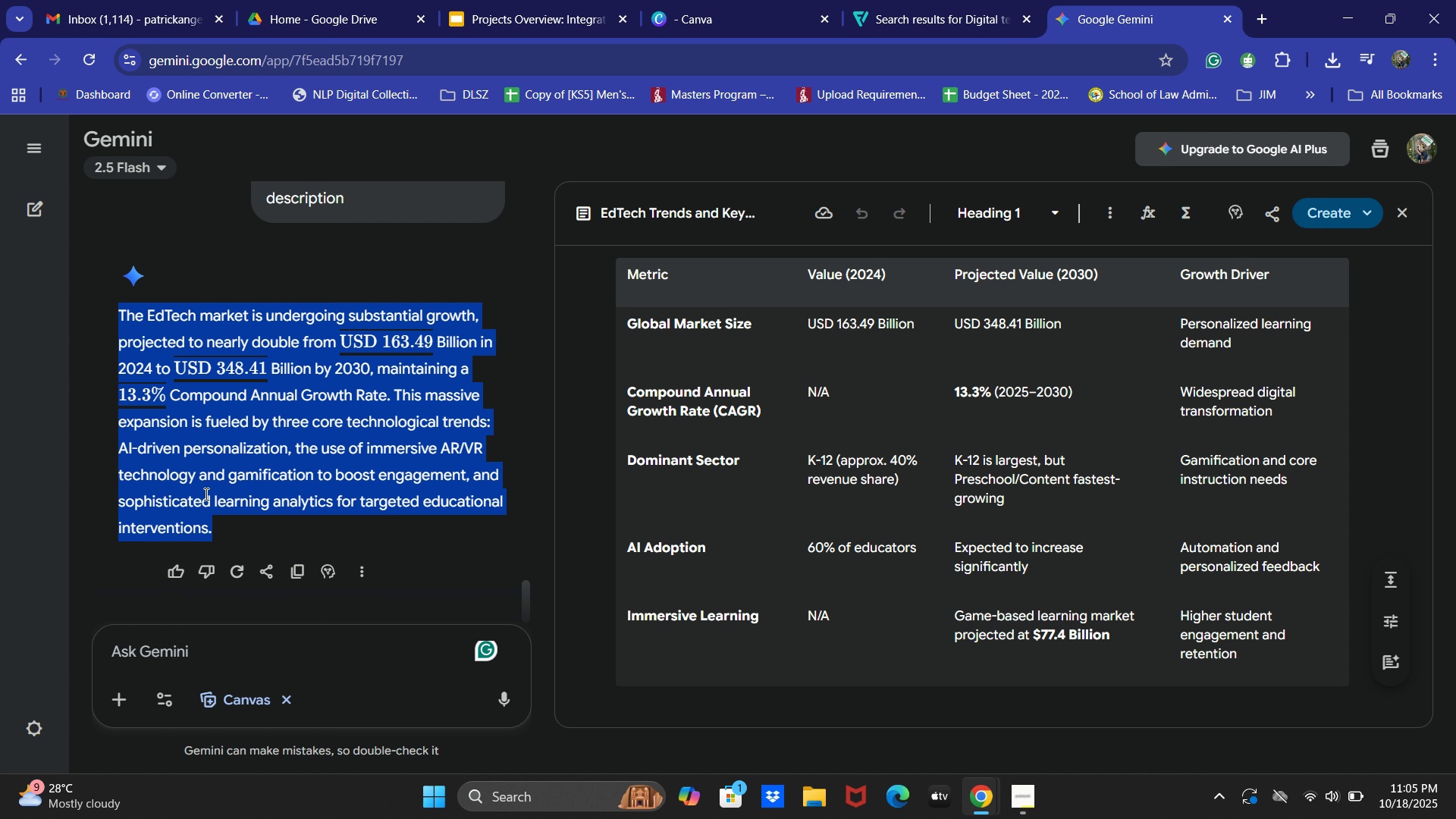 
key(Control+C)
 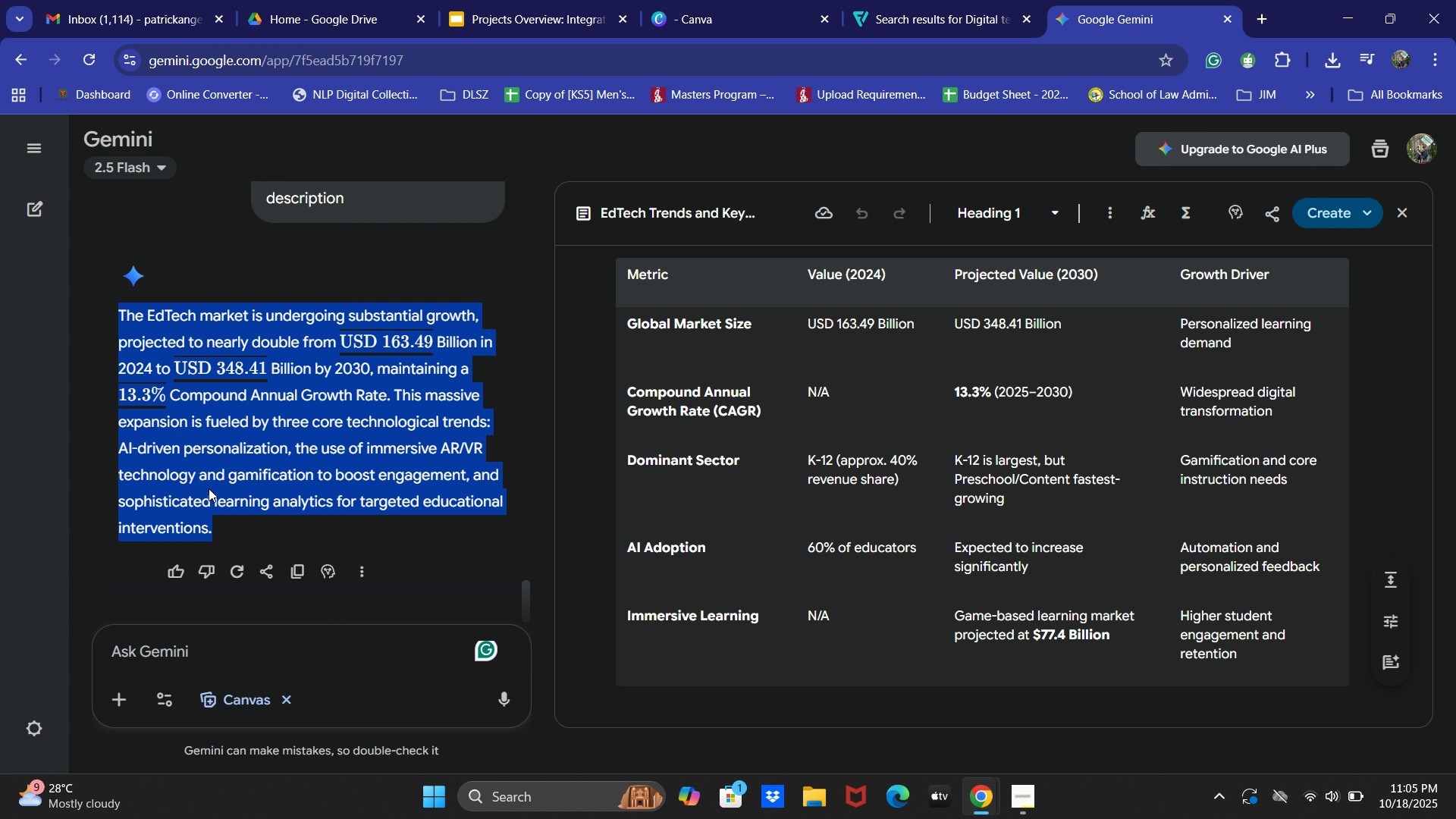 
key(Control+C)
 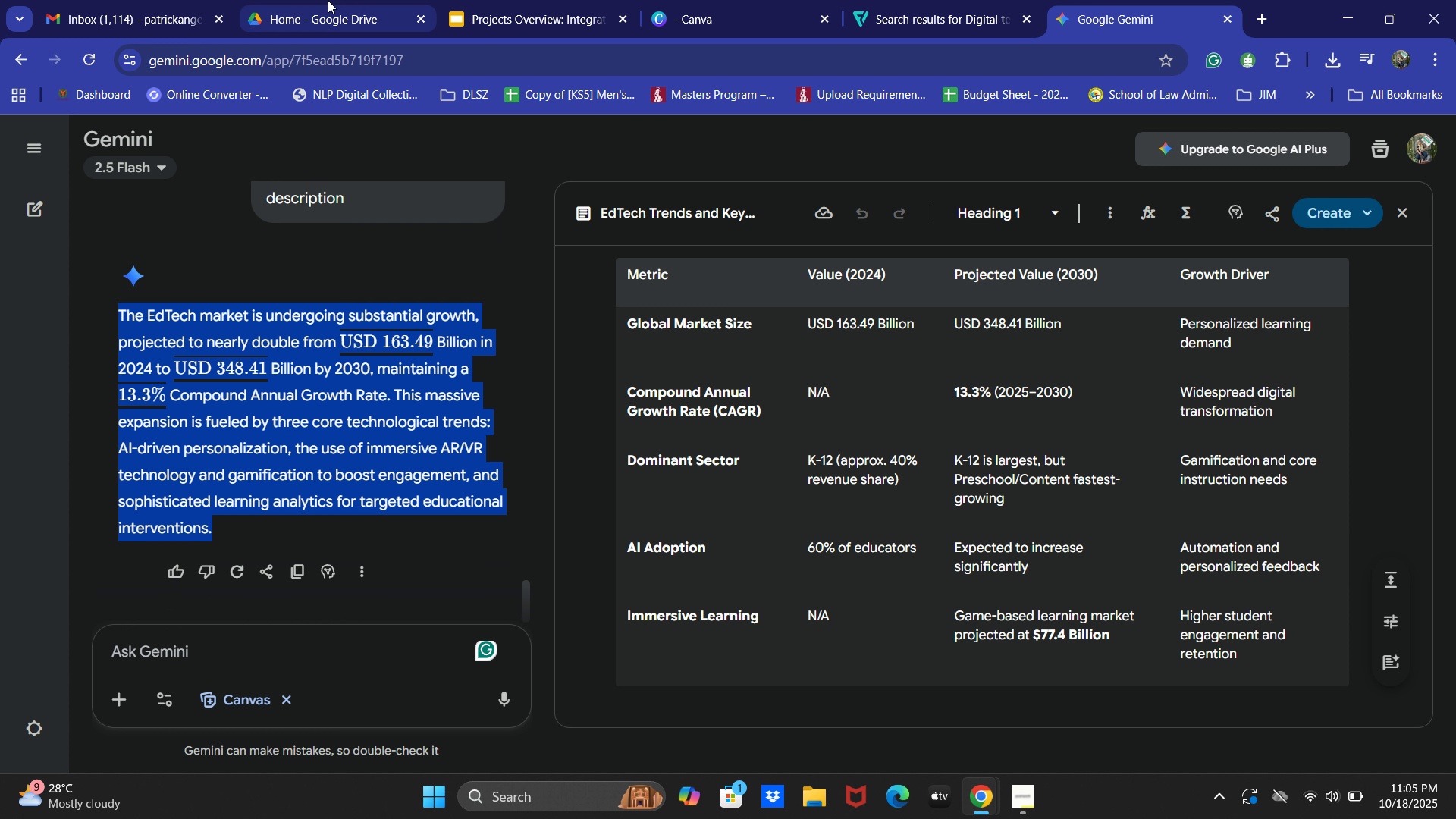 
left_click([328, 0])
 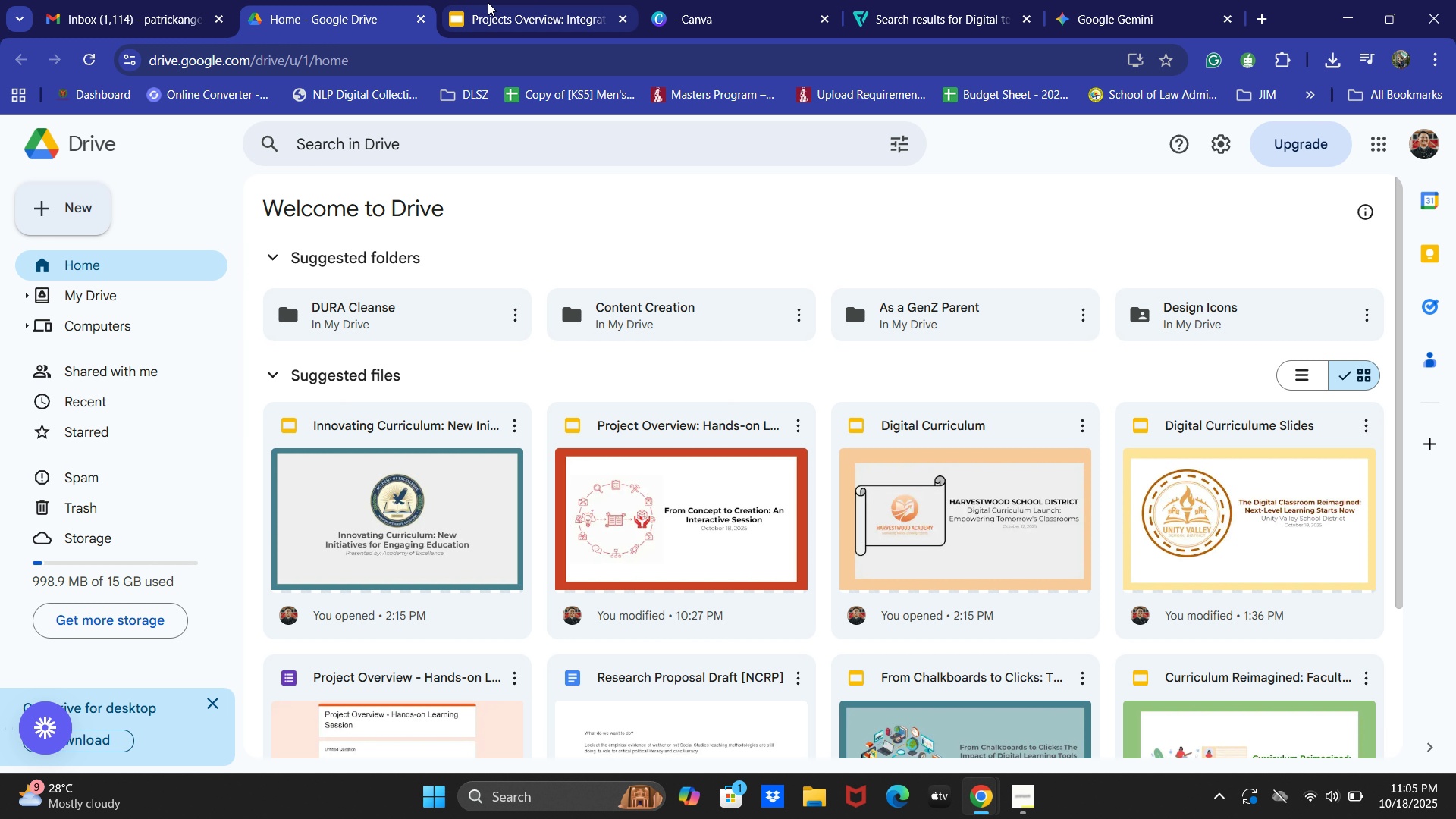 
left_click([488, 2])
 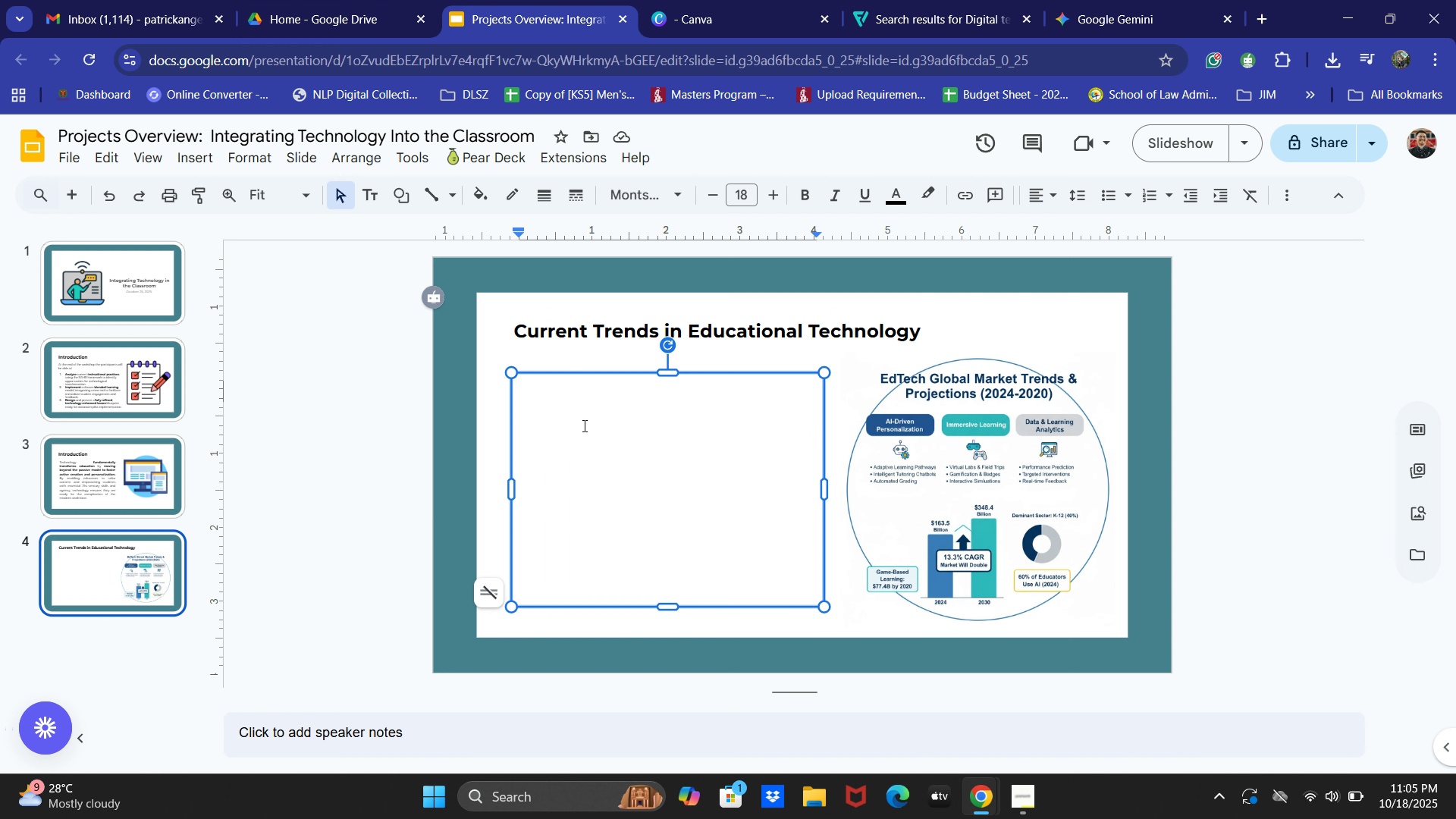 
left_click([573, 411])
 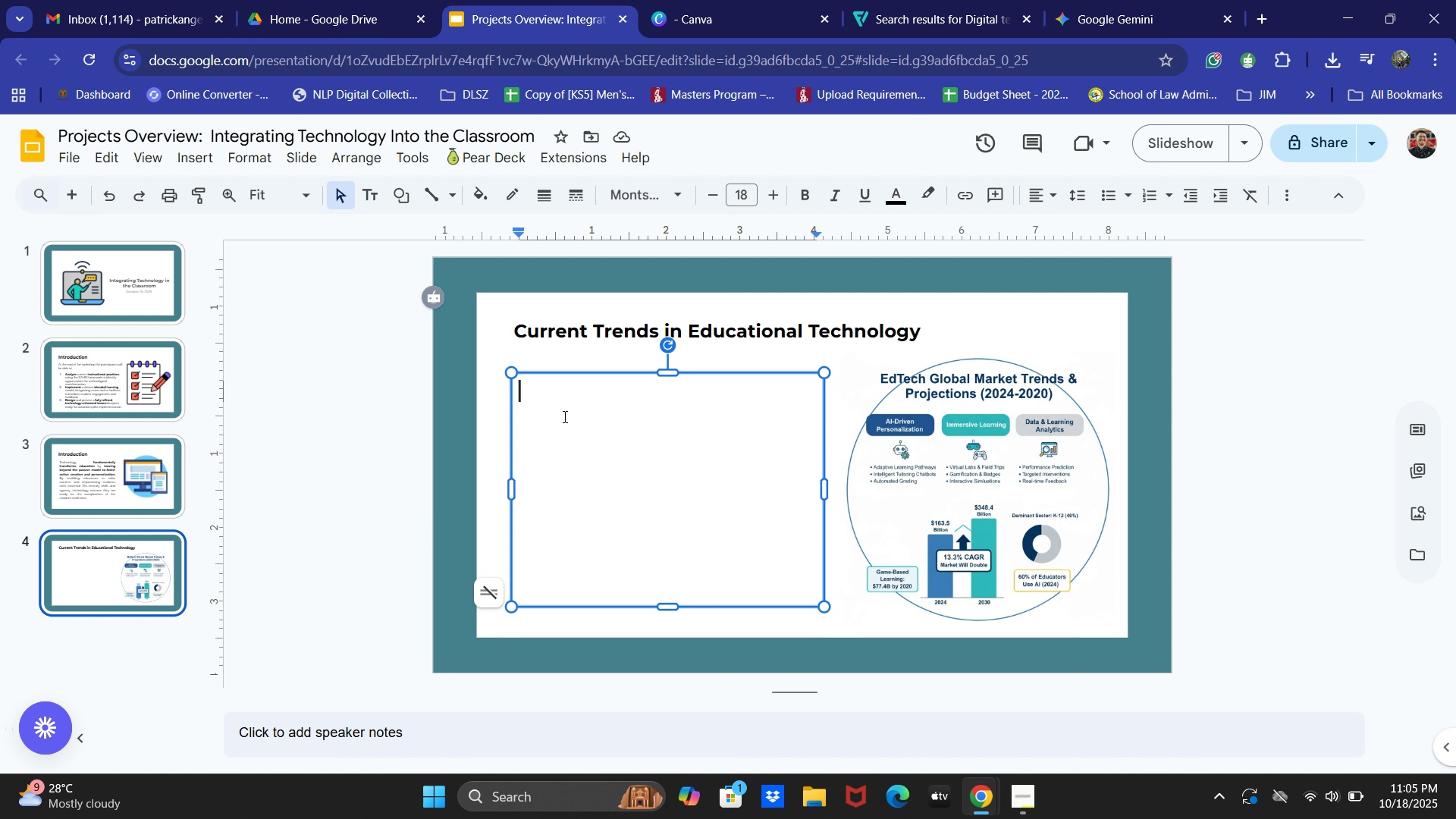 
right_click([560, 416])
 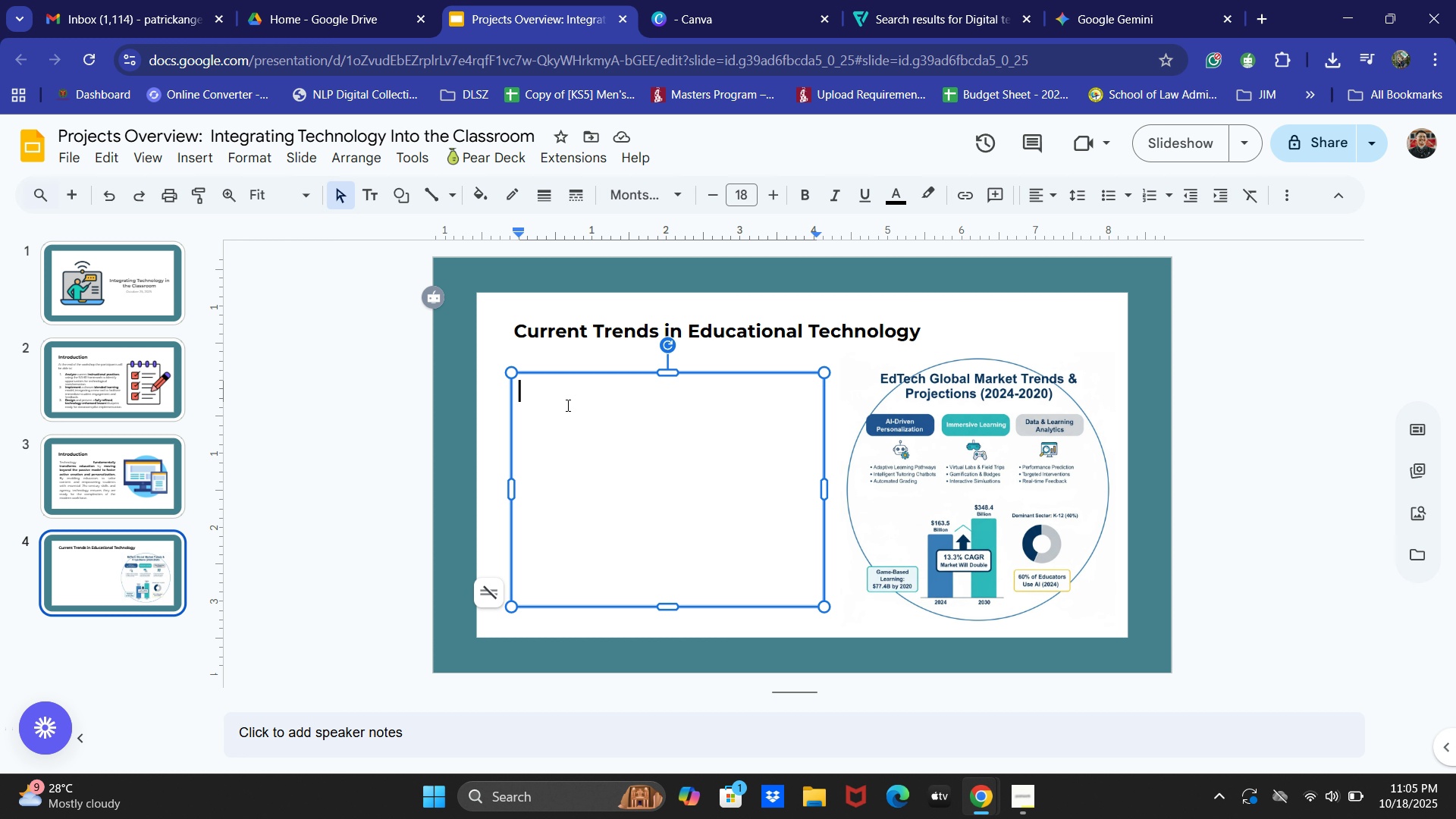 
right_click([566, 405])
 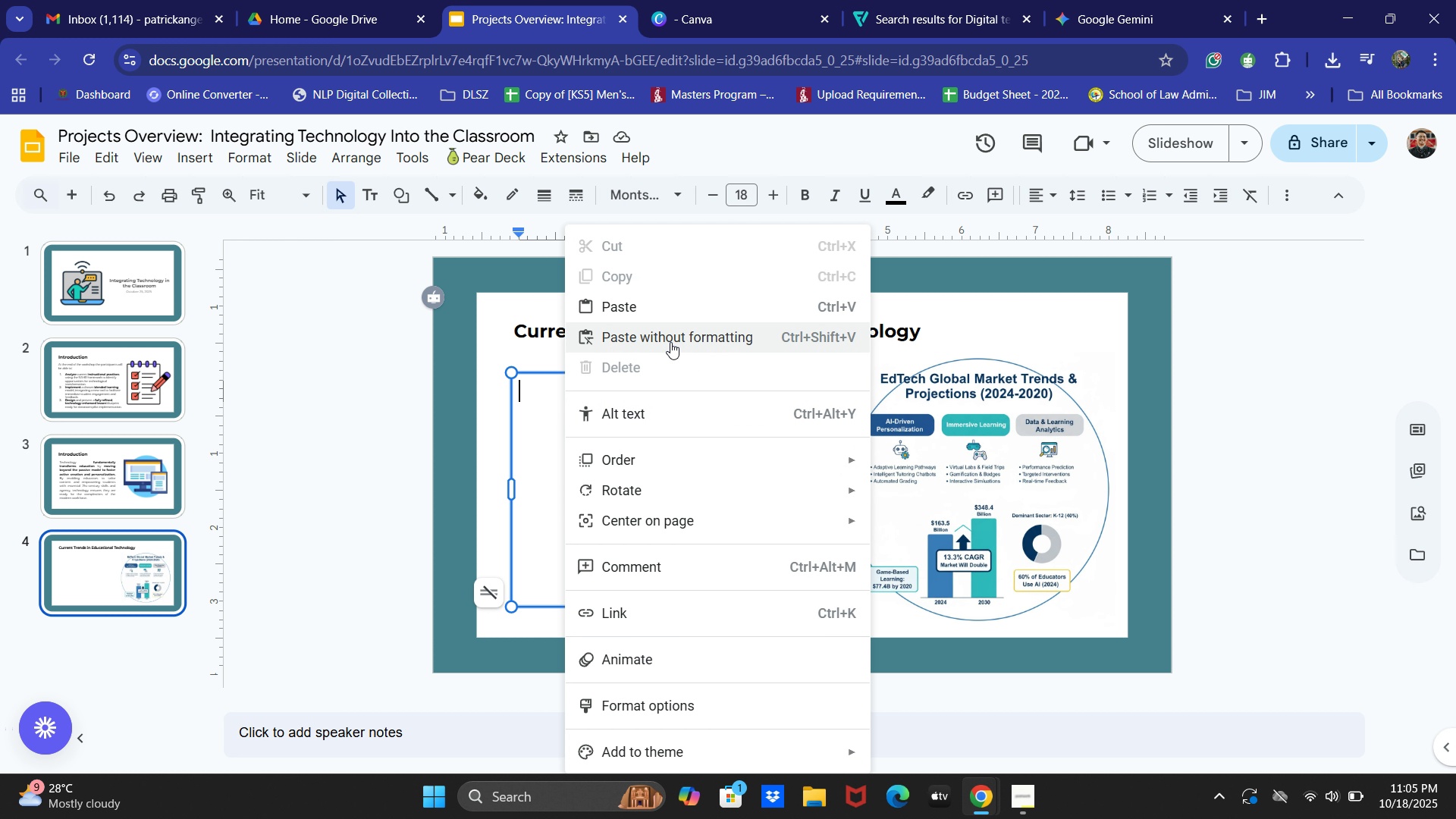 
left_click([671, 340])
 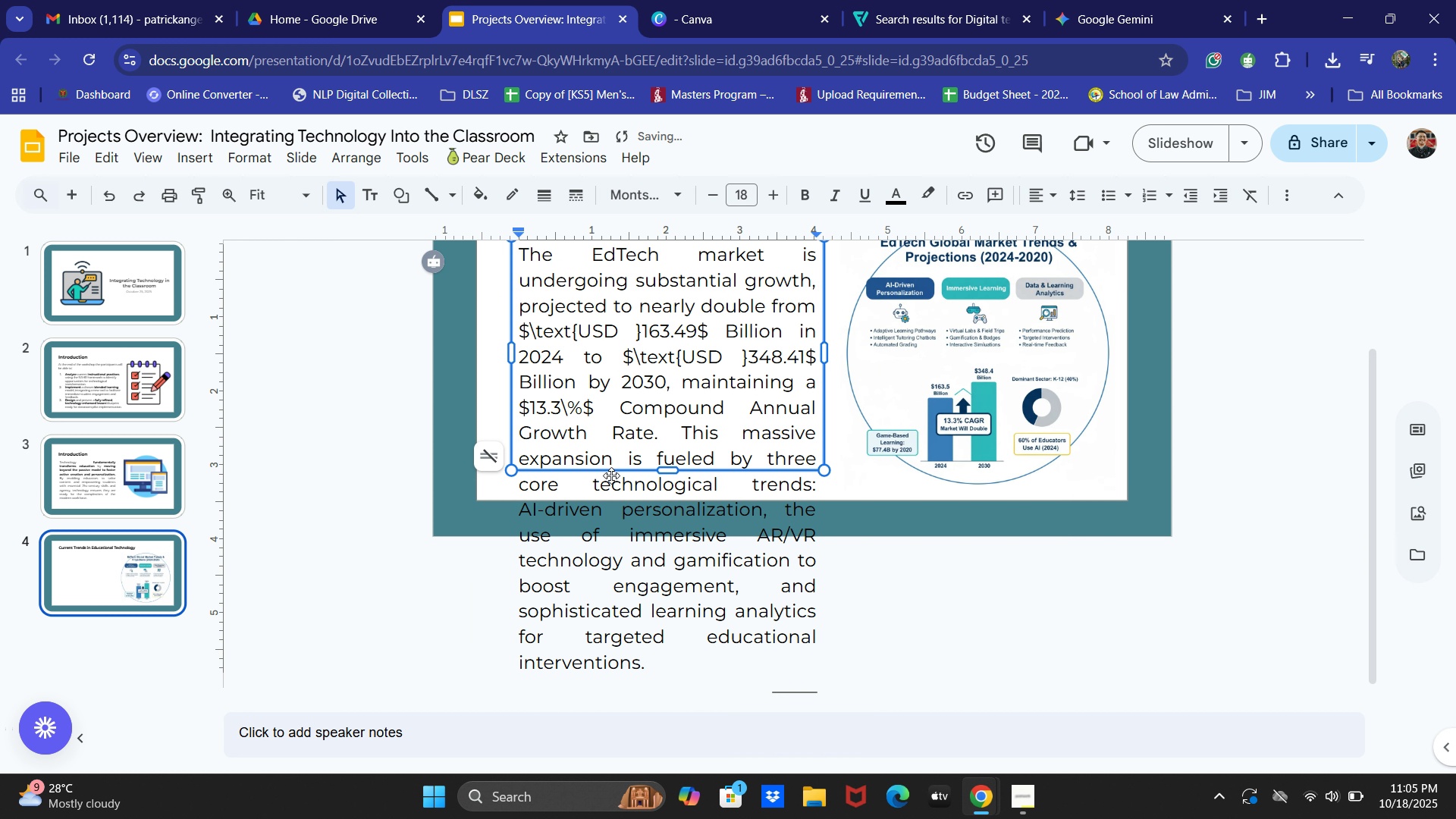 
key(Control+ControlLeft)
 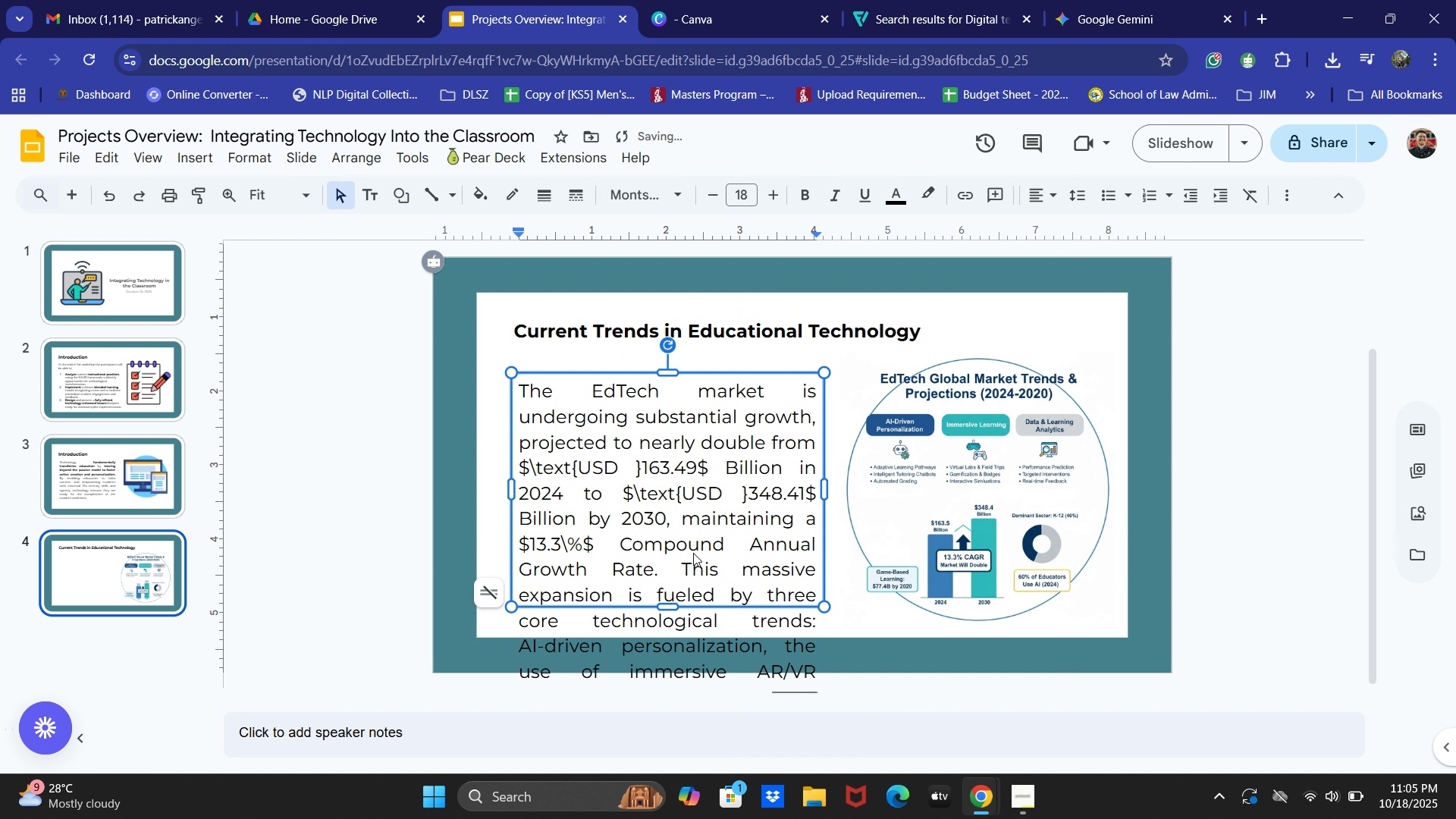 
scroll: coordinate [693, 553], scroll_direction: up, amount: 3.0
 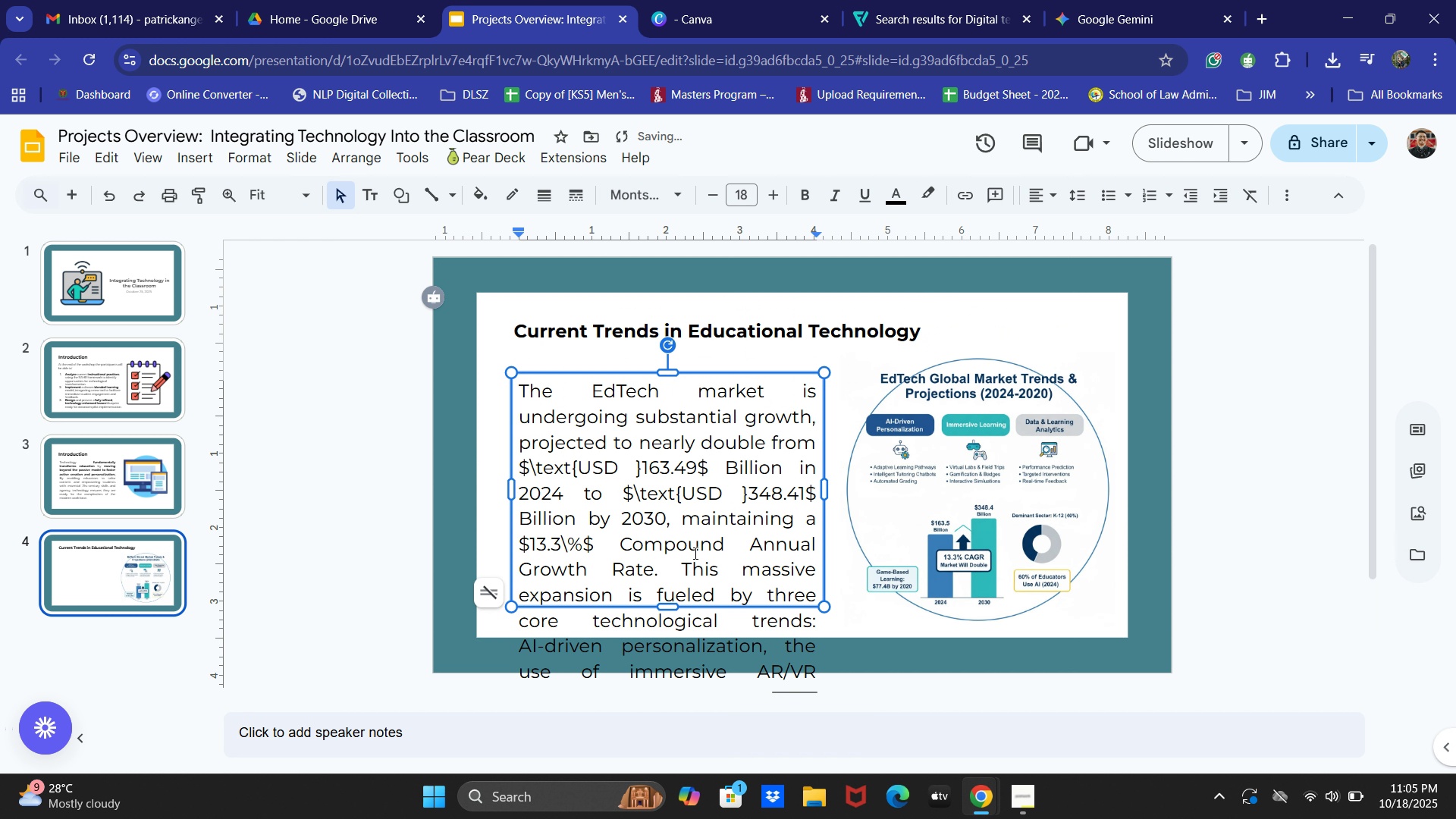 
key(Control+ControlLeft)
 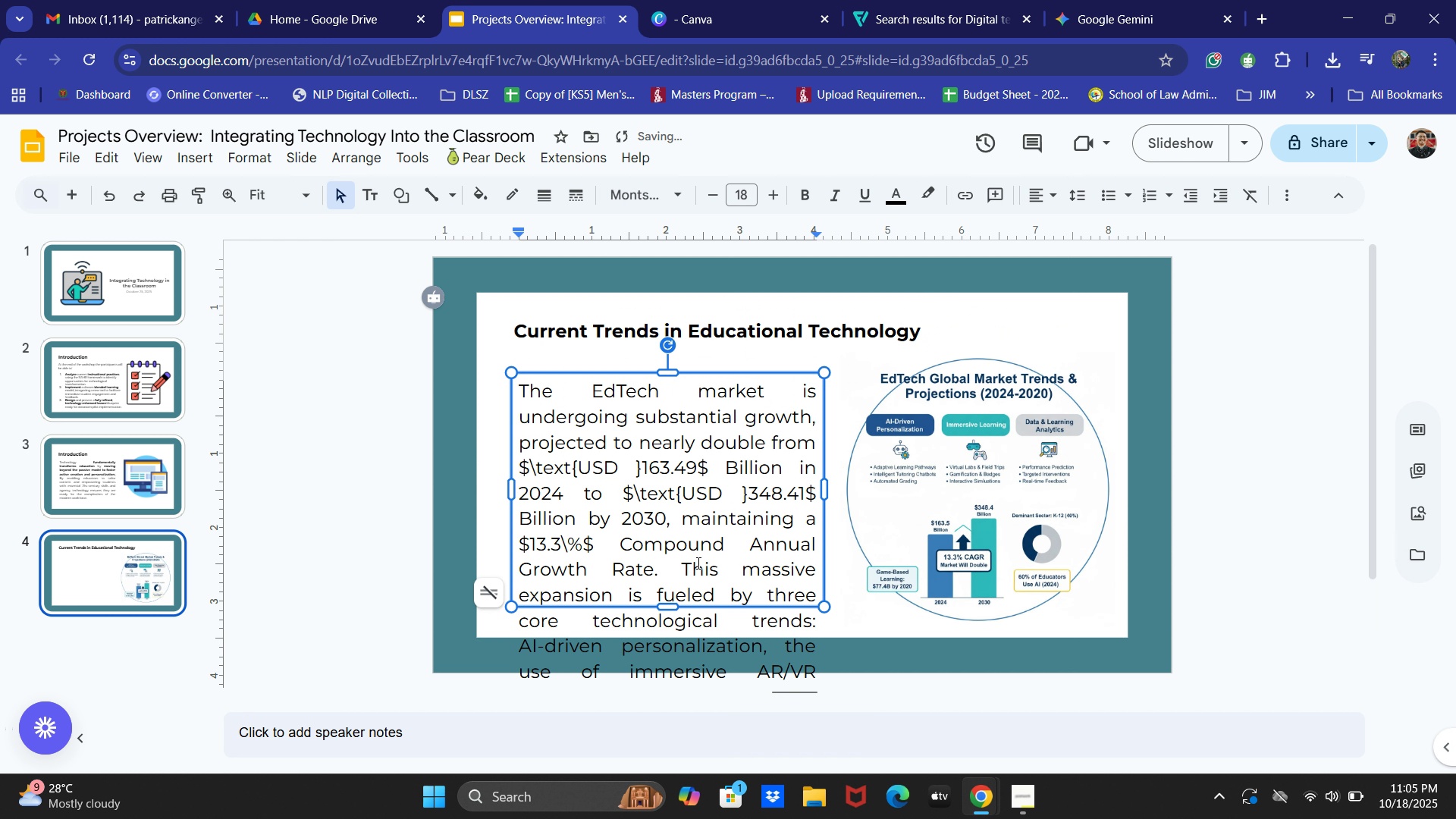 
key(Control+A)
 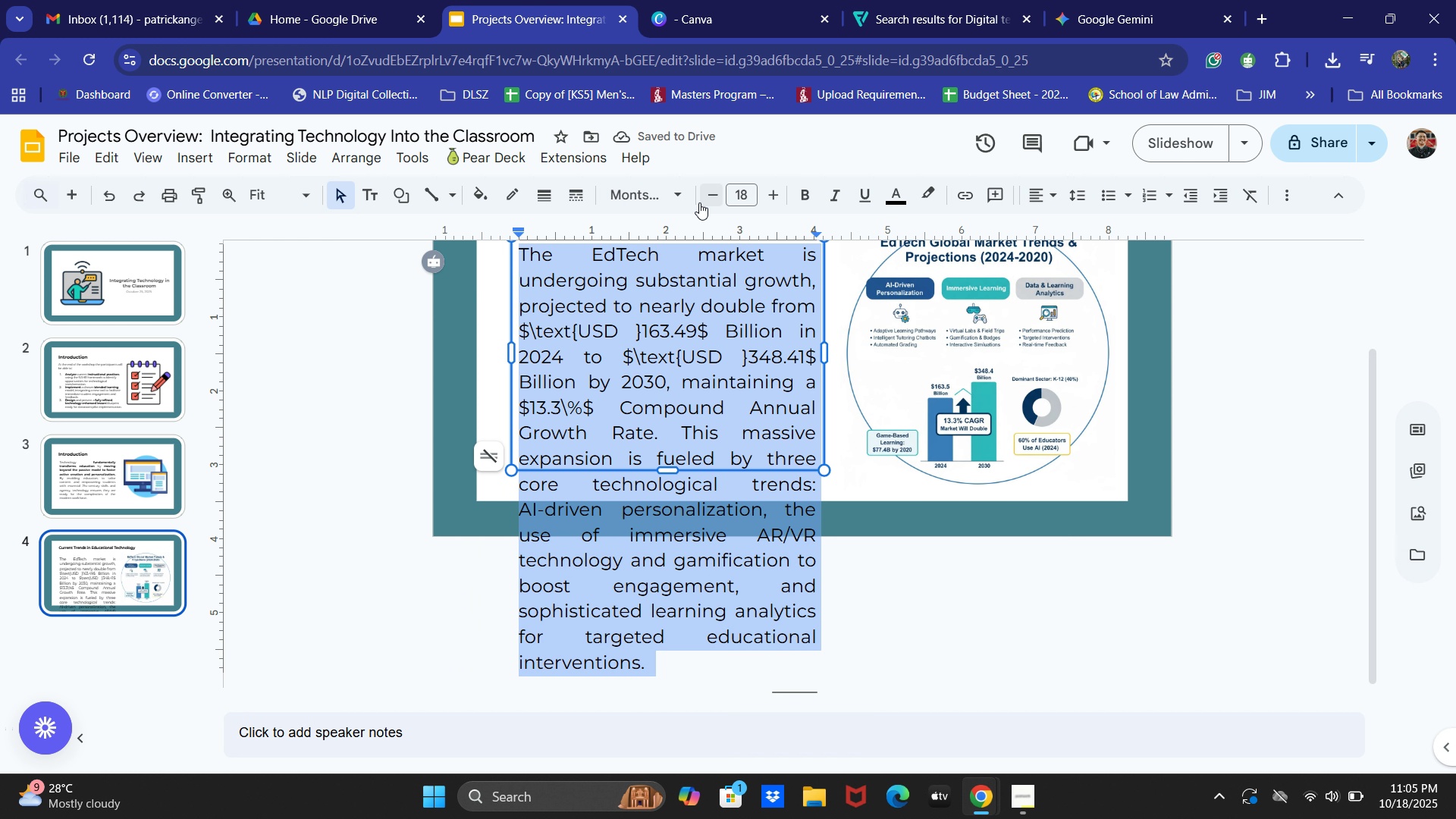 
double_click([709, 196])
 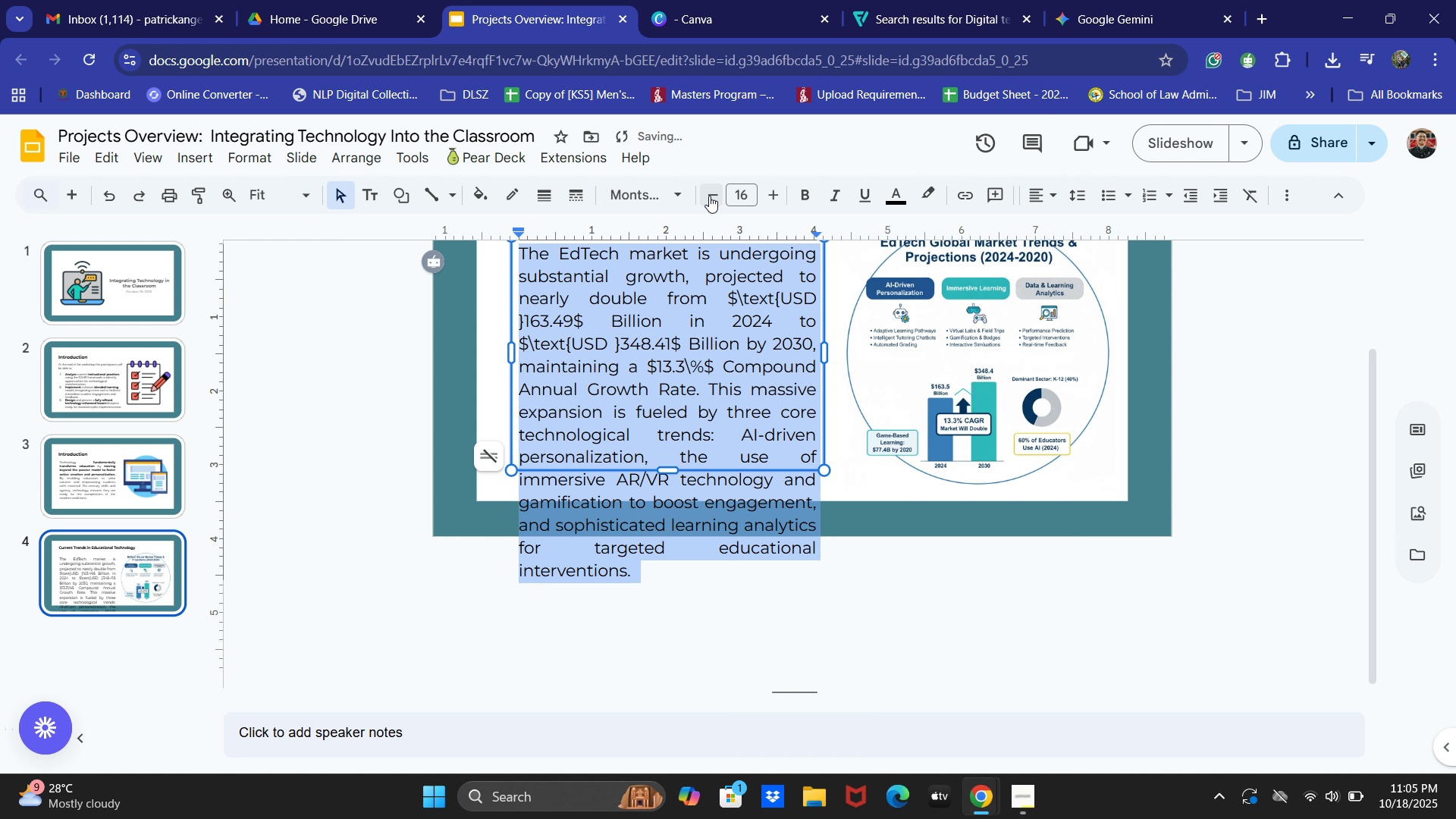 
triple_click([709, 196])
 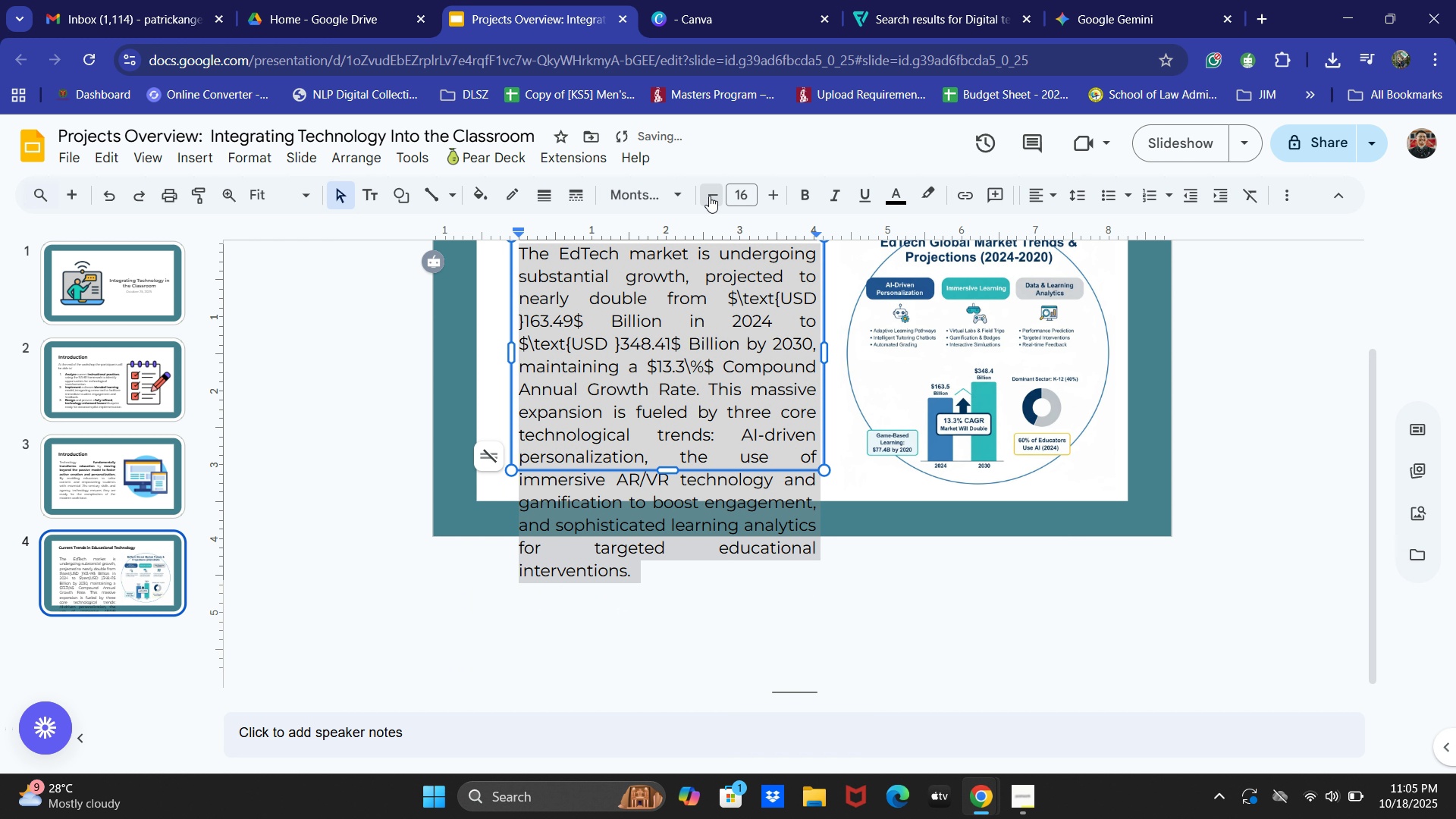 
triple_click([709, 196])
 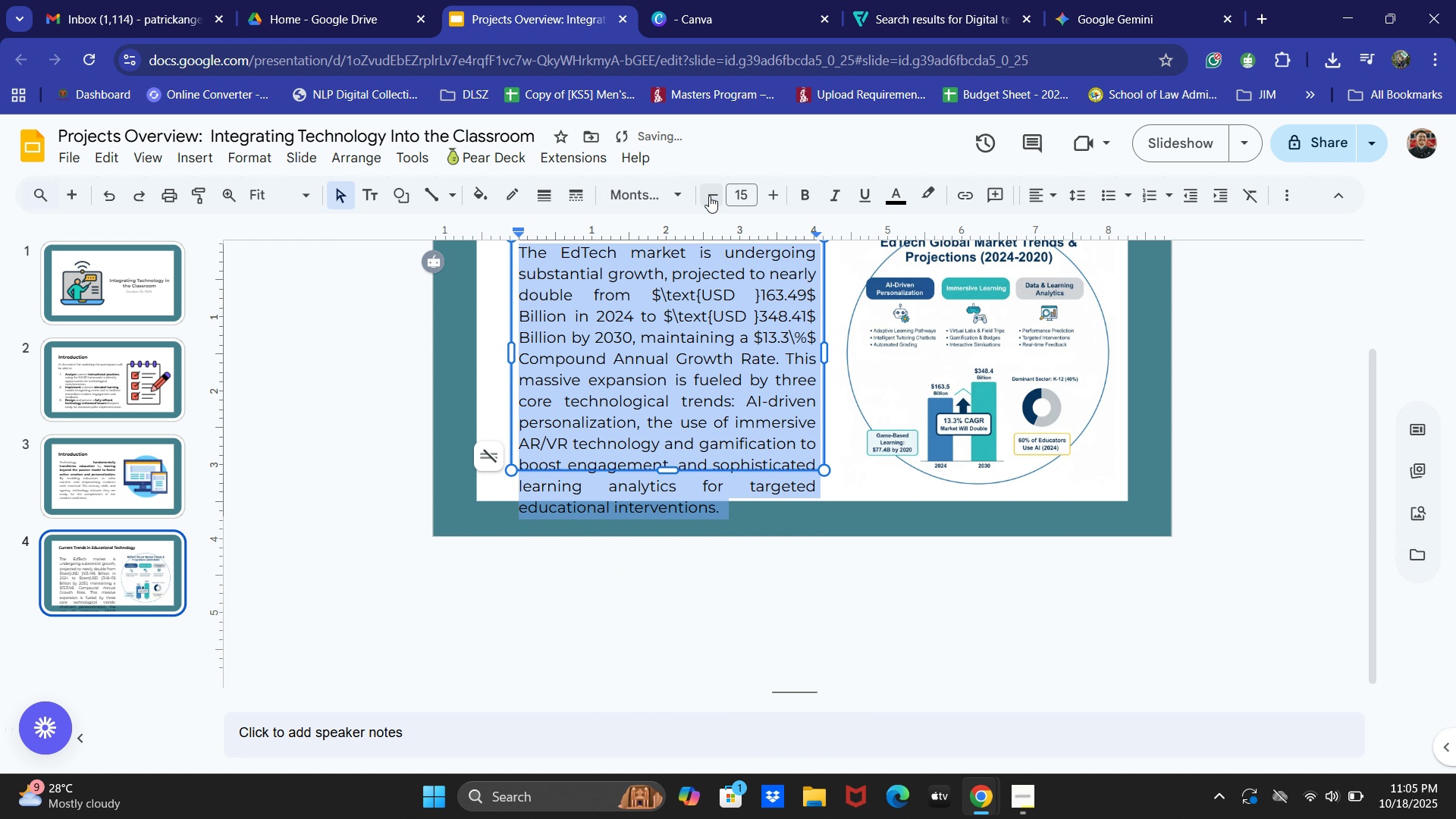 
triple_click([709, 196])
 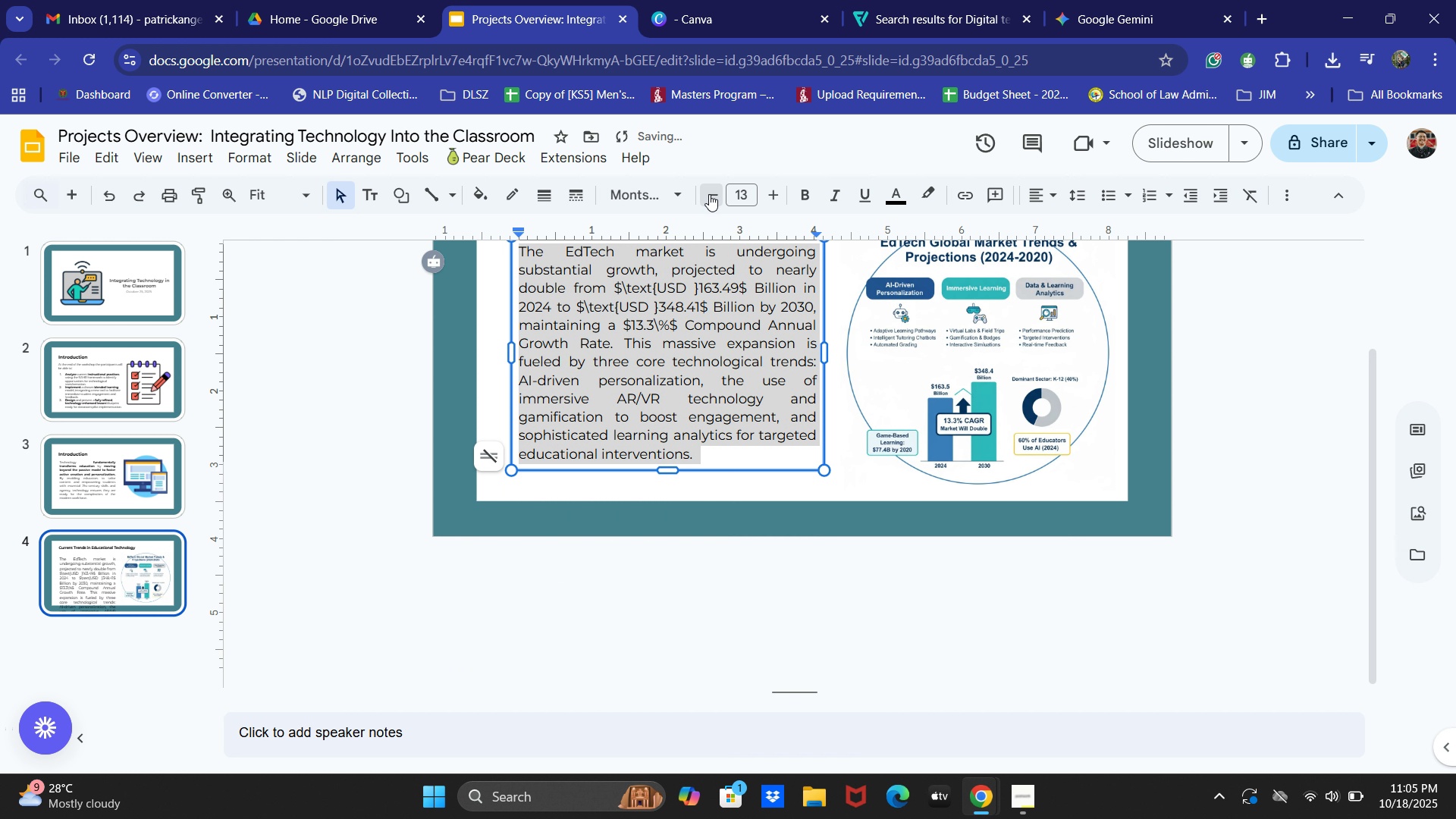 
left_click([709, 194])
 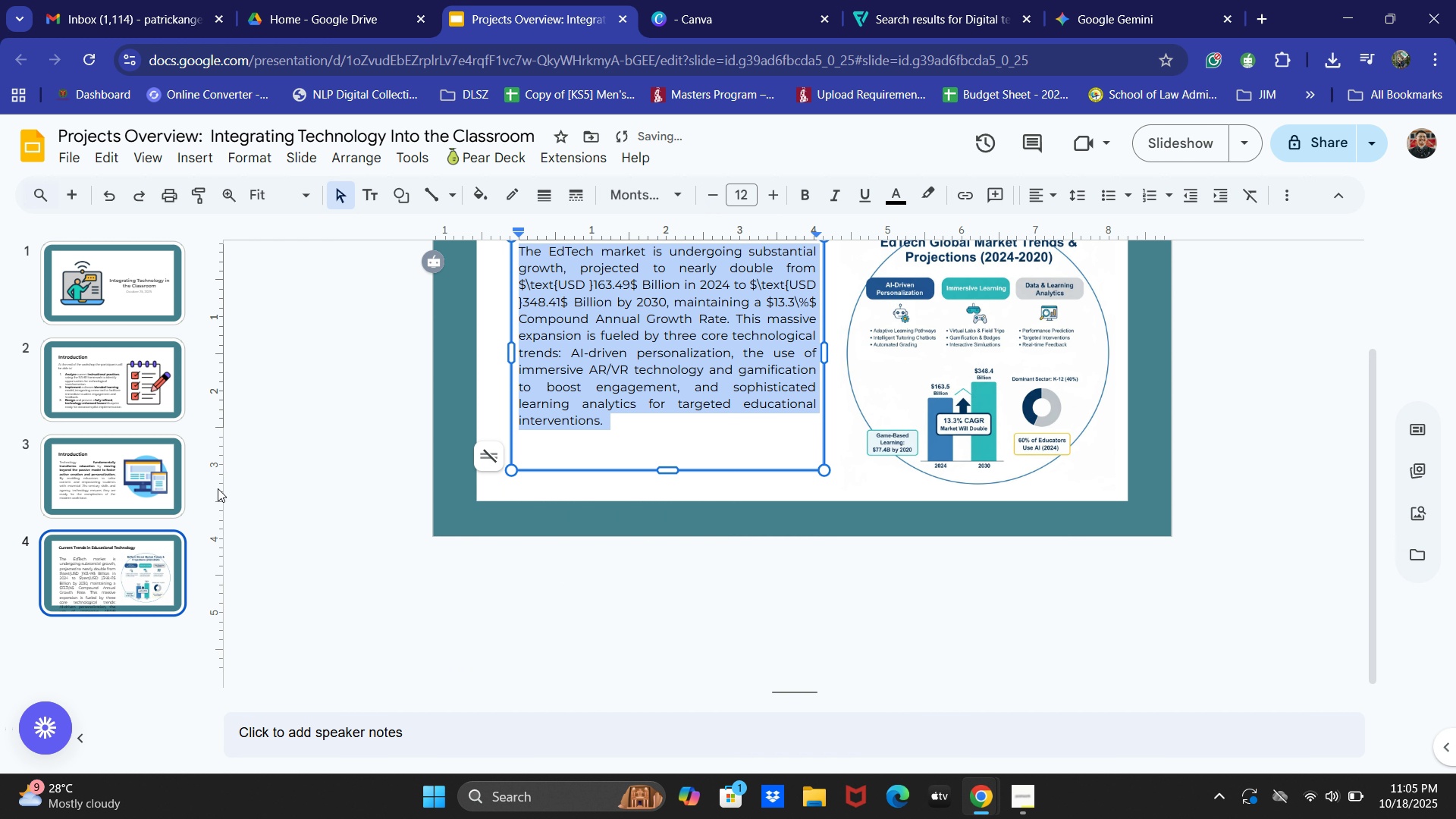 
scroll: coordinate [379, 506], scroll_direction: up, amount: 3.0
 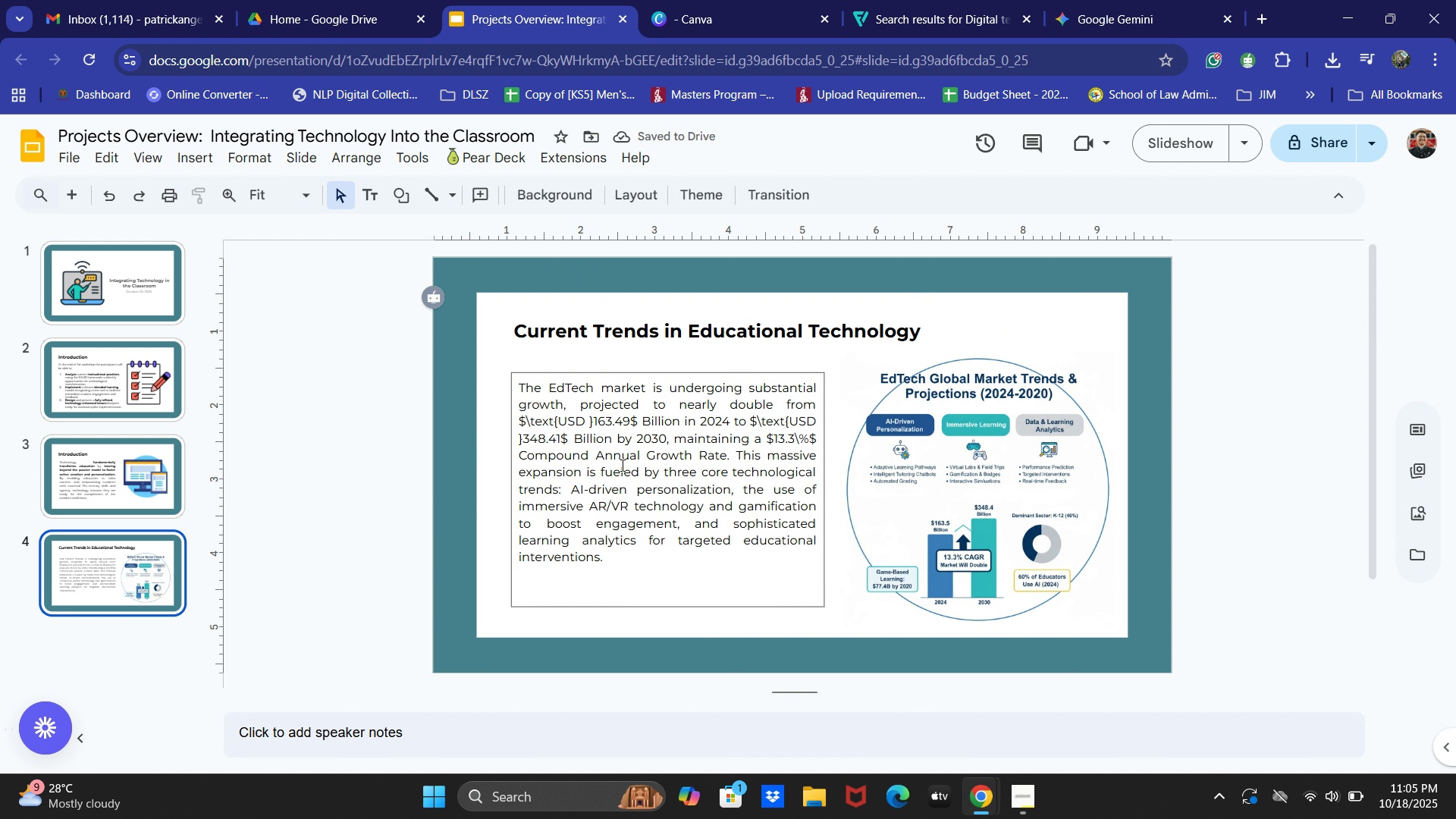 
left_click([621, 465])
 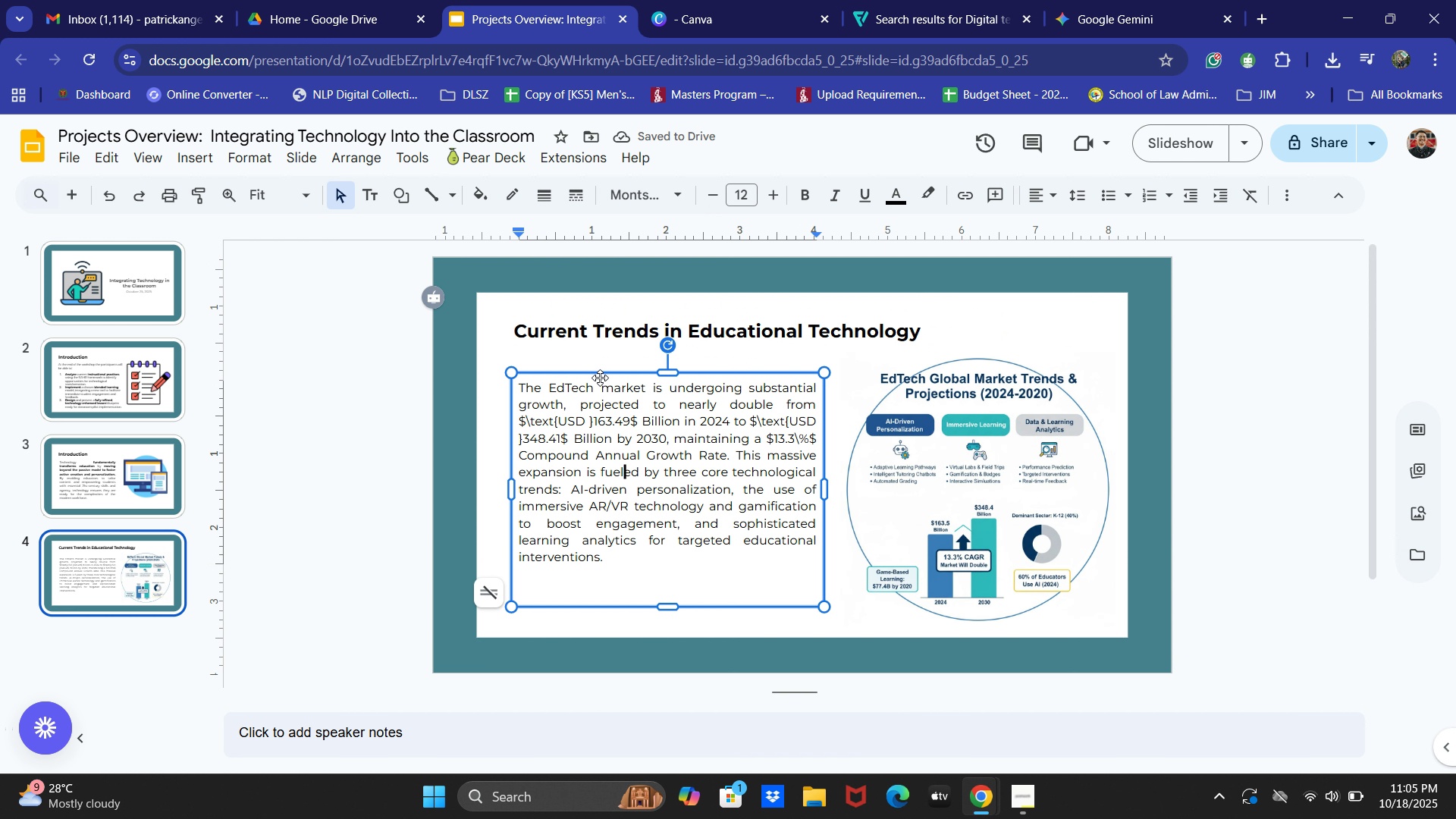 
left_click_drag(start_coordinate=[600, 378], to_coordinate=[598, 372])
 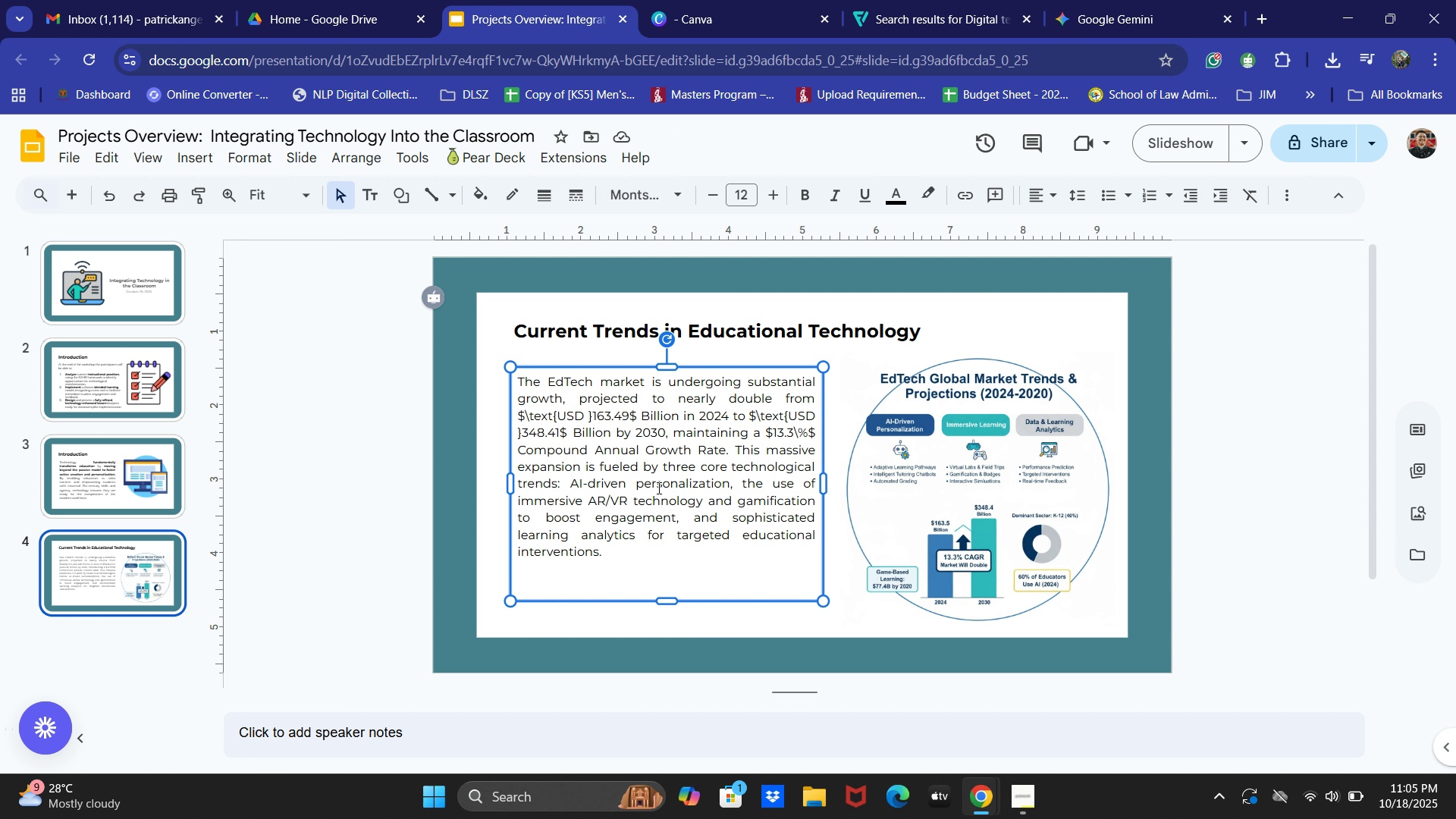 
wait(7.32)
 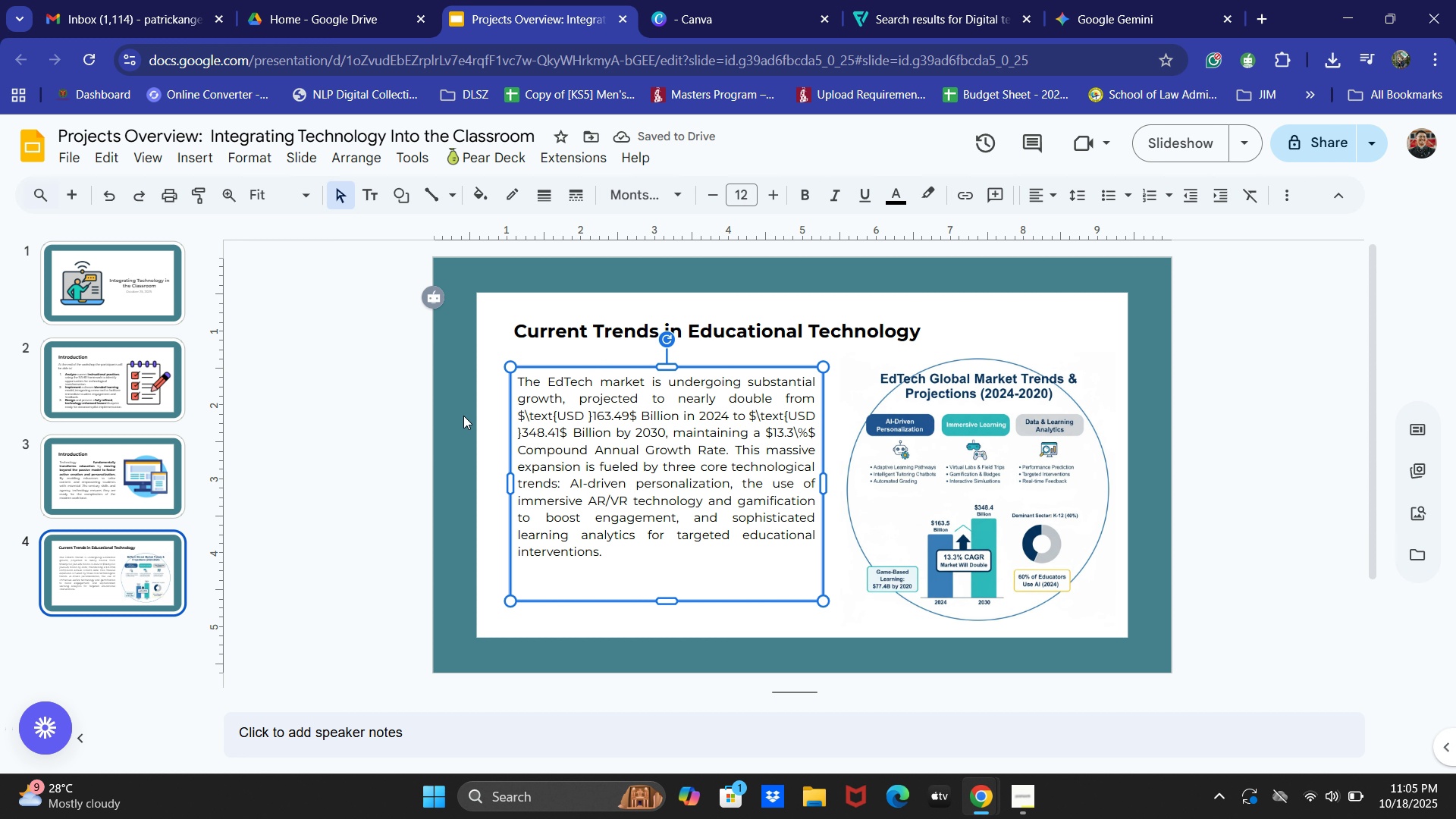 
left_click([779, 197])
 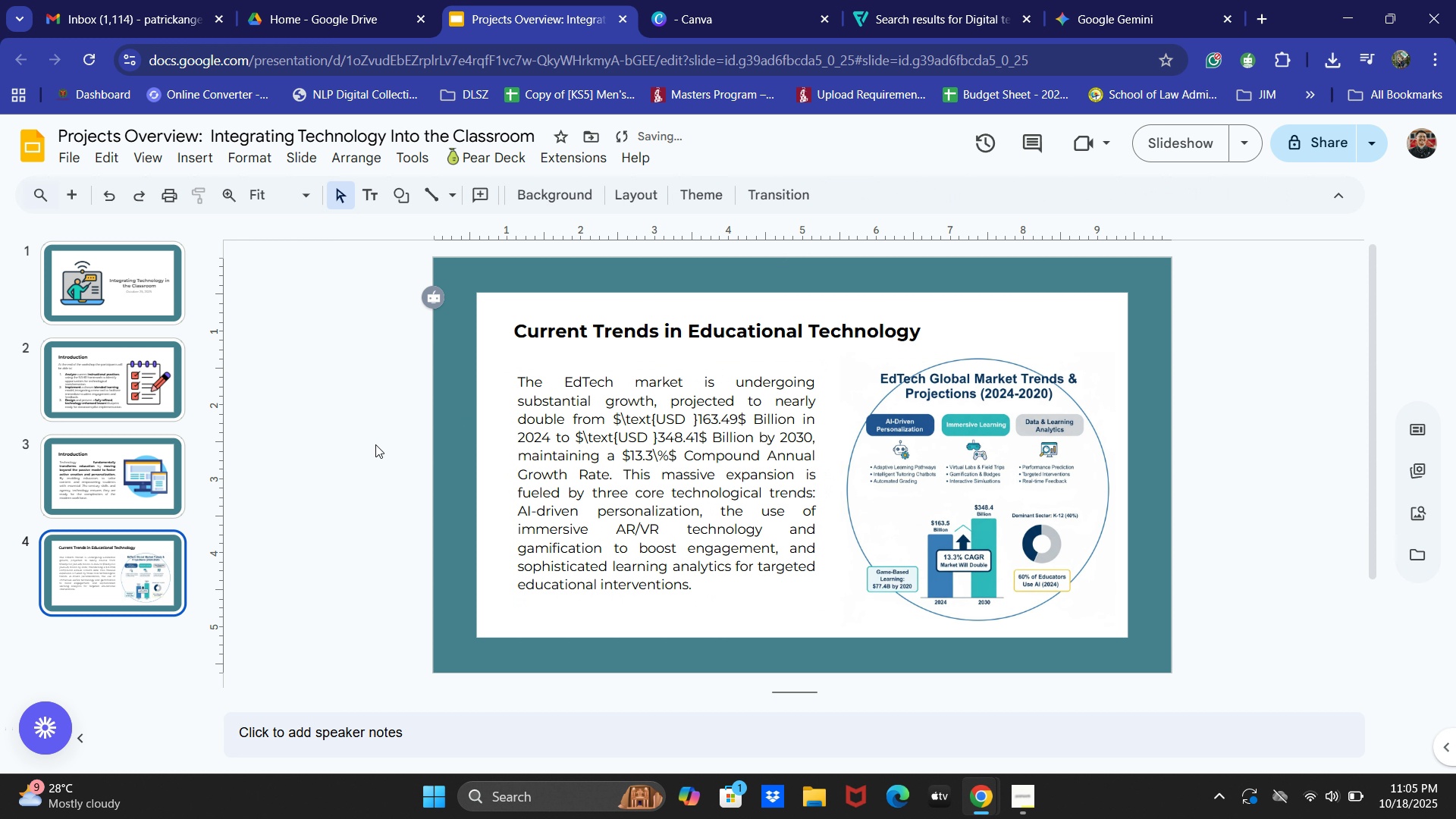 
double_click([633, 468])
 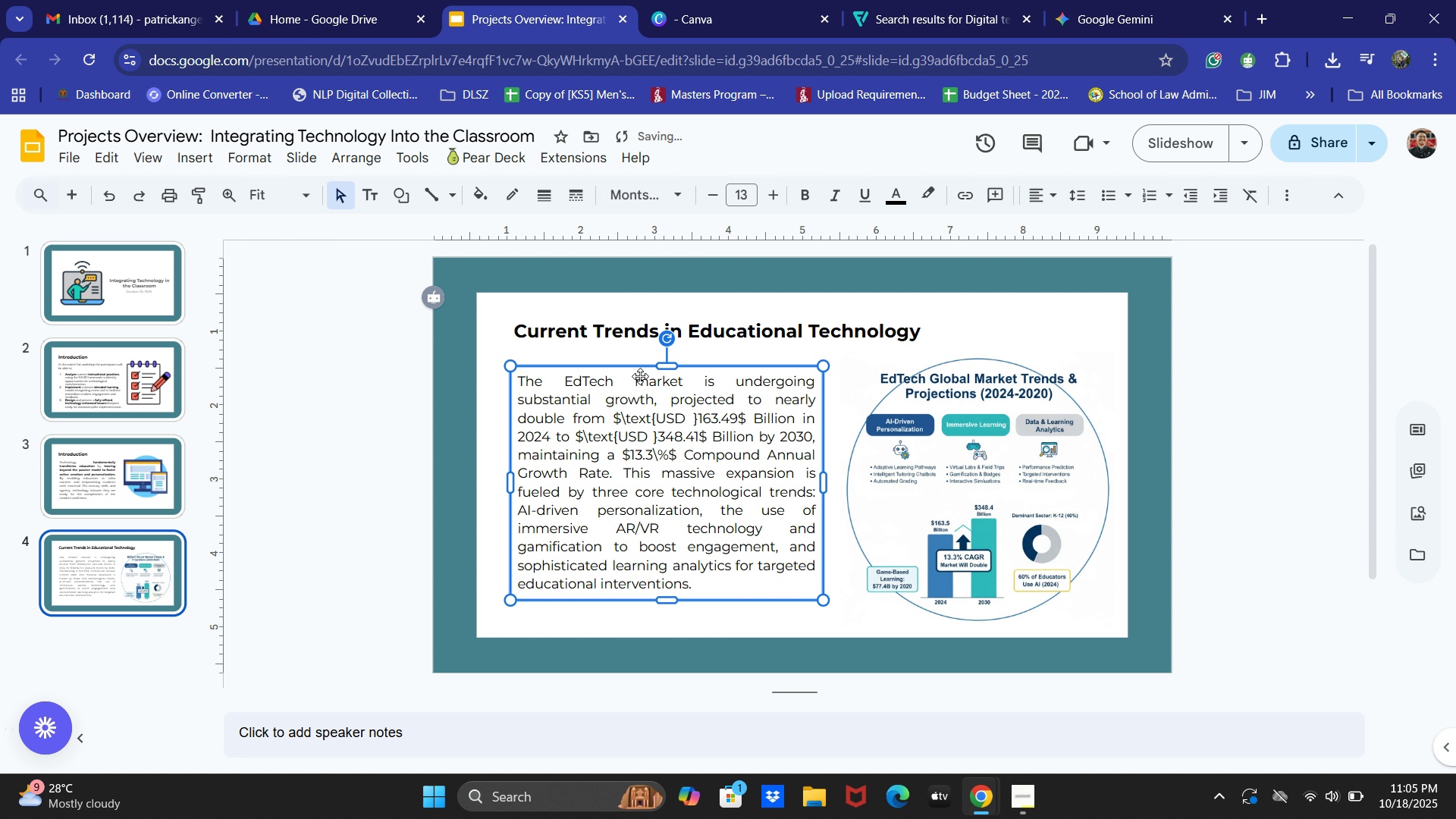 
left_click([642, 430])
 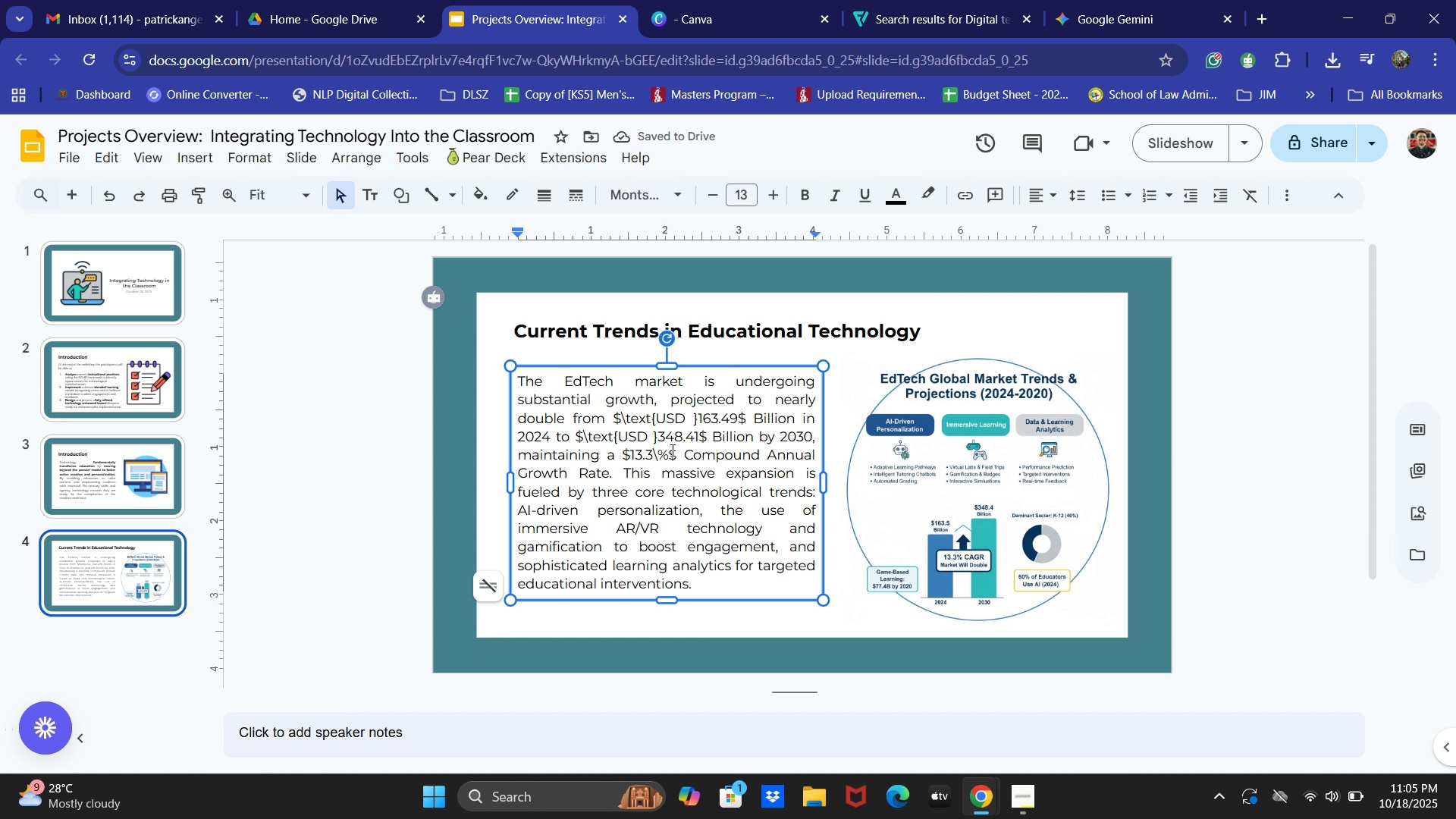 
left_click_drag(start_coordinate=[561, 380], to_coordinate=[682, 379])
 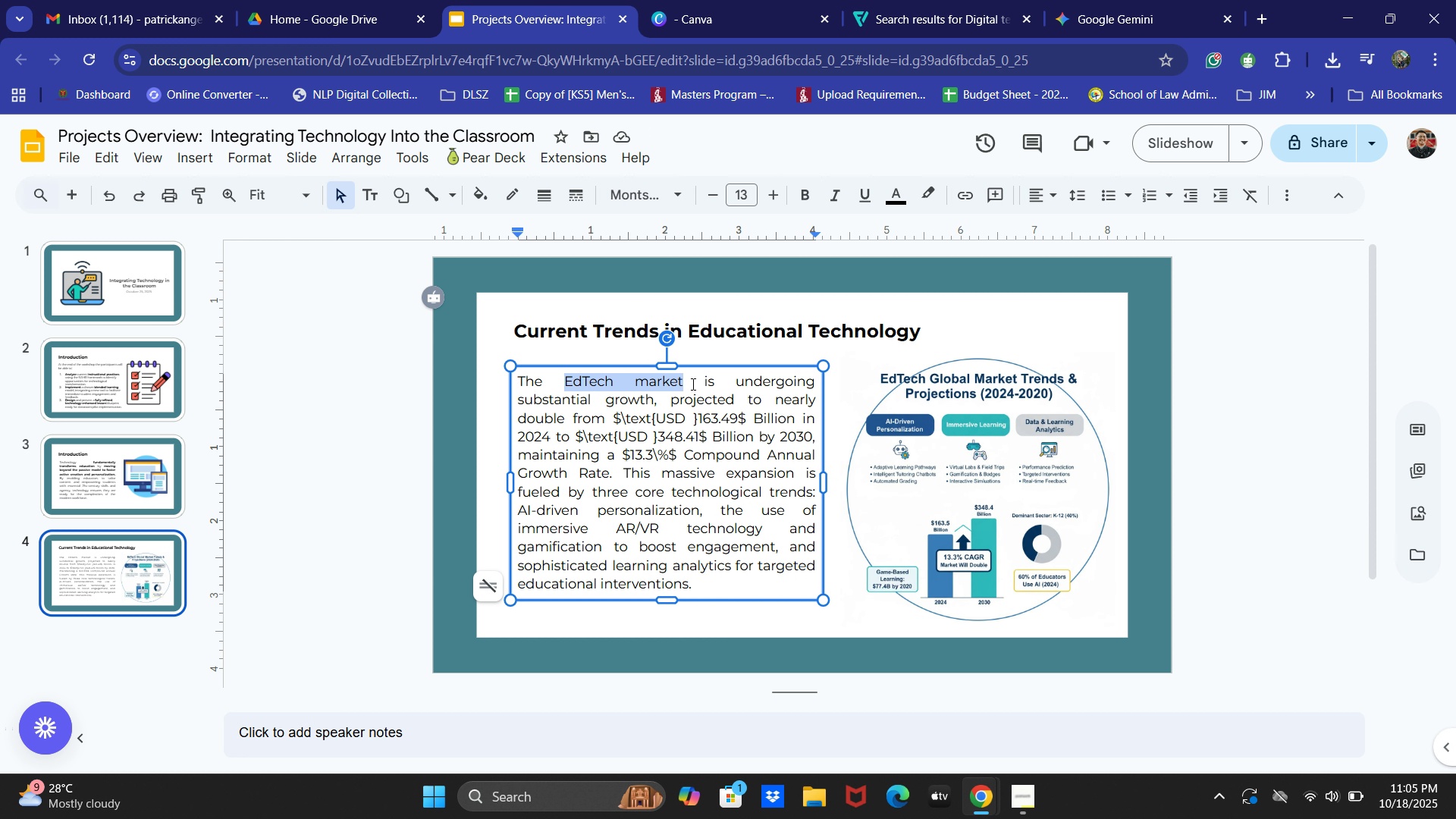 
hold_key(key=ControlLeft, duration=0.75)
 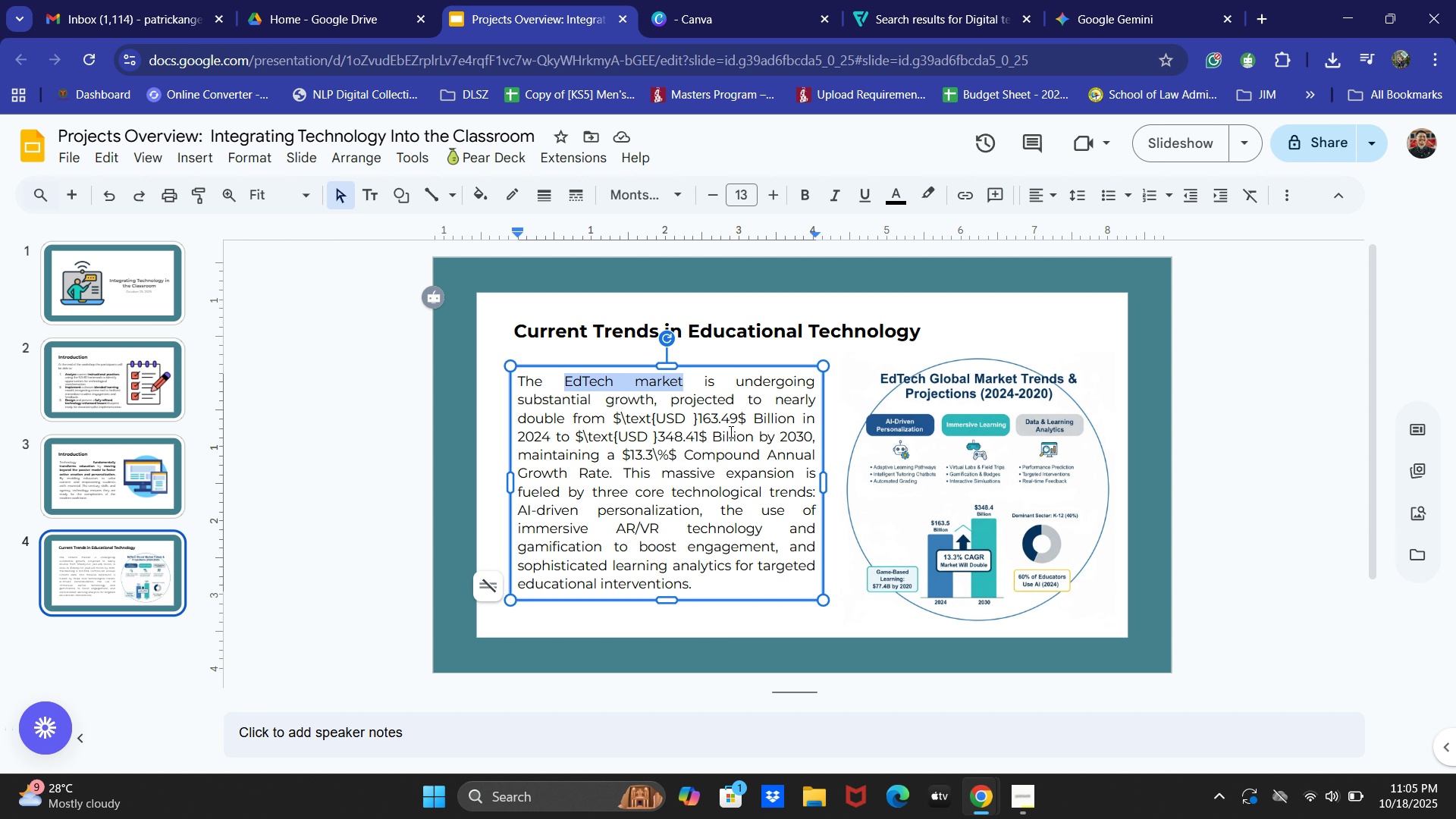 
left_click([717, 448])
 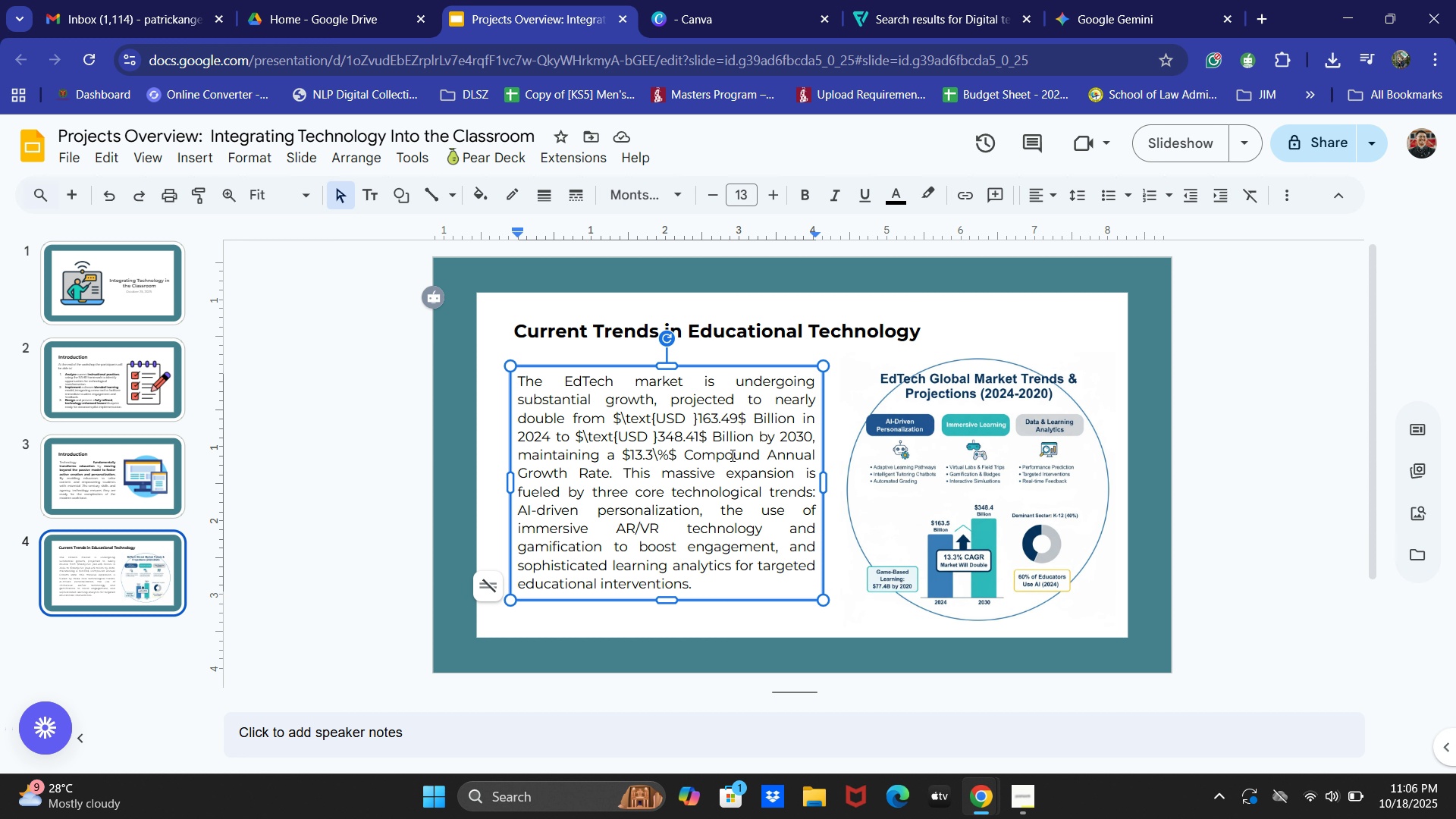 
wait(8.62)
 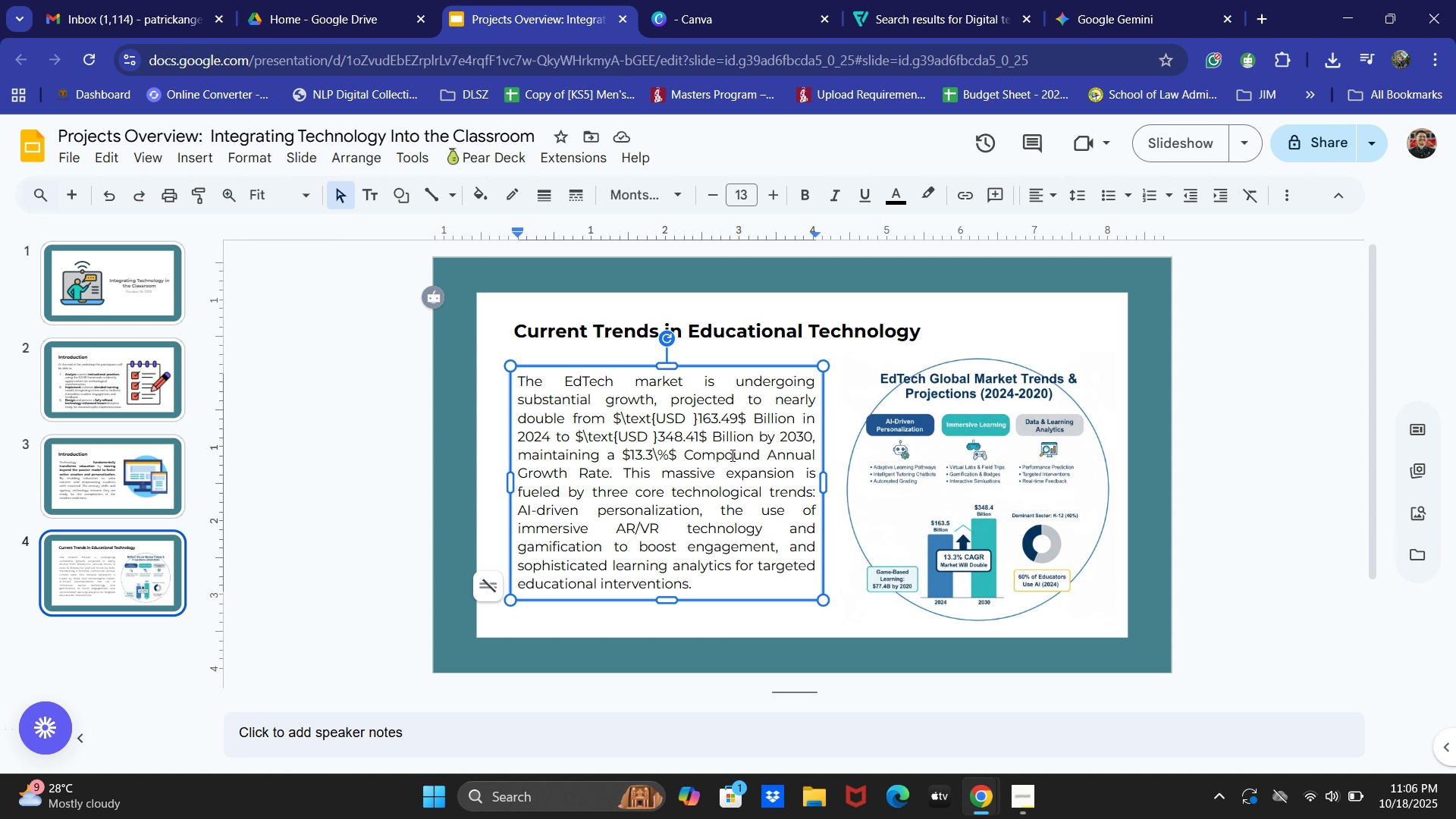 
left_click([628, 475])
 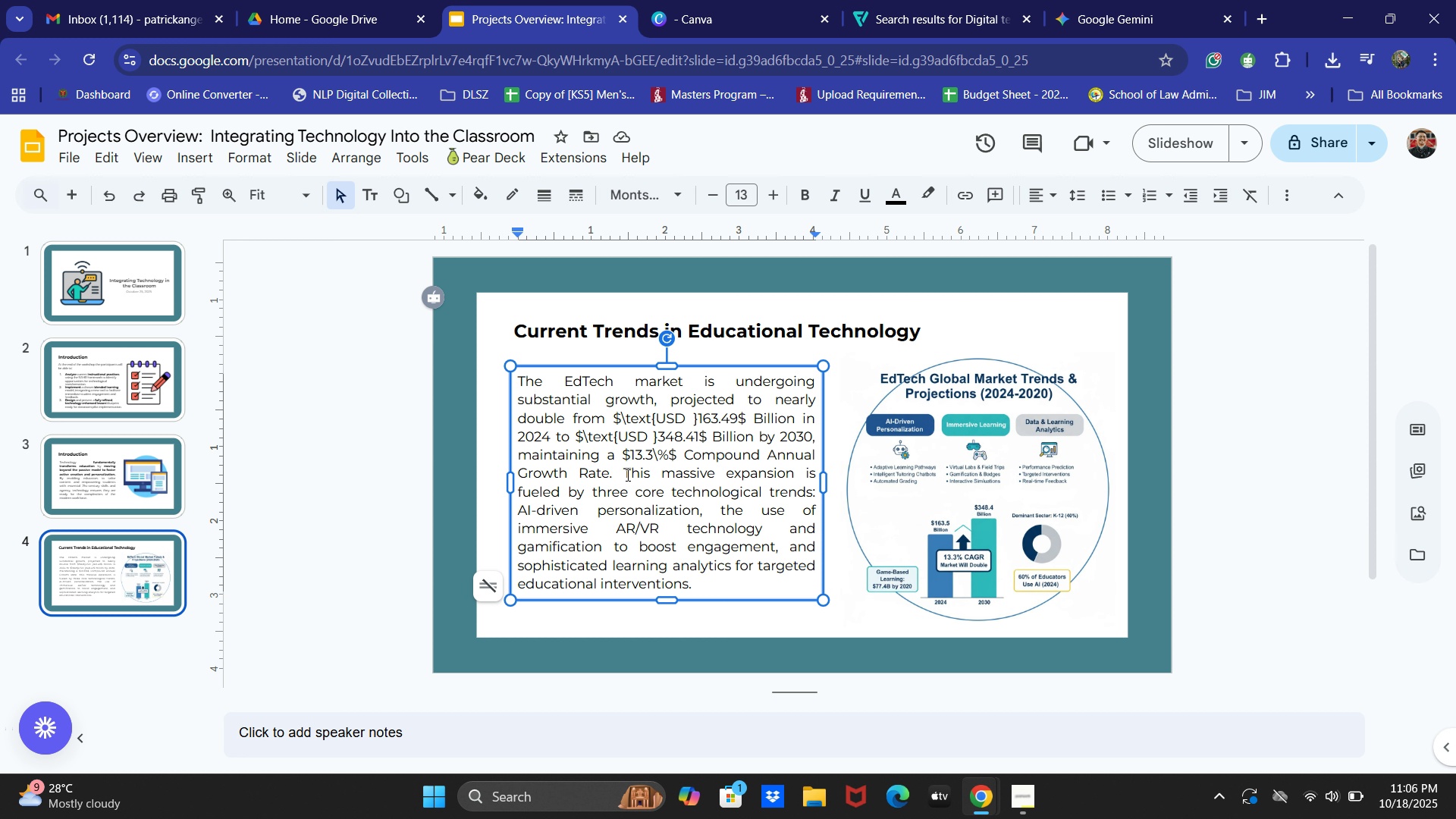 
left_click_drag(start_coordinate=[626, 475], to_coordinate=[514, 383])
 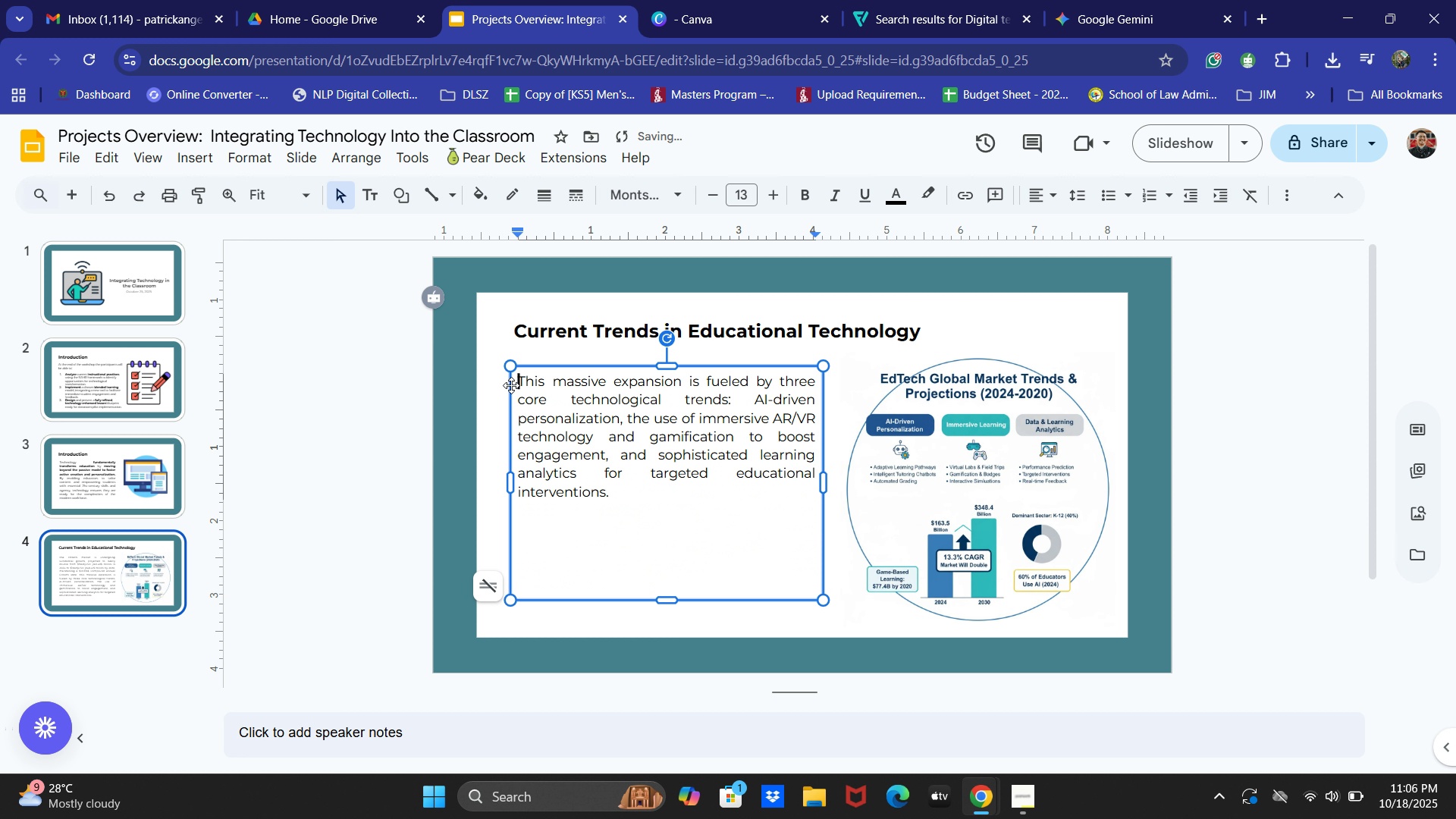 
key(Backspace)
 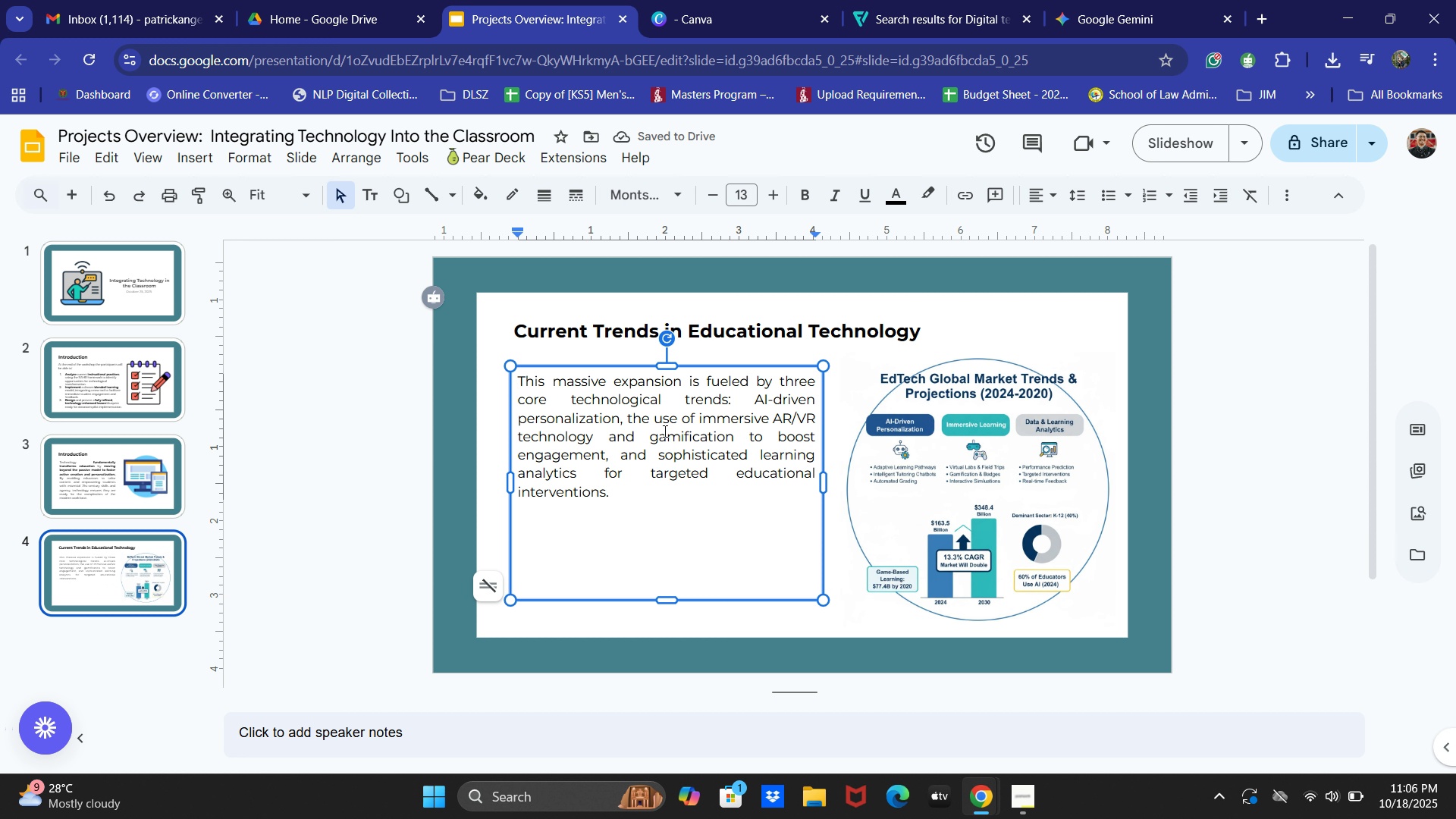 
left_click([682, 382])
 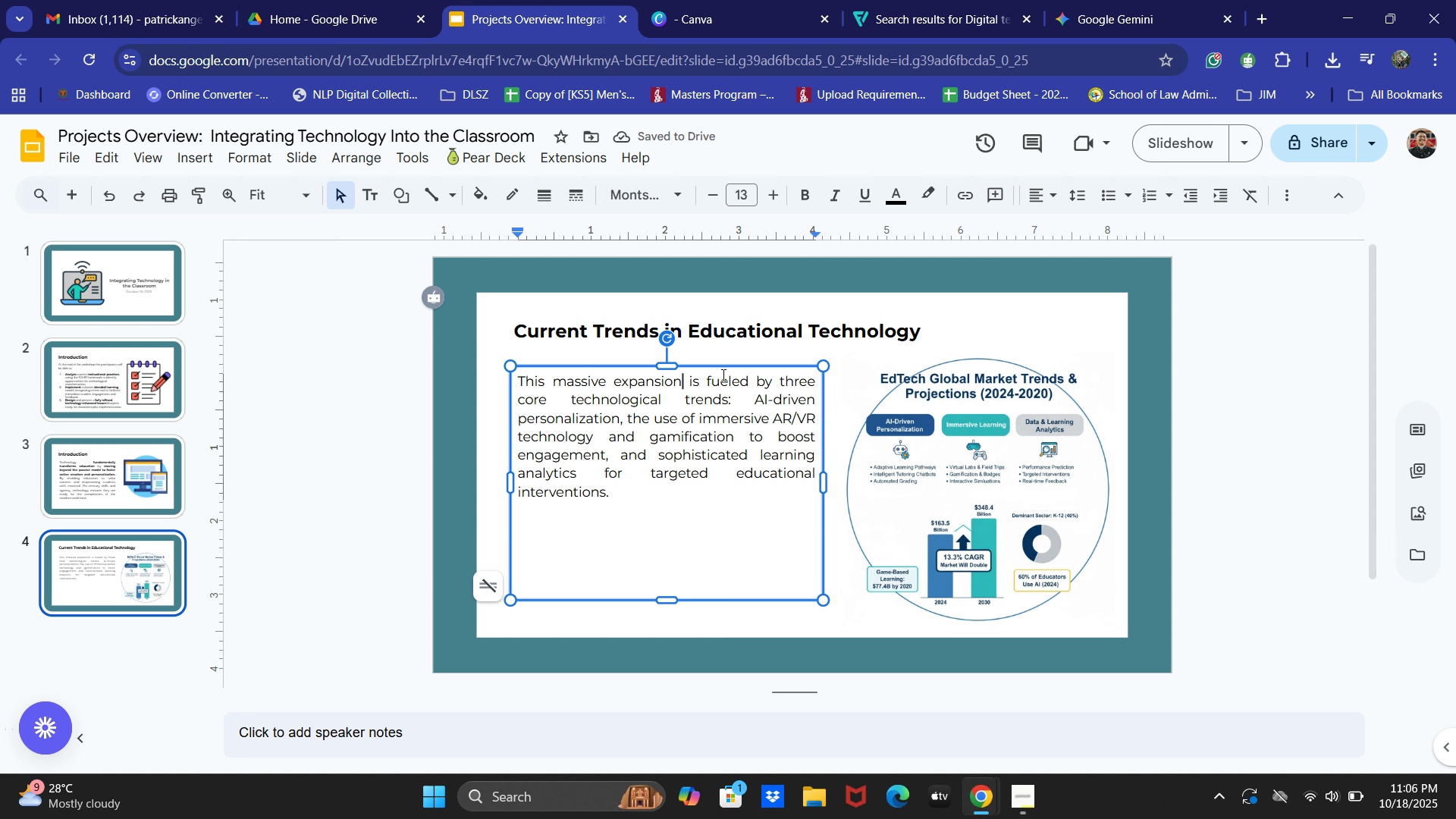 
type( of technology in education )
key(Backspace)
 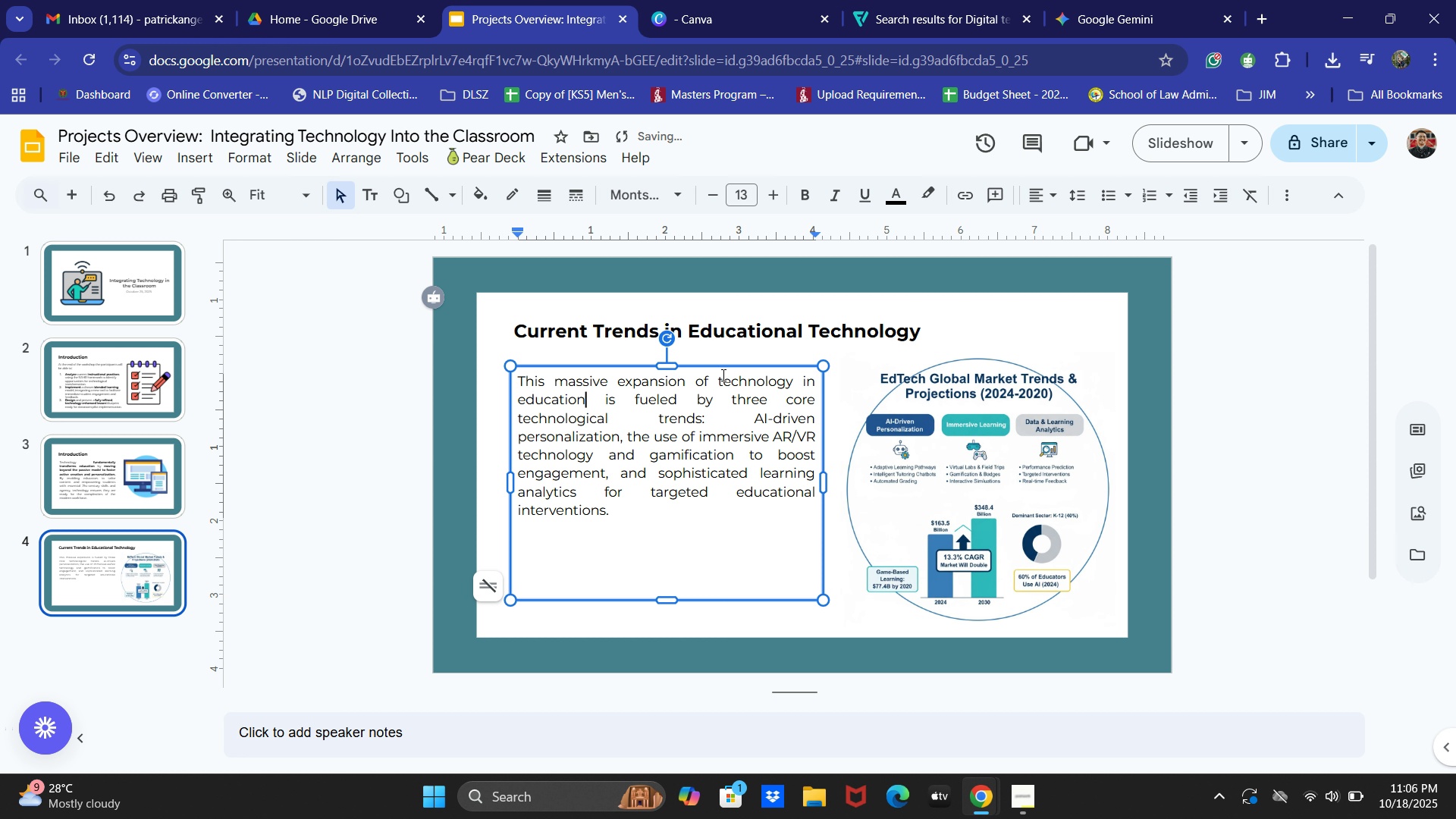 
key(Control+ControlLeft)
 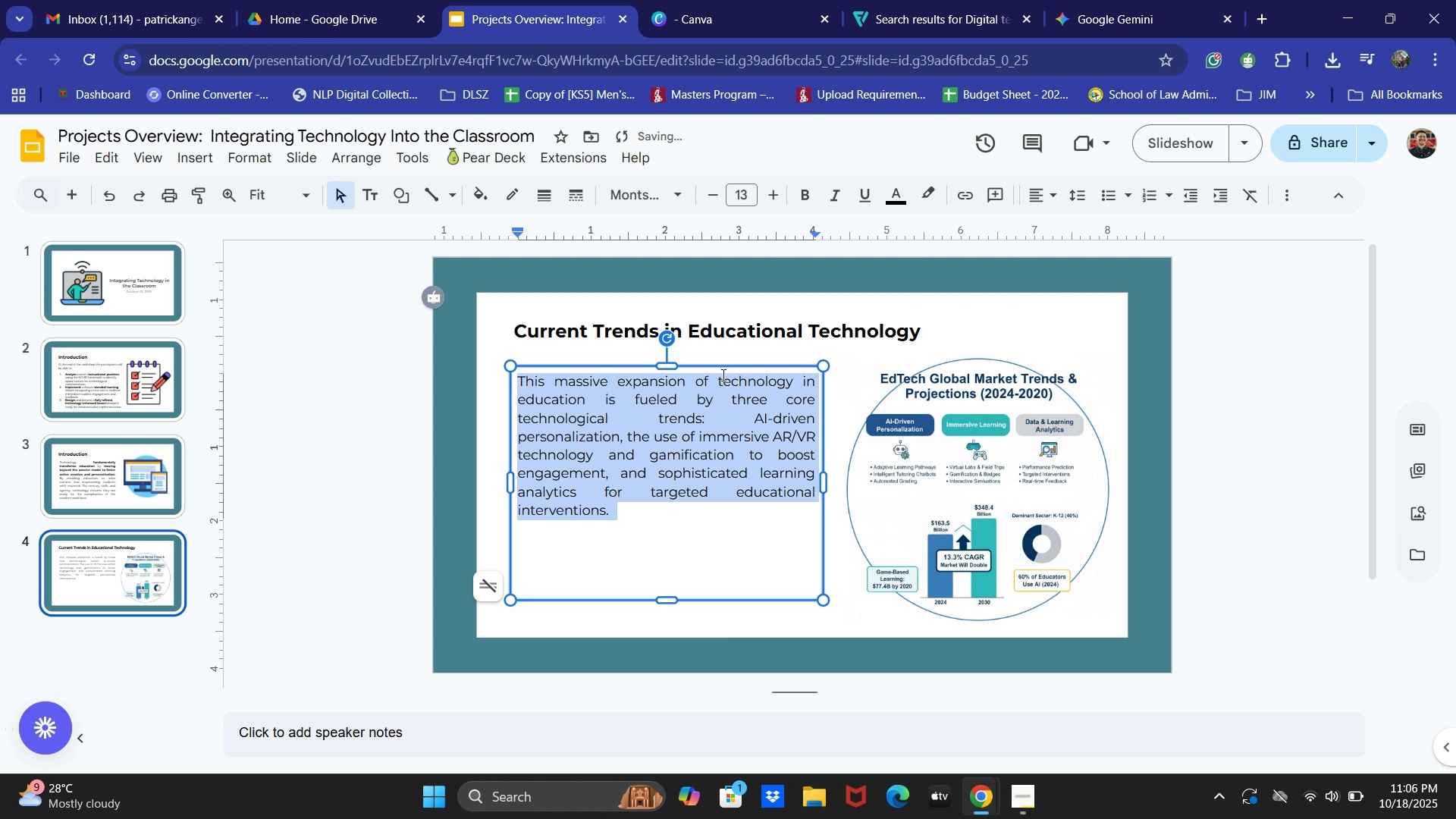 
key(Control+A)
 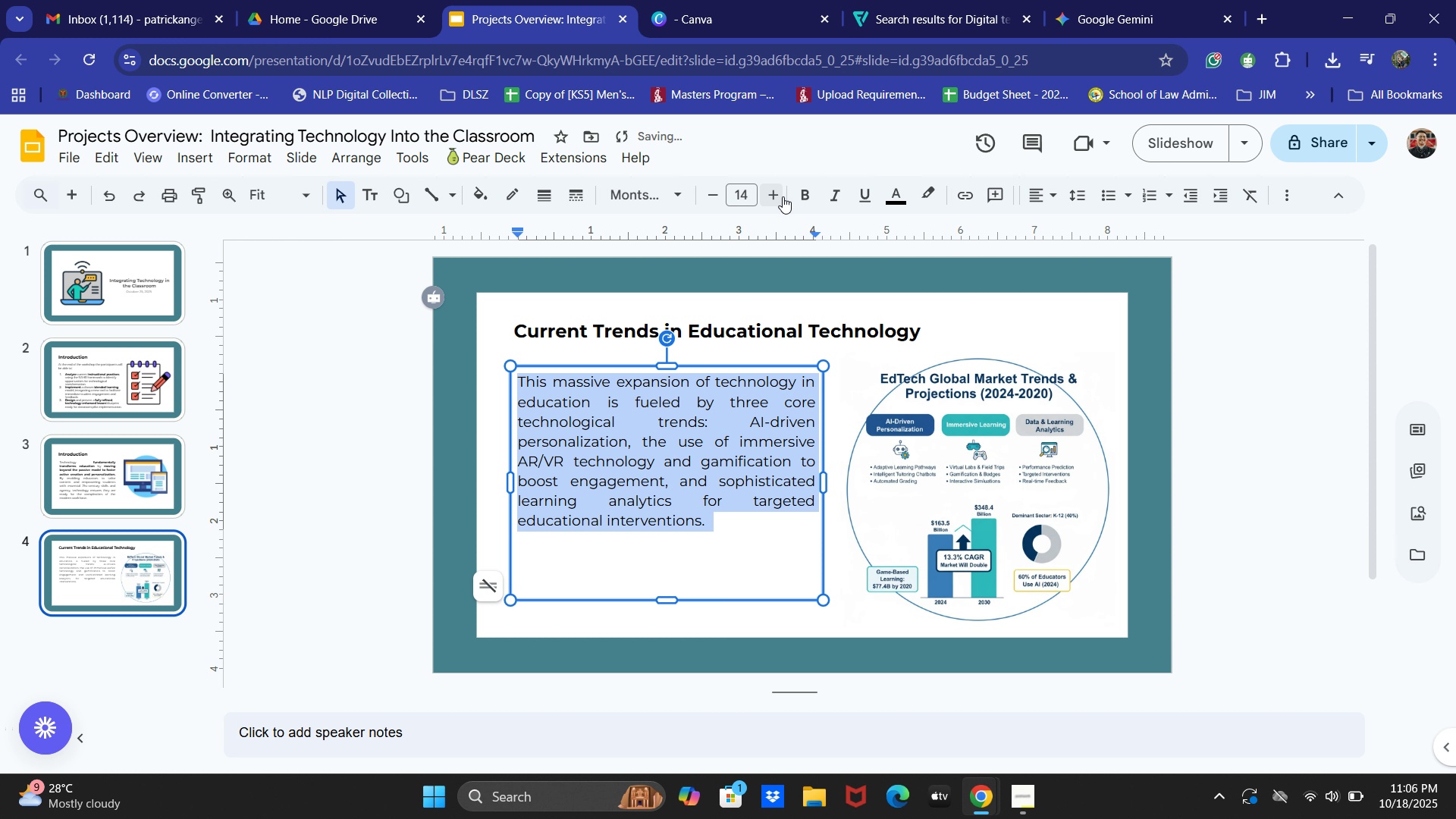 
left_click([780, 197])
 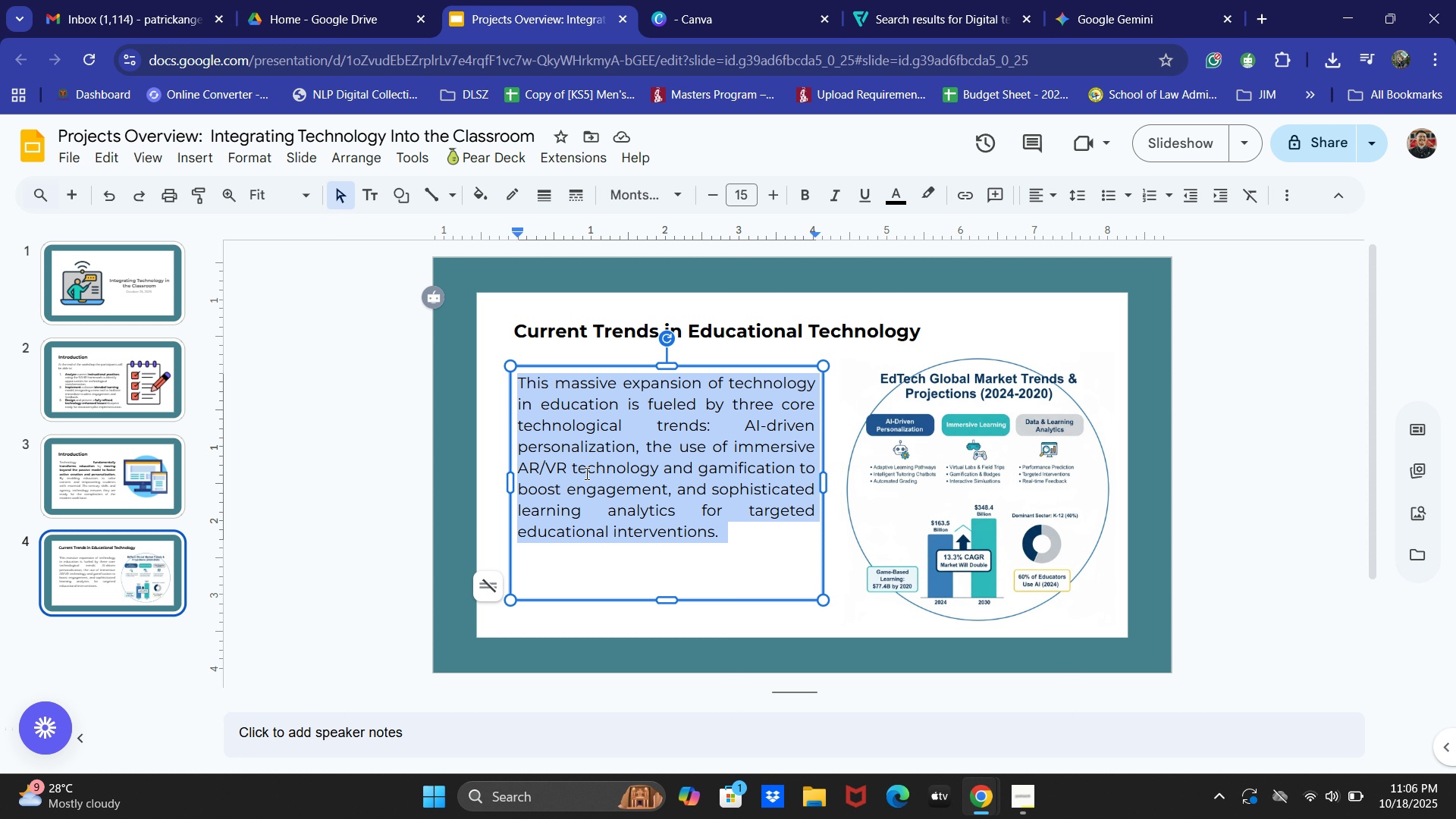 
wait(16.29)
 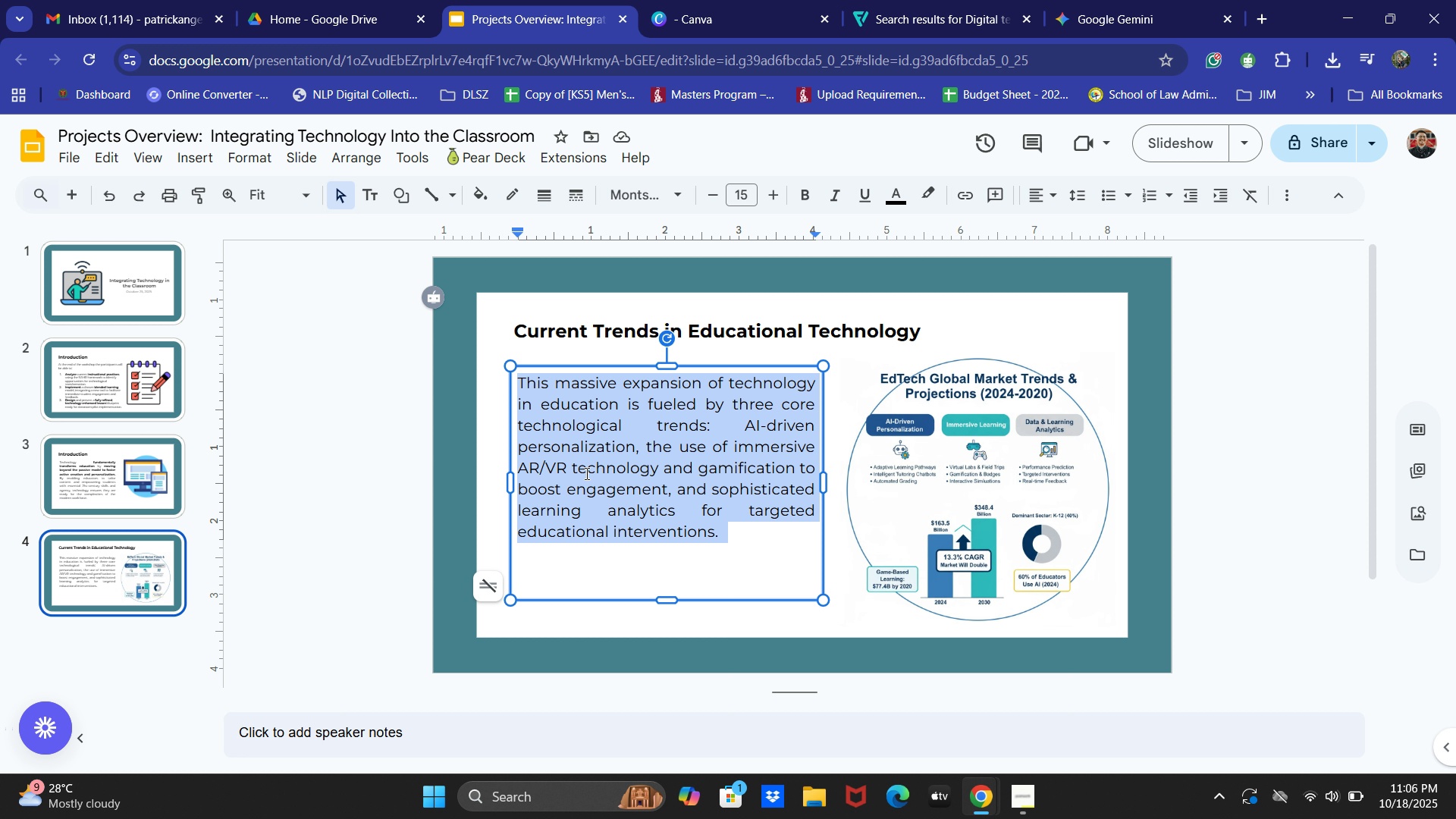 
left_click([443, 475])
 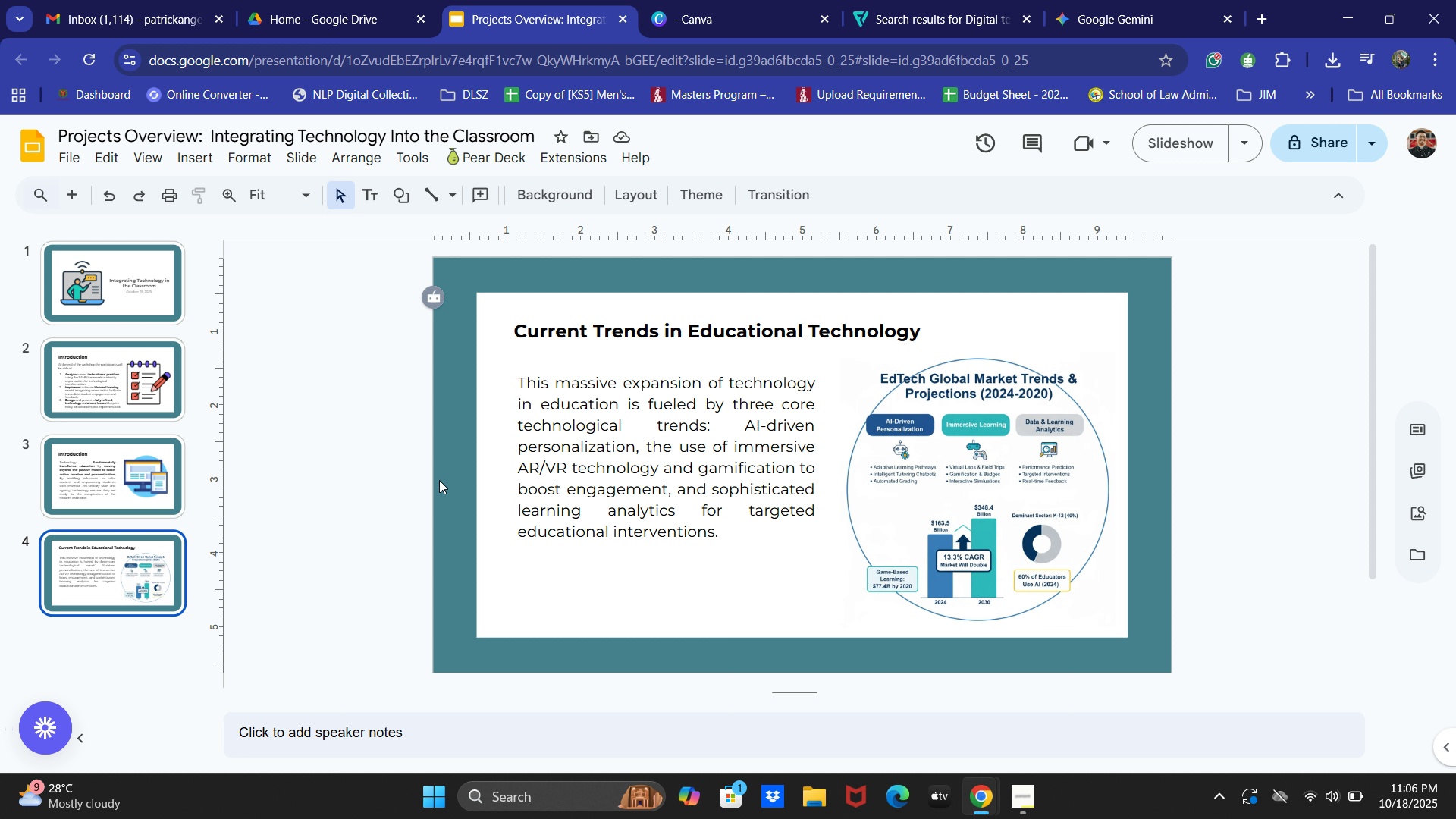 
wait(9.65)
 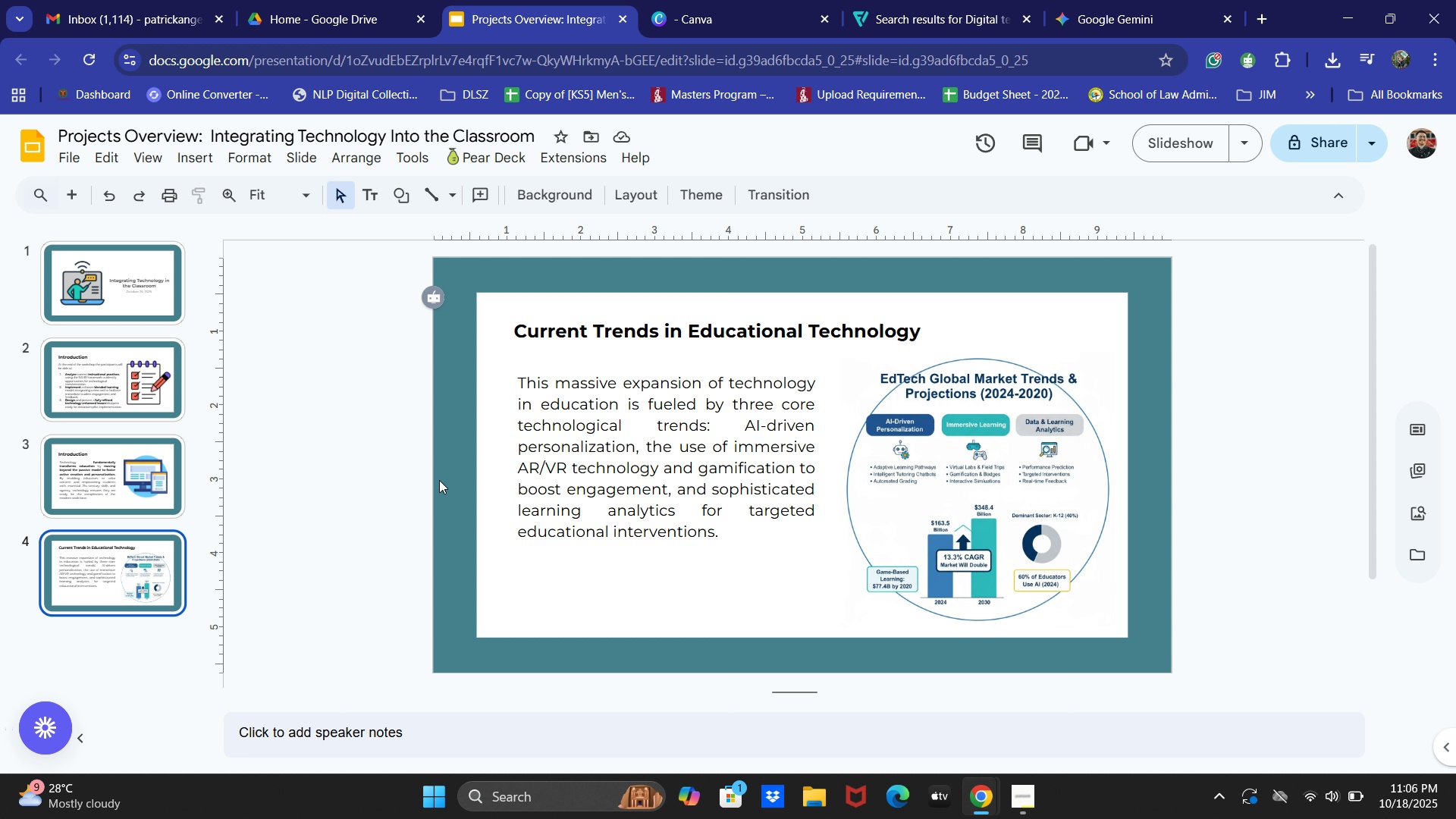 
left_click([1407, 214])
 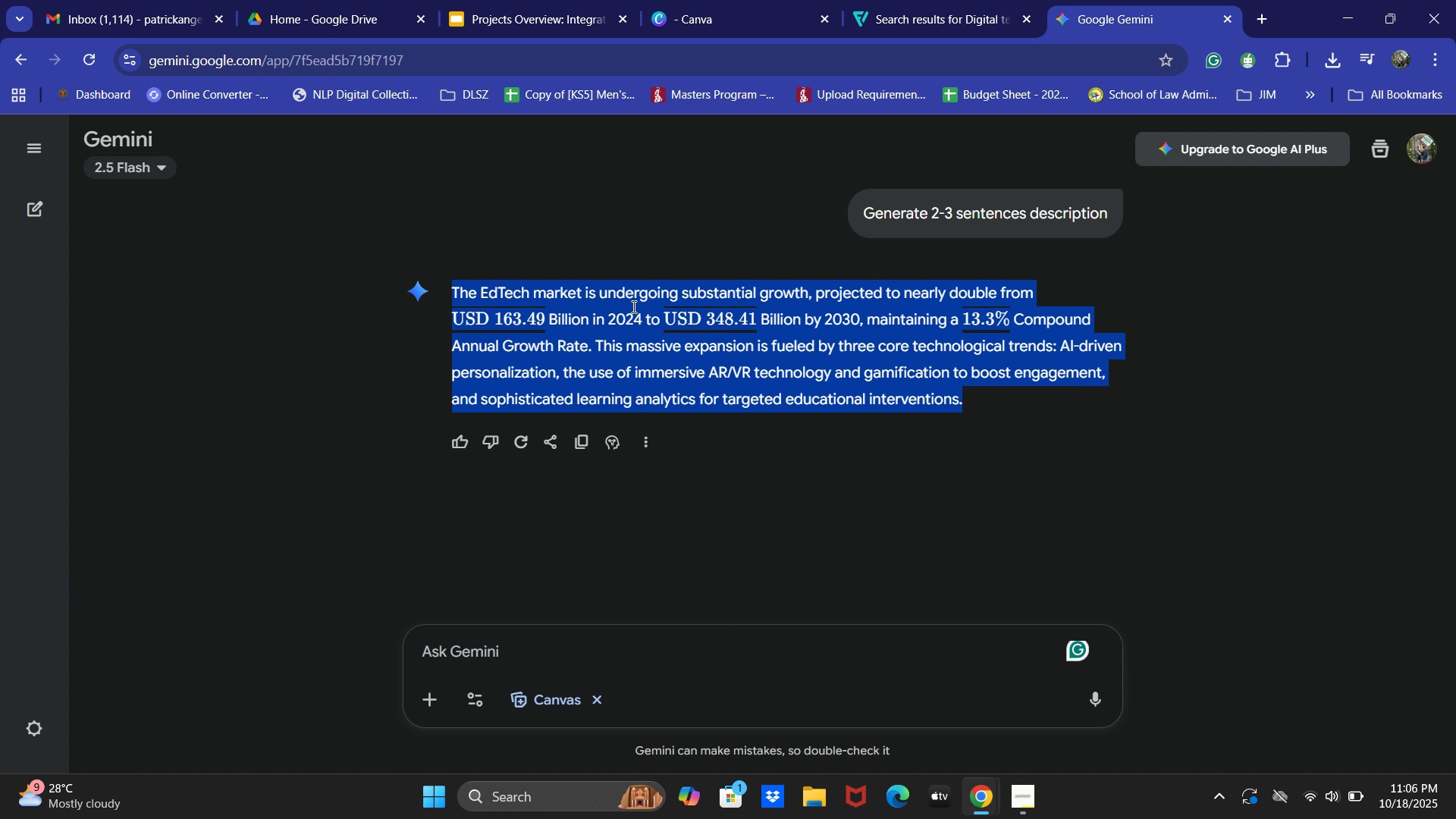 
wait(5.66)
 